 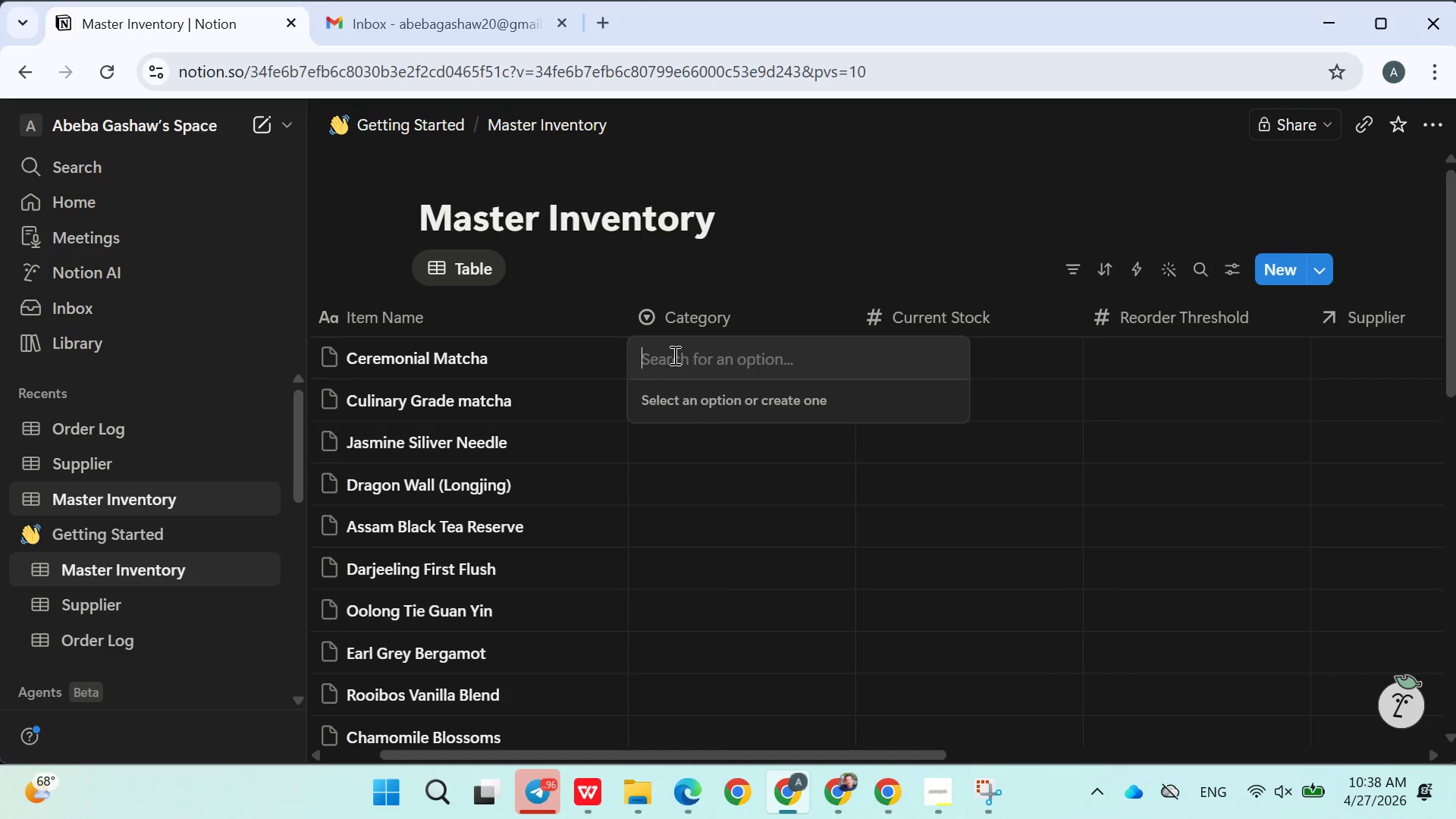 
type(Tea)
 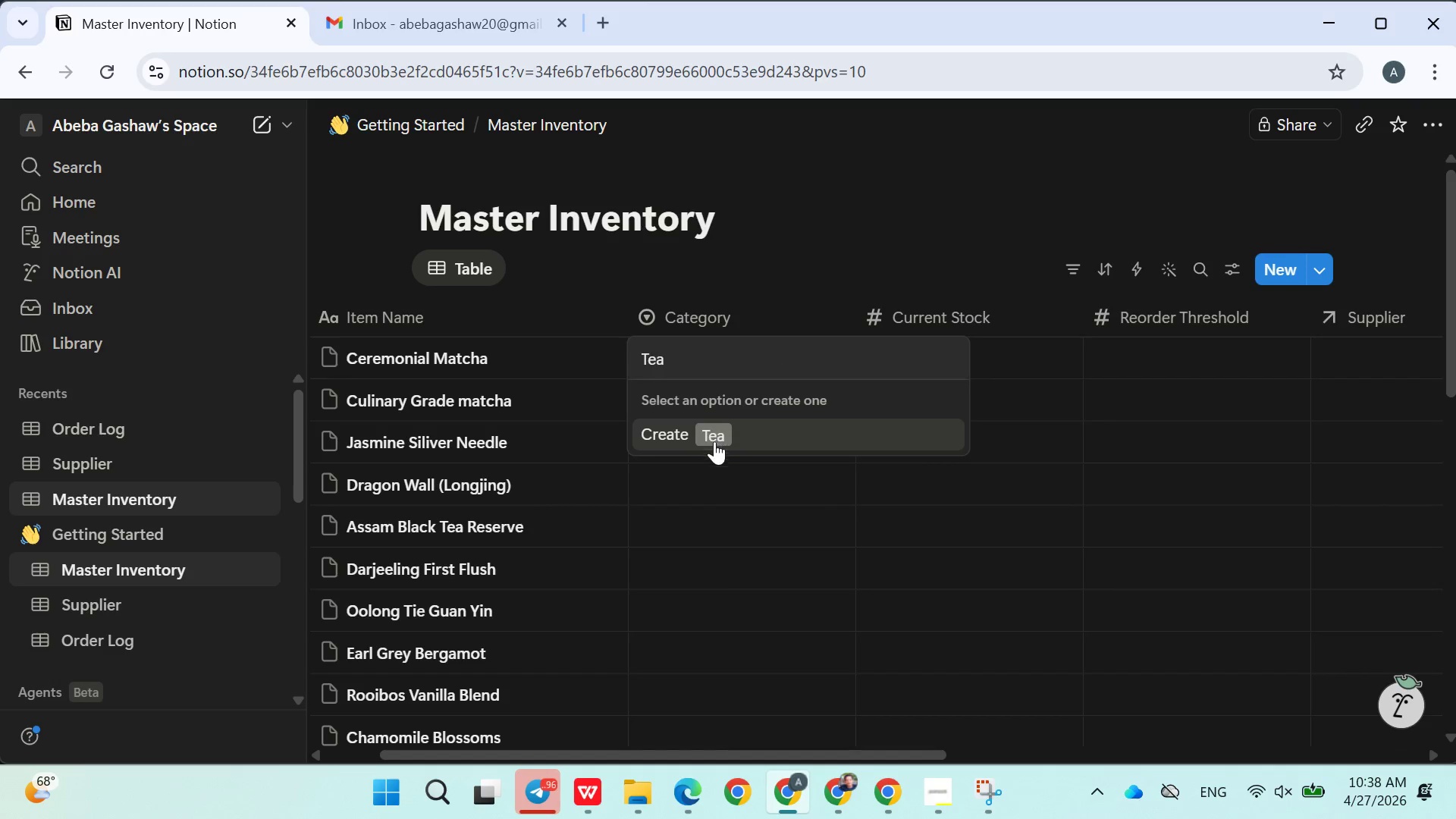 
left_click([709, 436])
 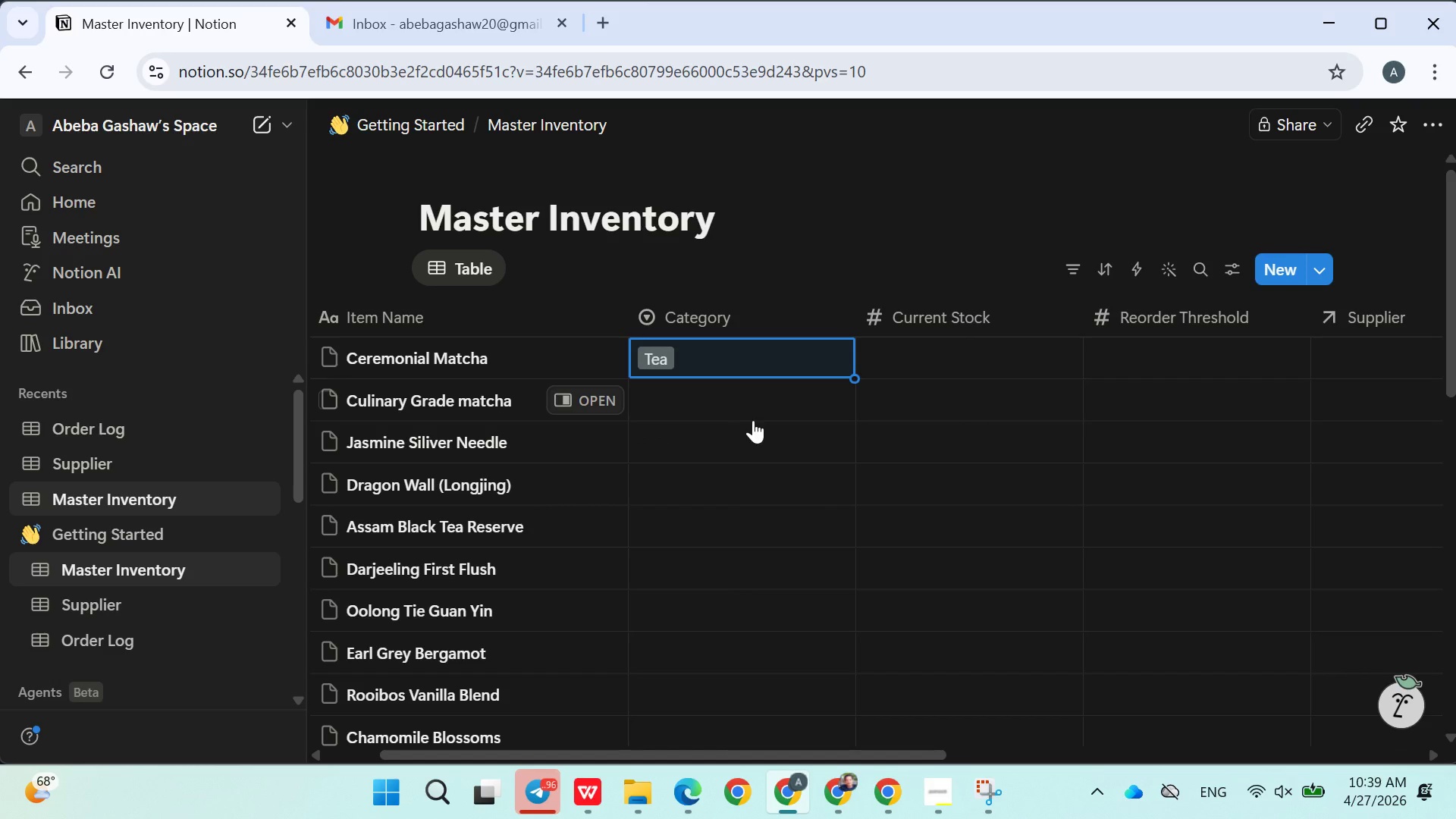 
wait(6.16)
 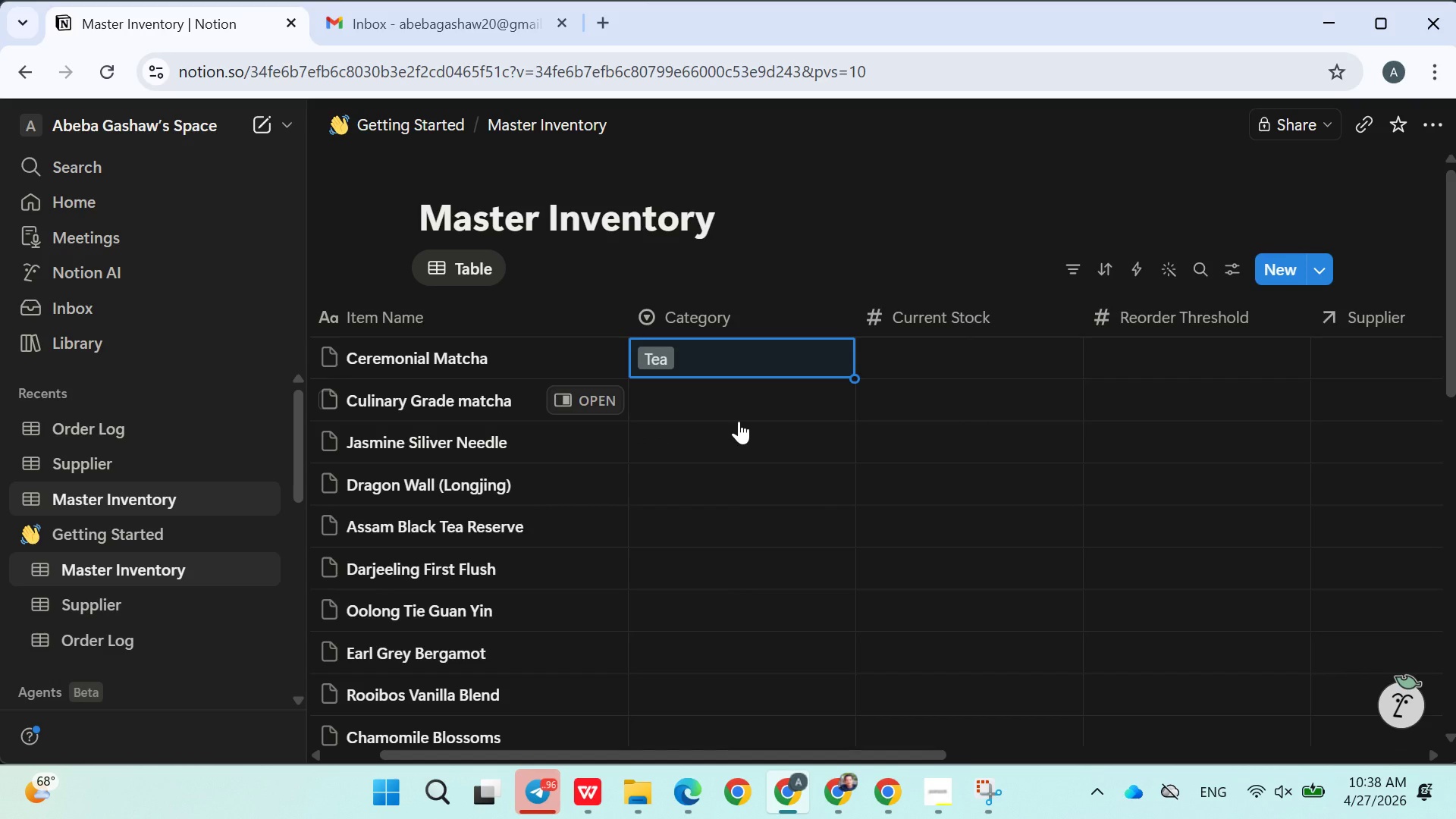 
left_click_drag(start_coordinate=[854, 374], to_coordinate=[821, 643])
 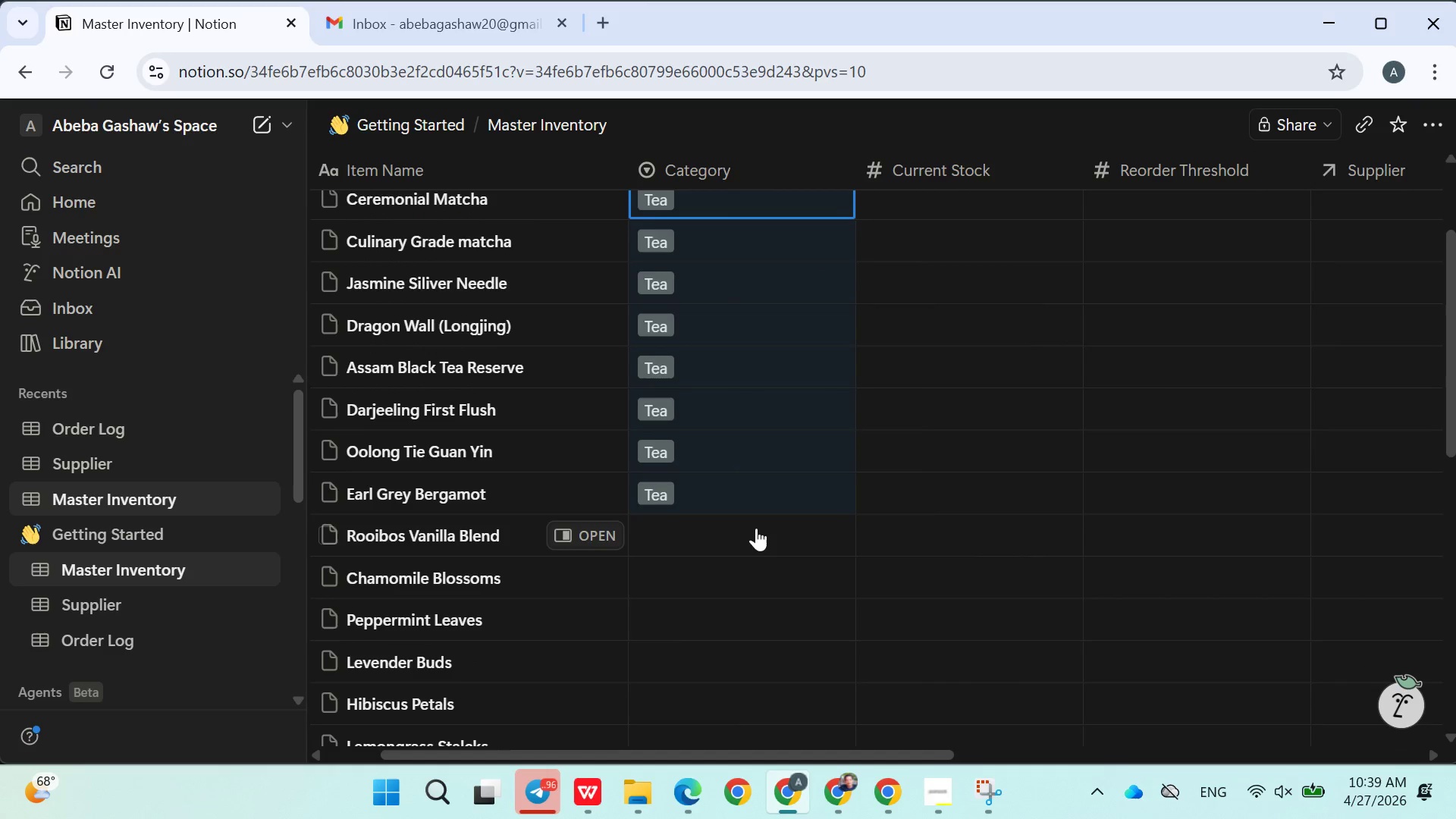 
wait(11.26)
 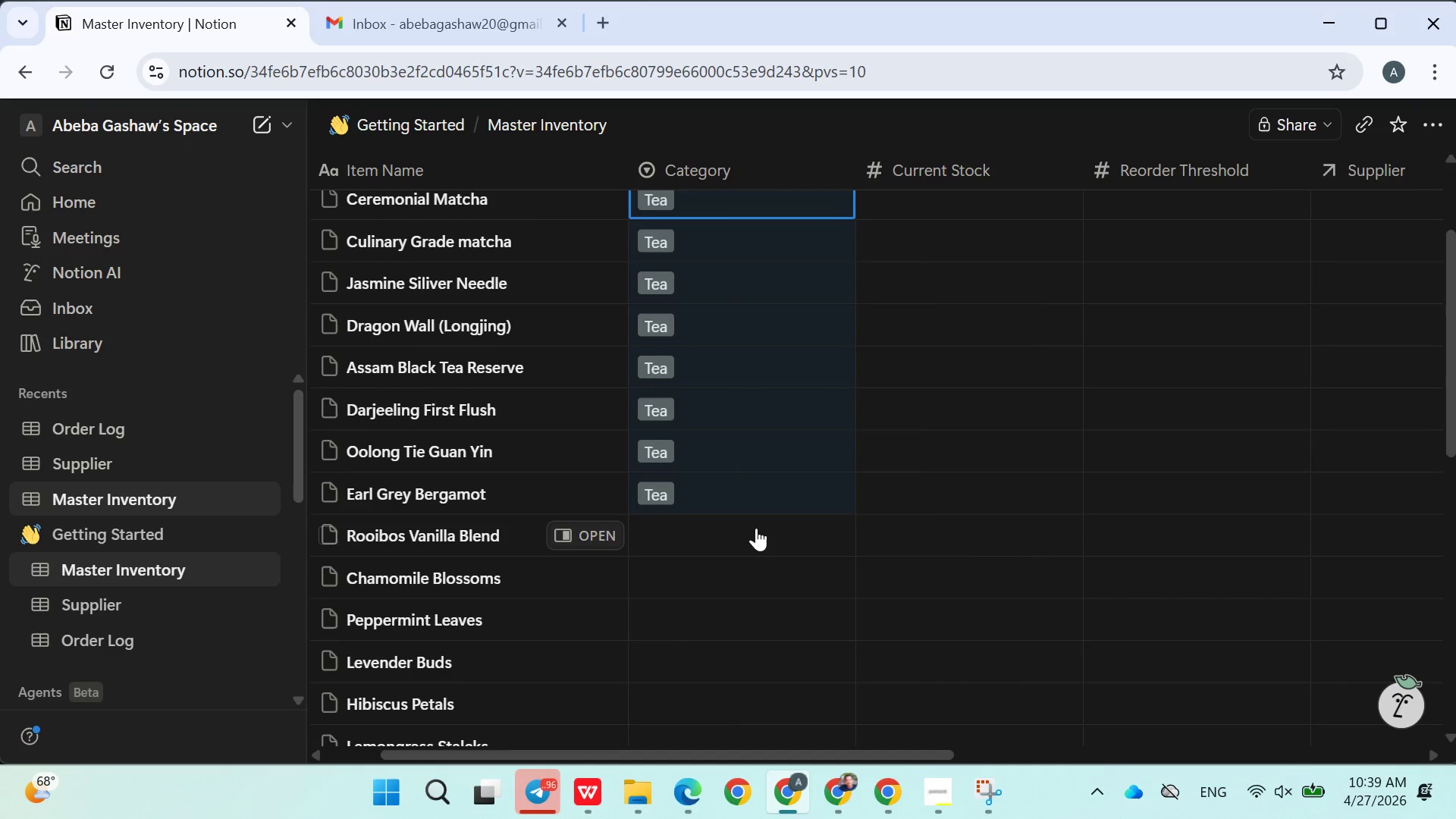 
left_click([694, 526])
 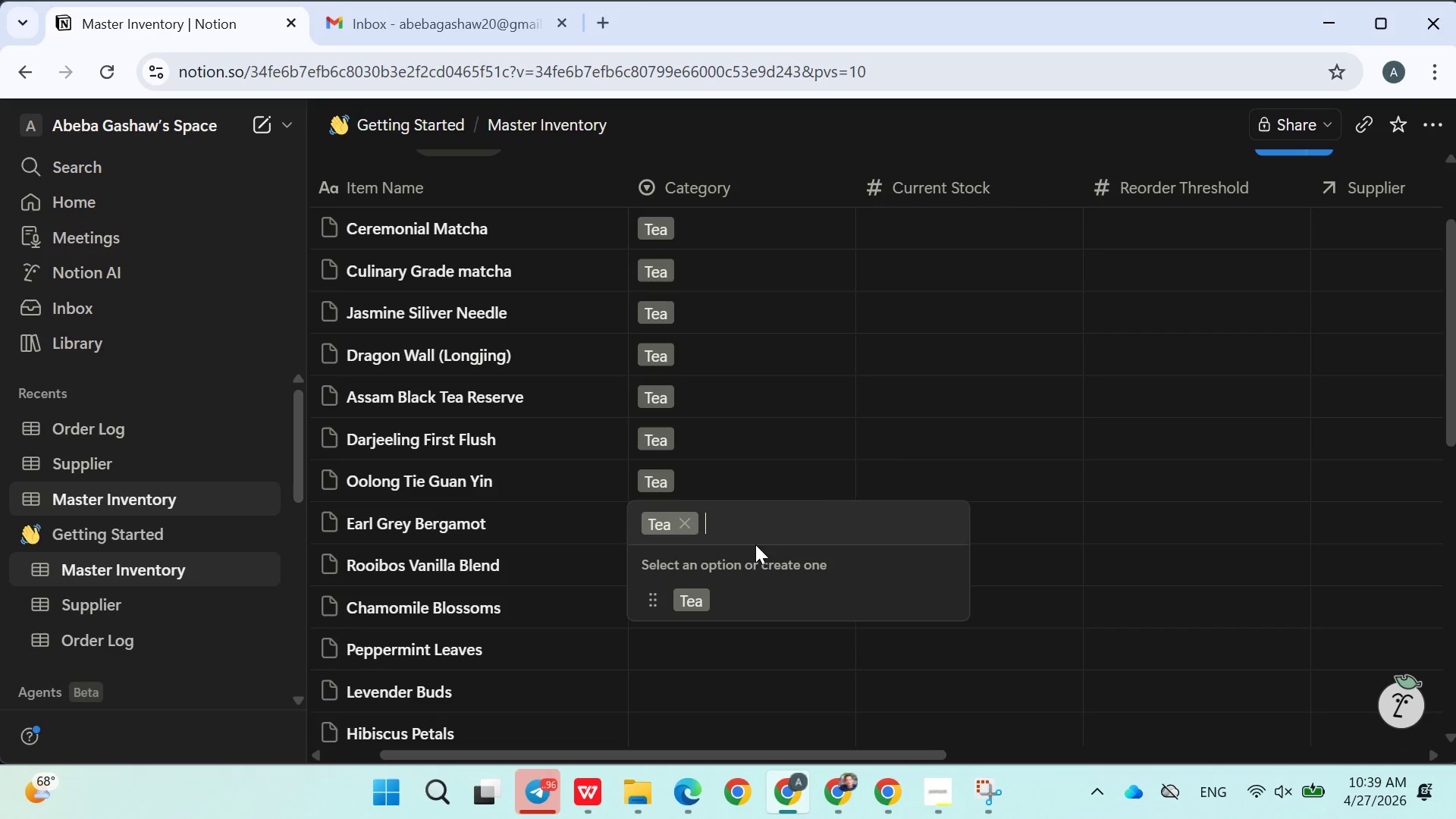 
left_click([912, 438])
 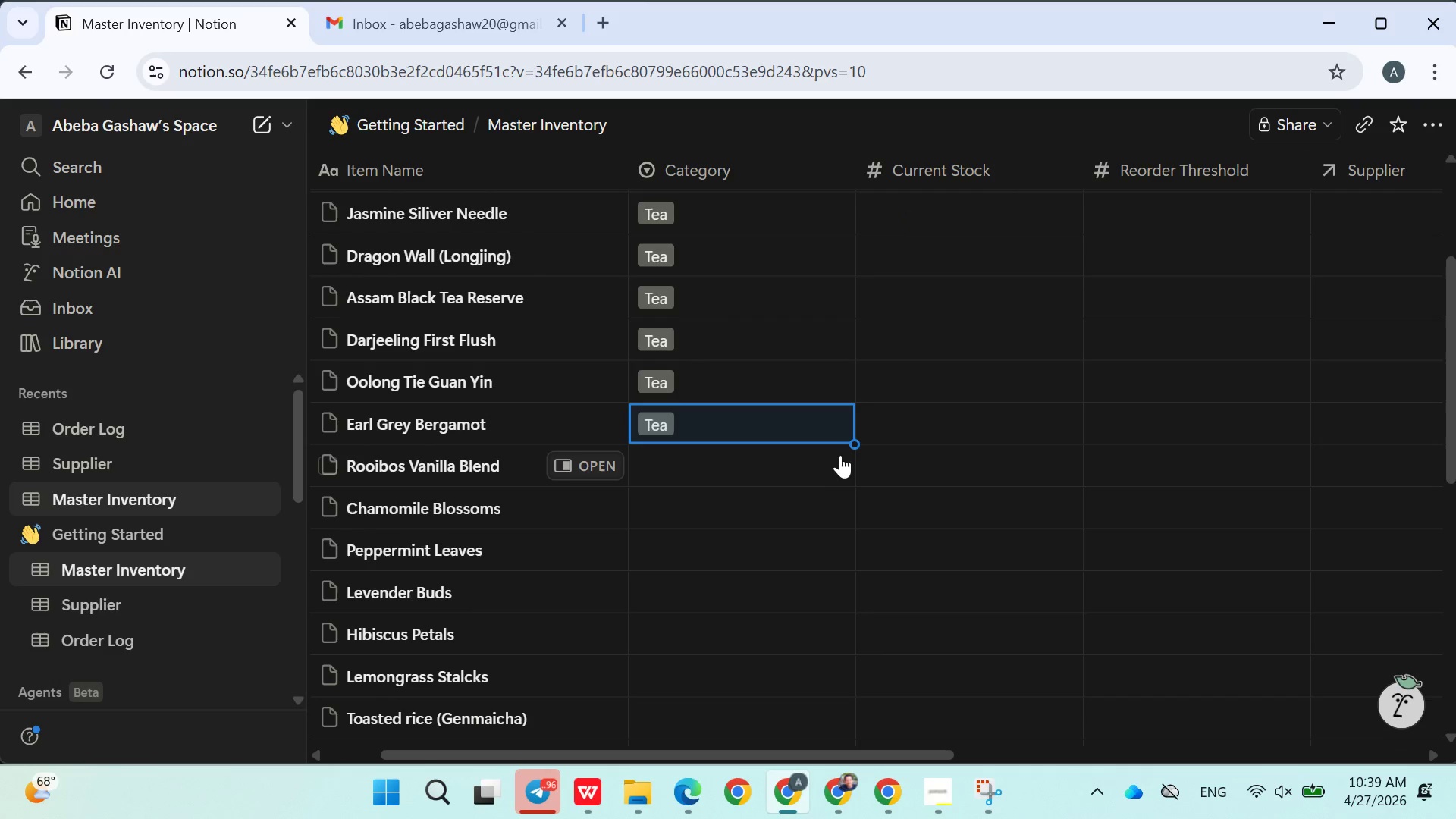 
left_click_drag(start_coordinate=[855, 441], to_coordinate=[852, 497])
 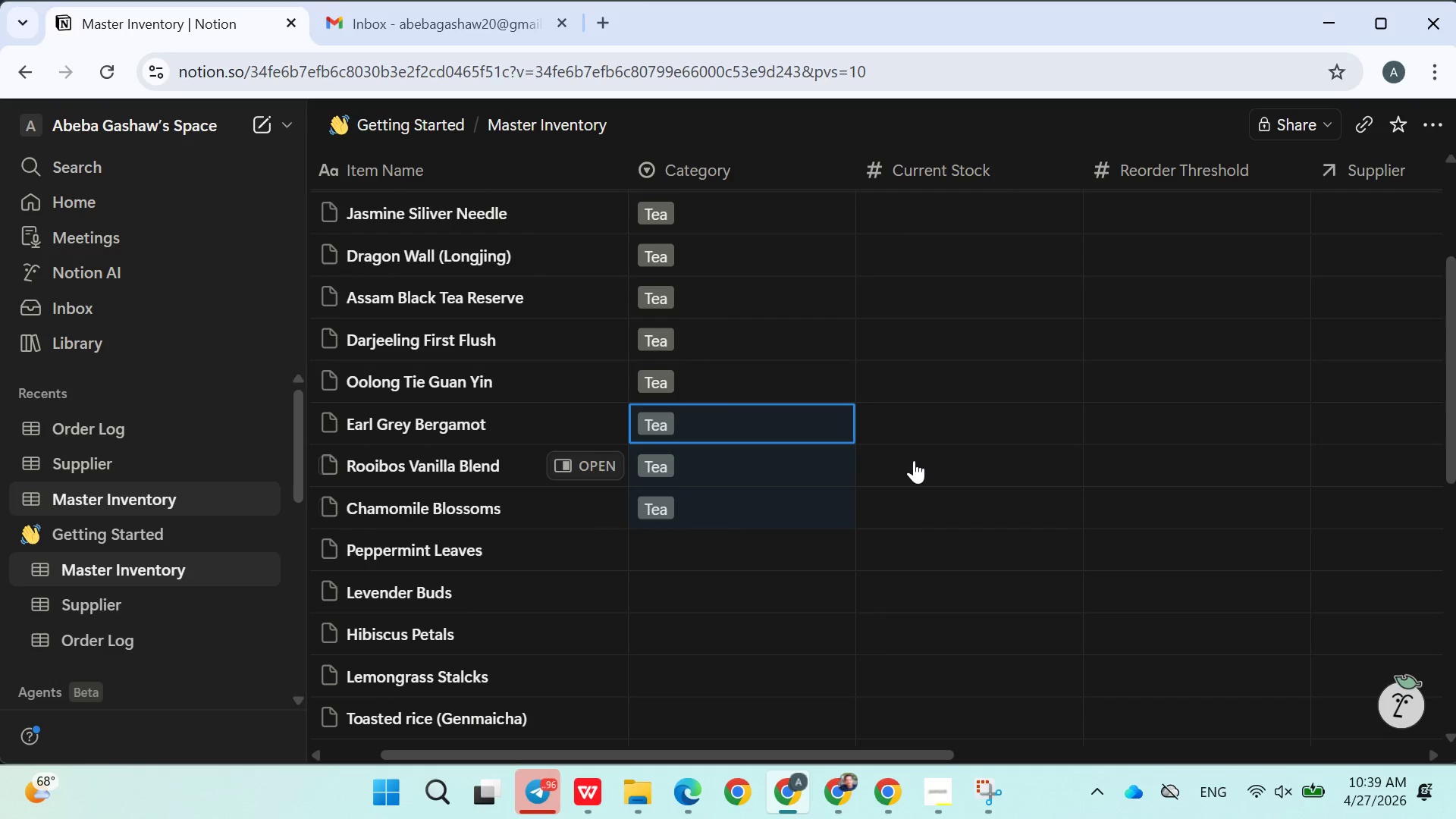 
left_click([924, 463])
 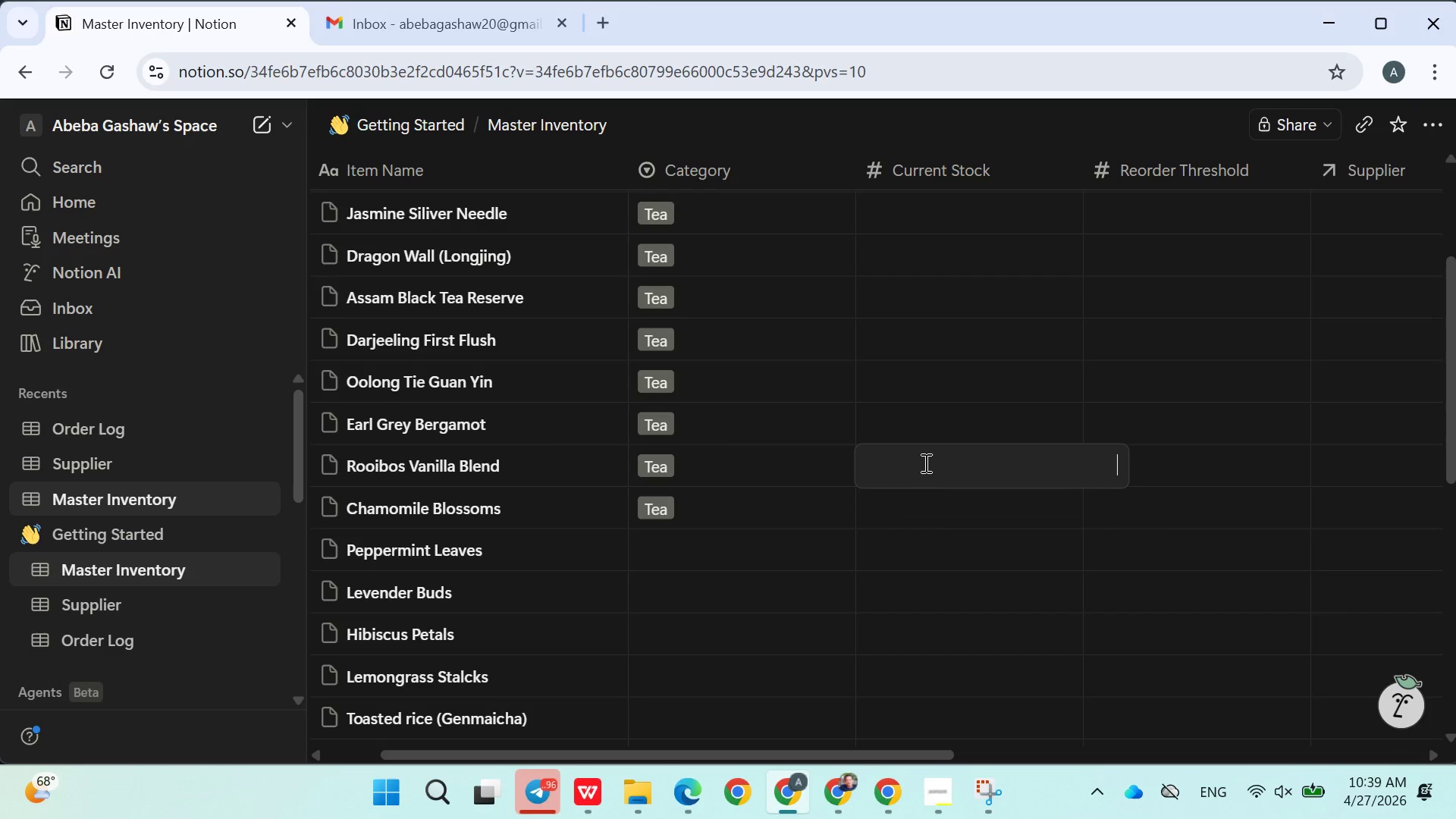 
wait(7.38)
 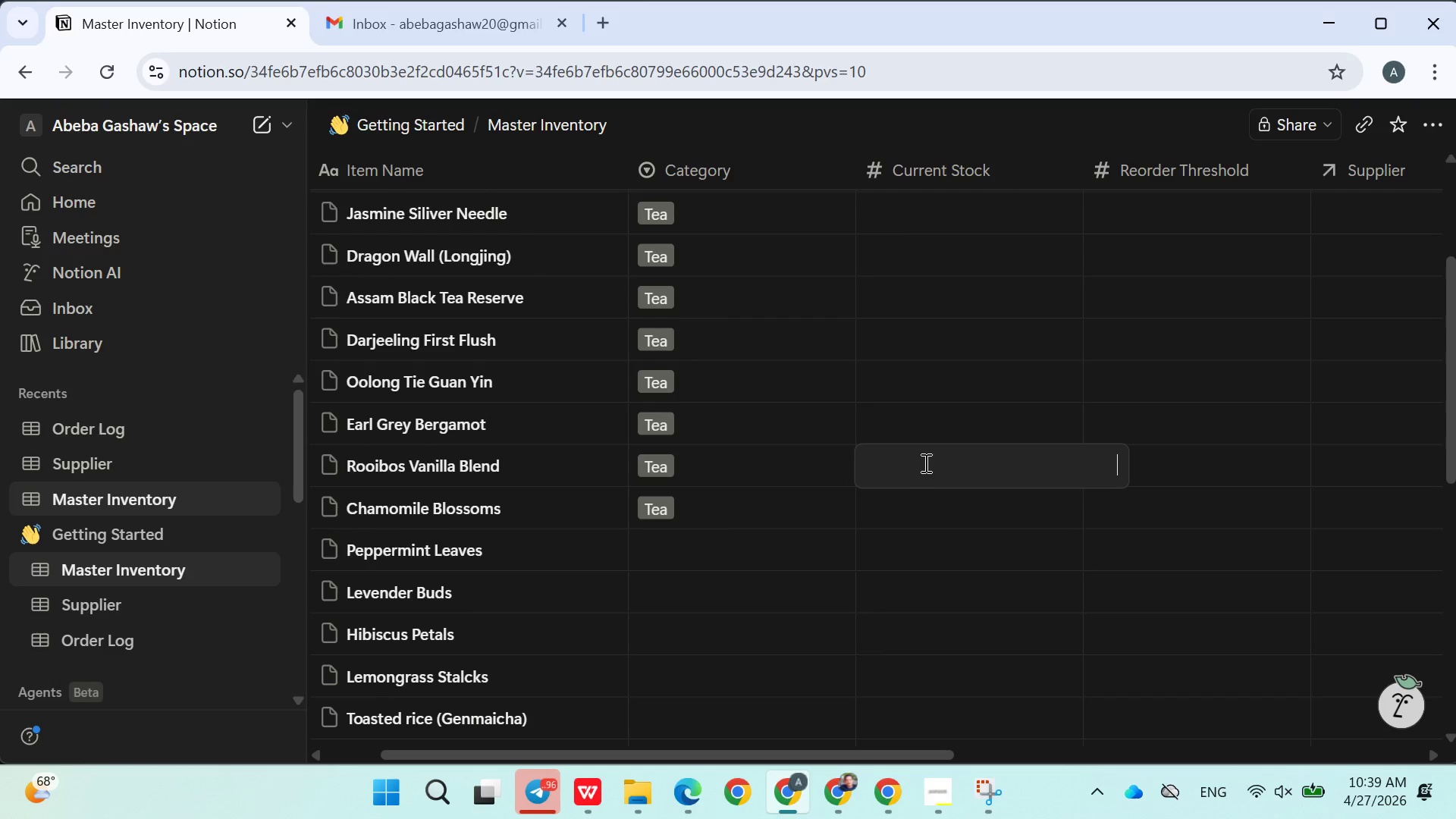 
double_click([687, 545])
 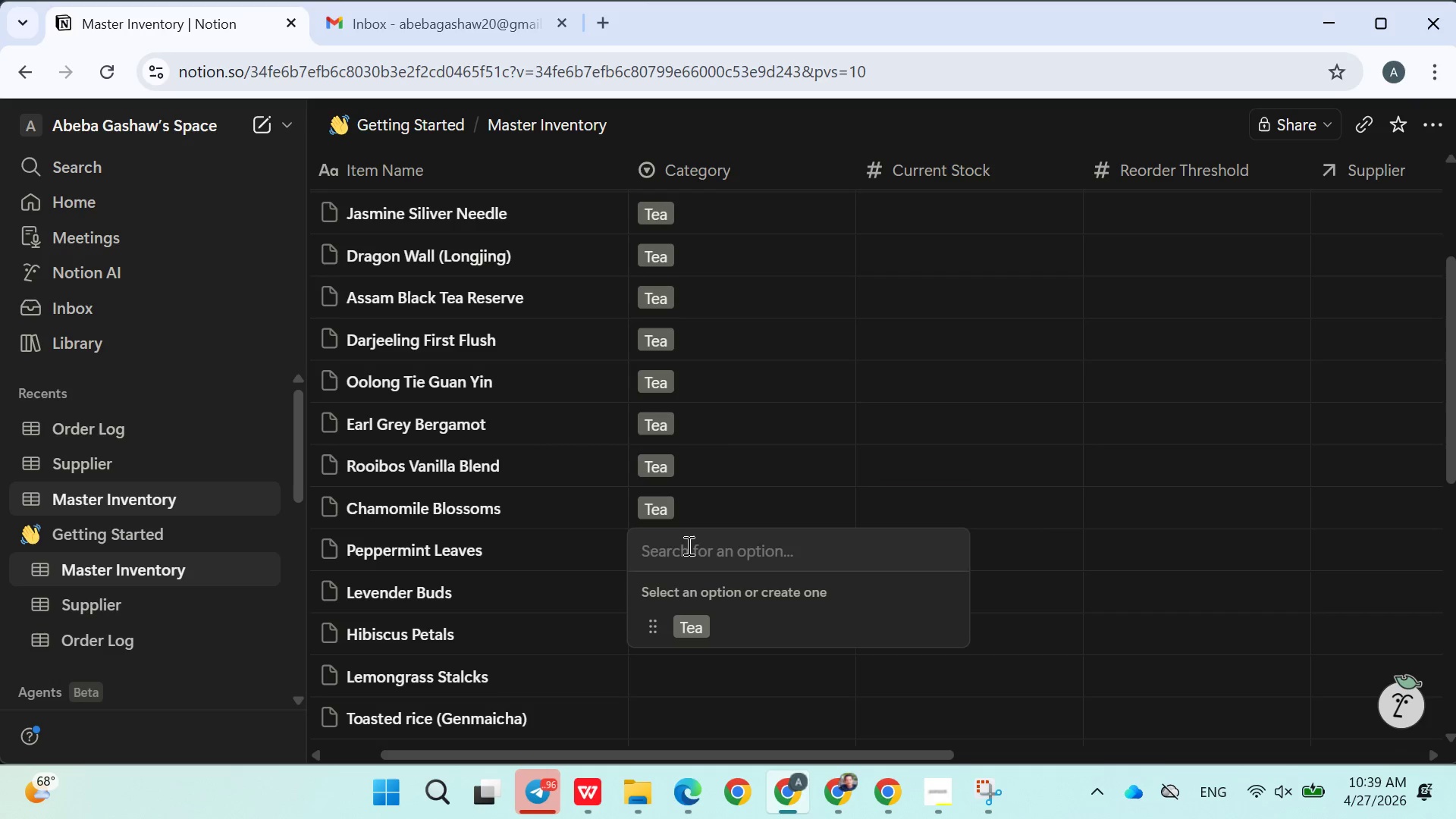 
type(Biote)
 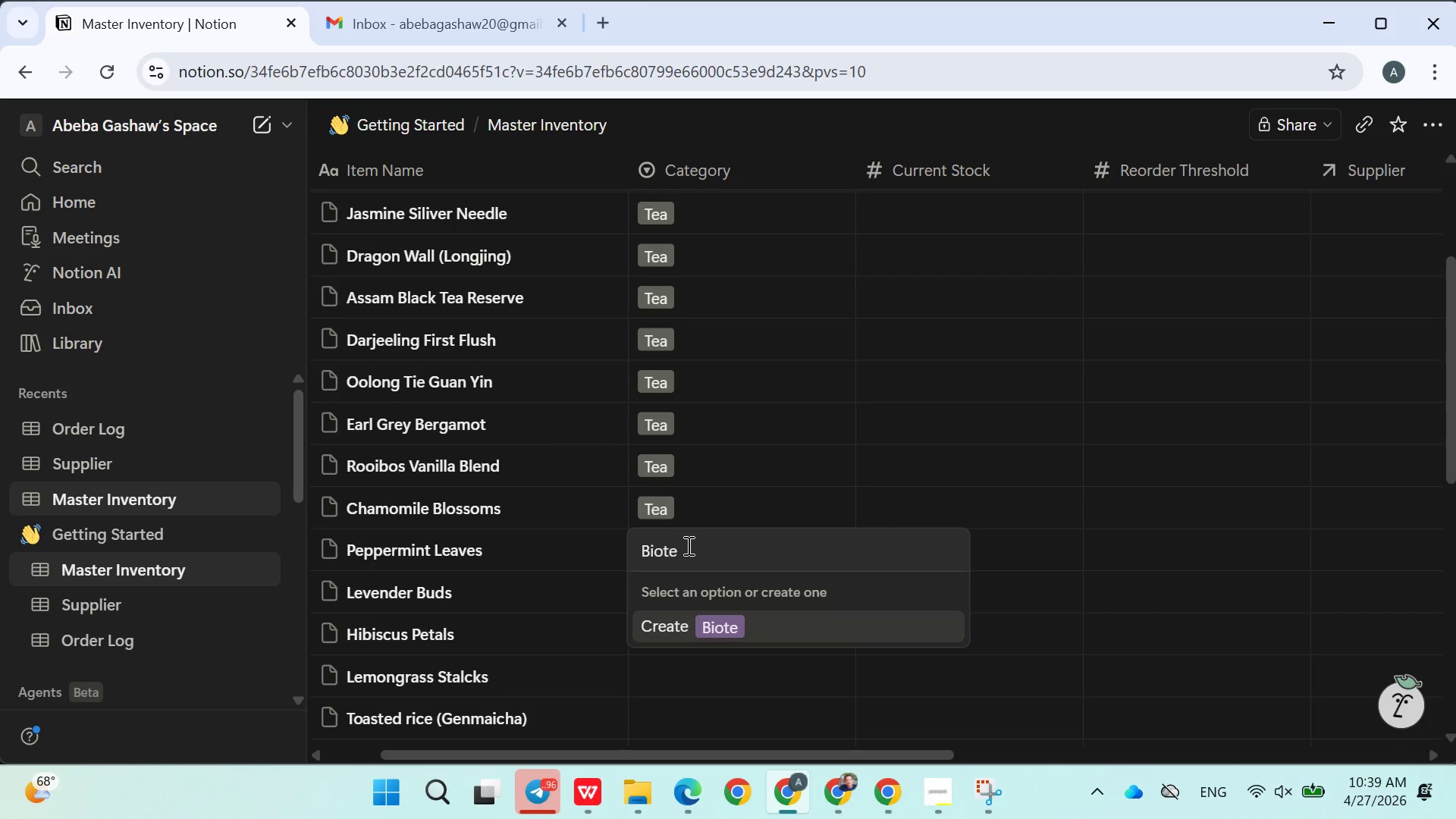 
key(Backspace)
type(anical)
 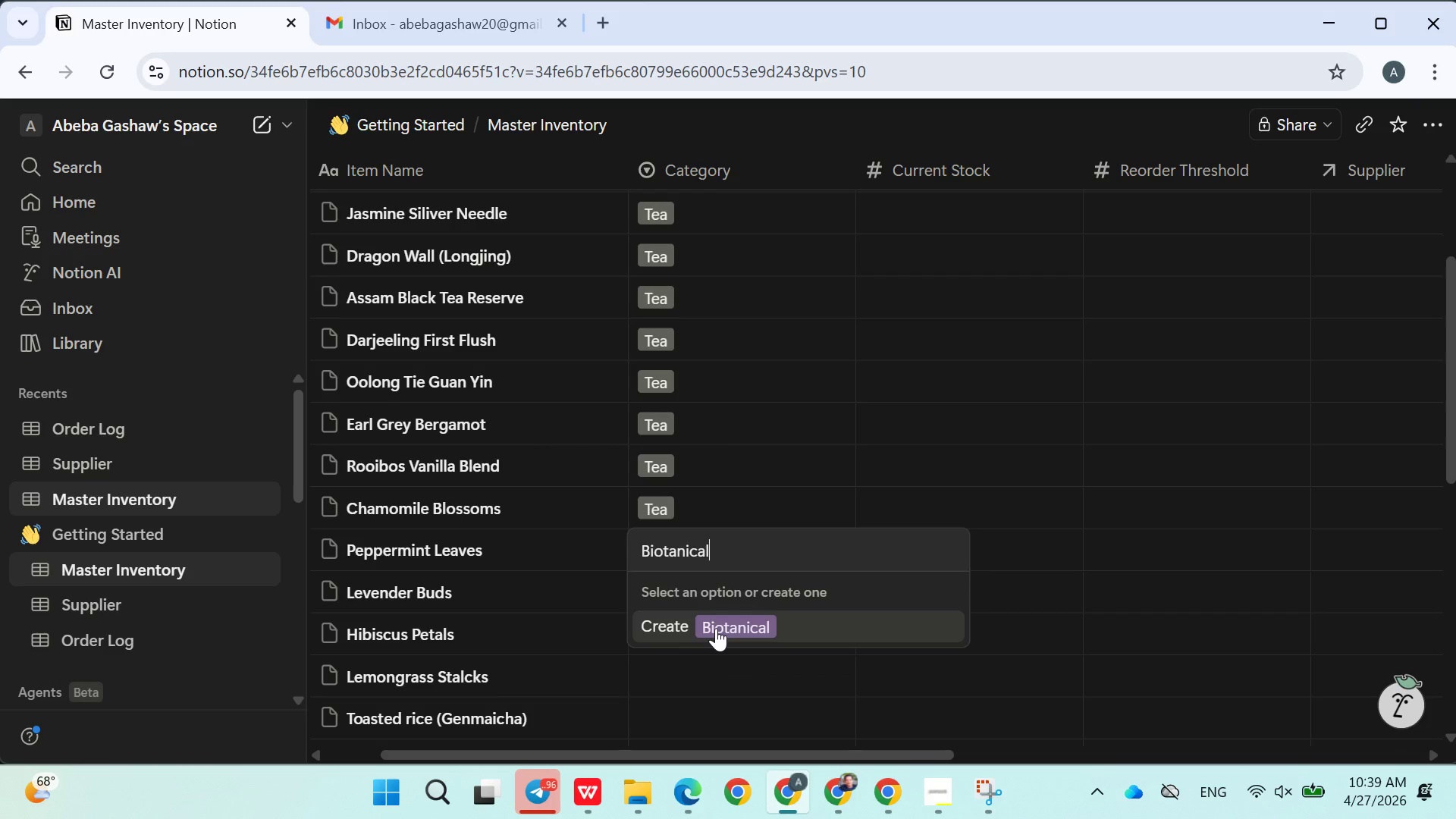 
left_click([716, 636])
 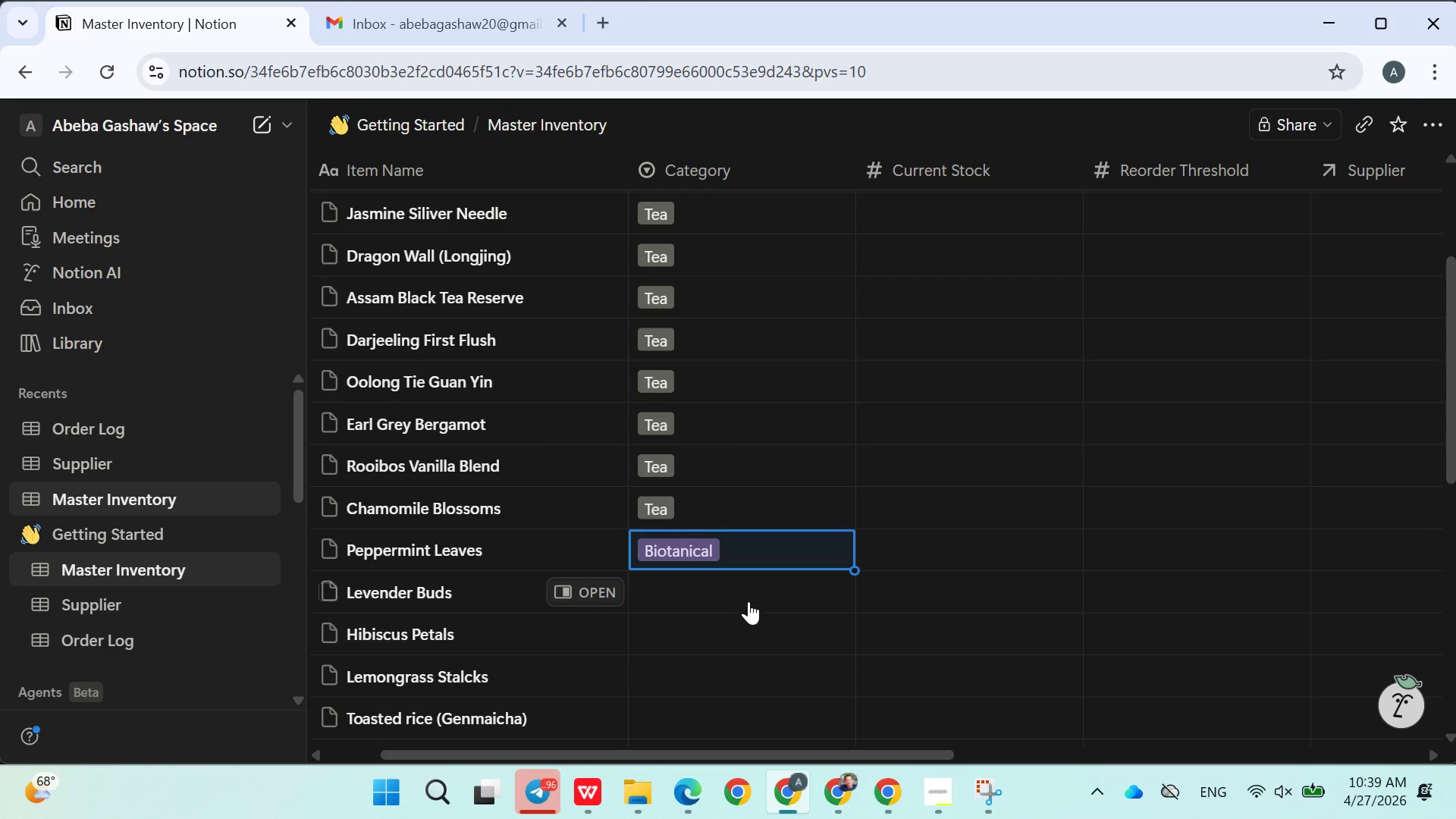 
left_click_drag(start_coordinate=[855, 568], to_coordinate=[819, 748])
 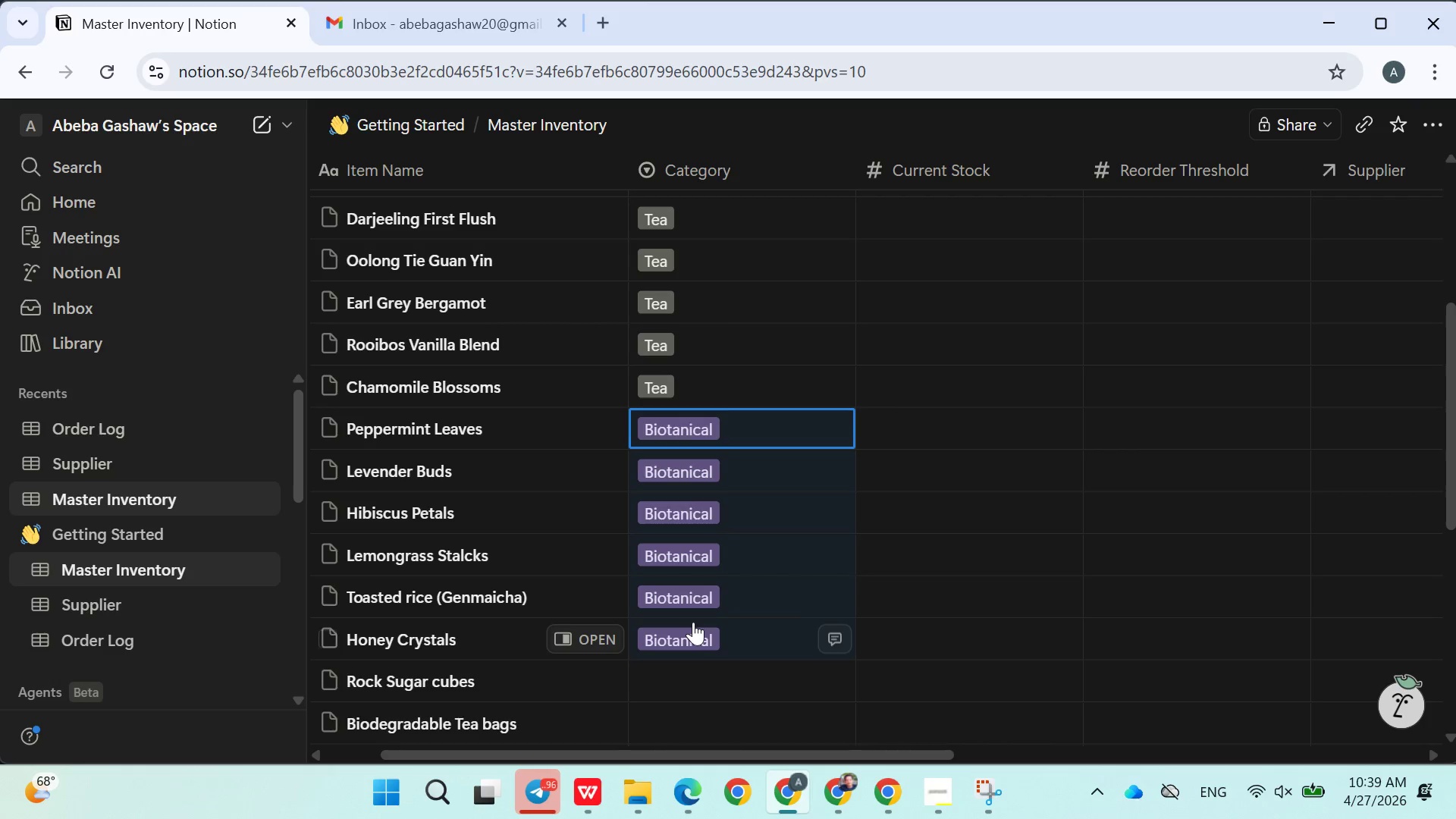 
wait(5.24)
 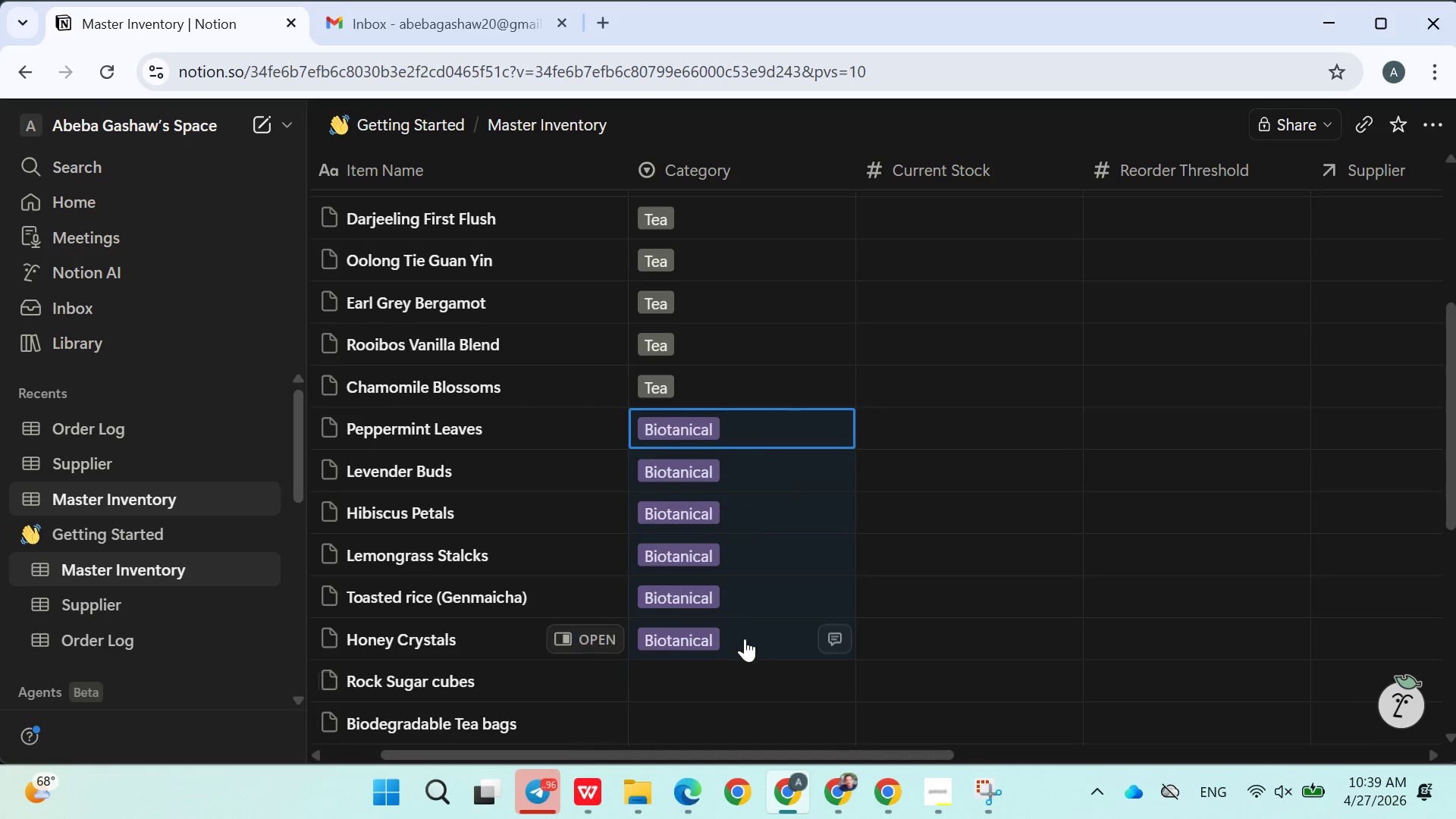 
left_click([687, 636])
 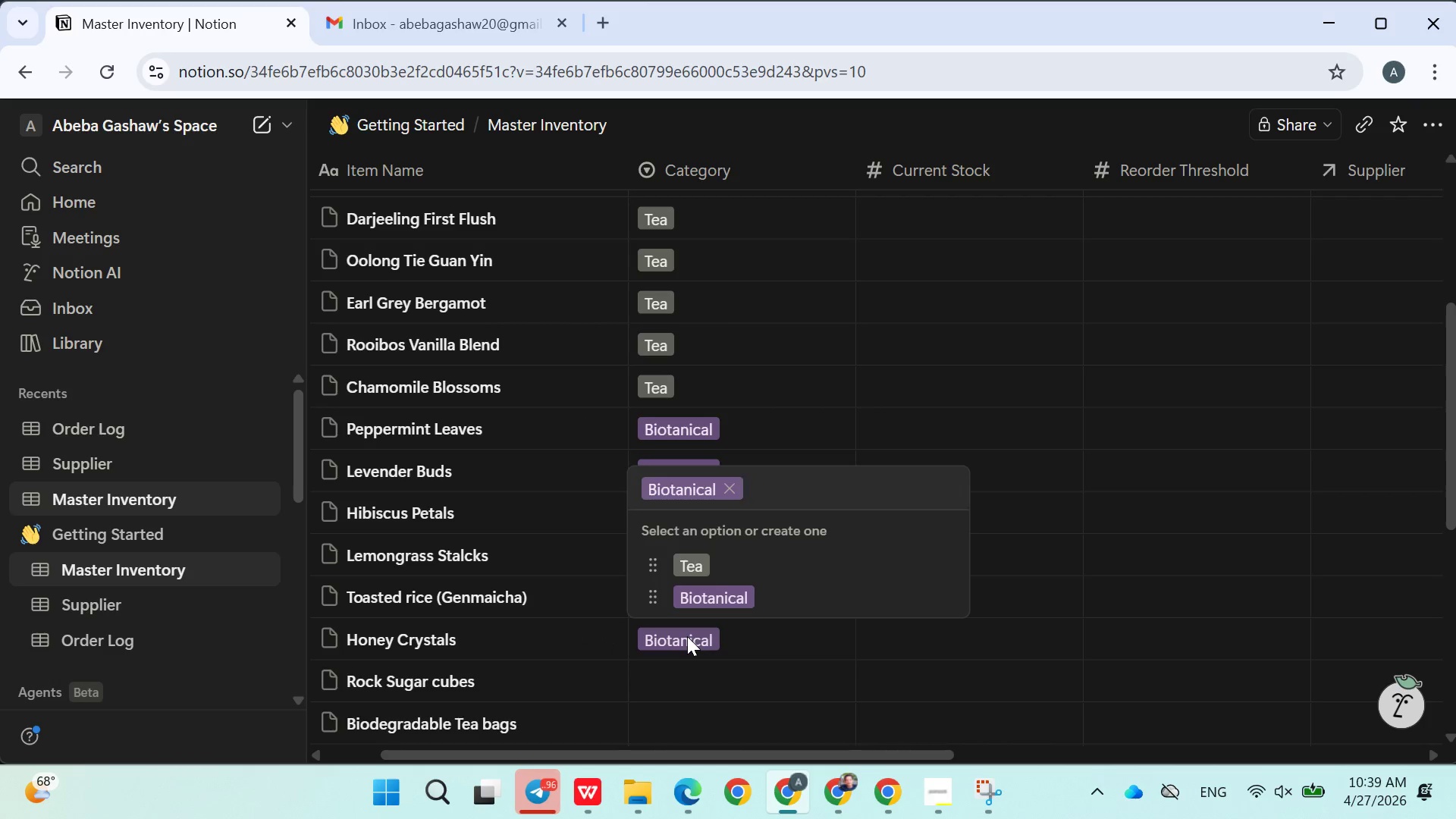 
type(Tea Add)
 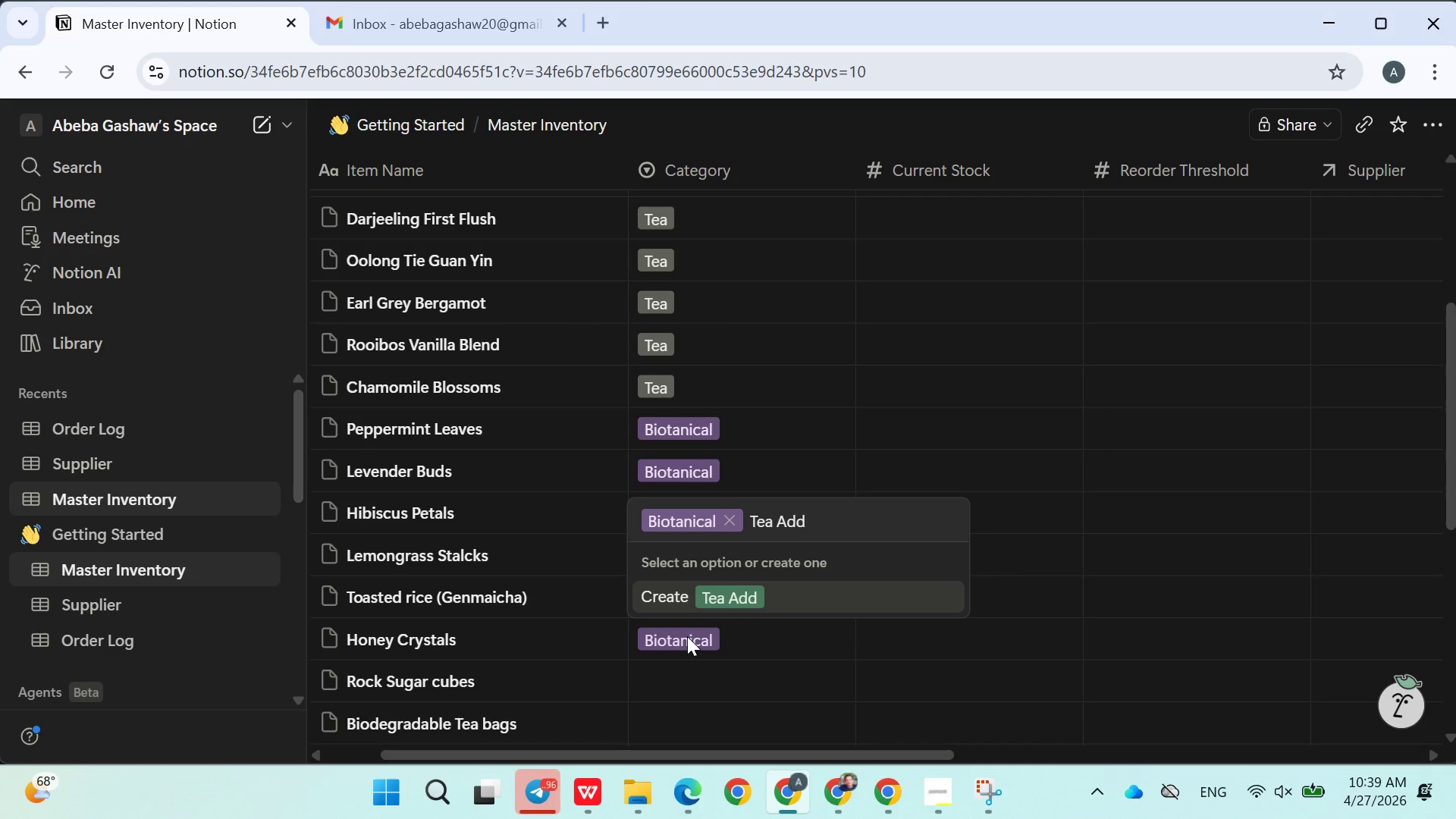 
type(itive)
 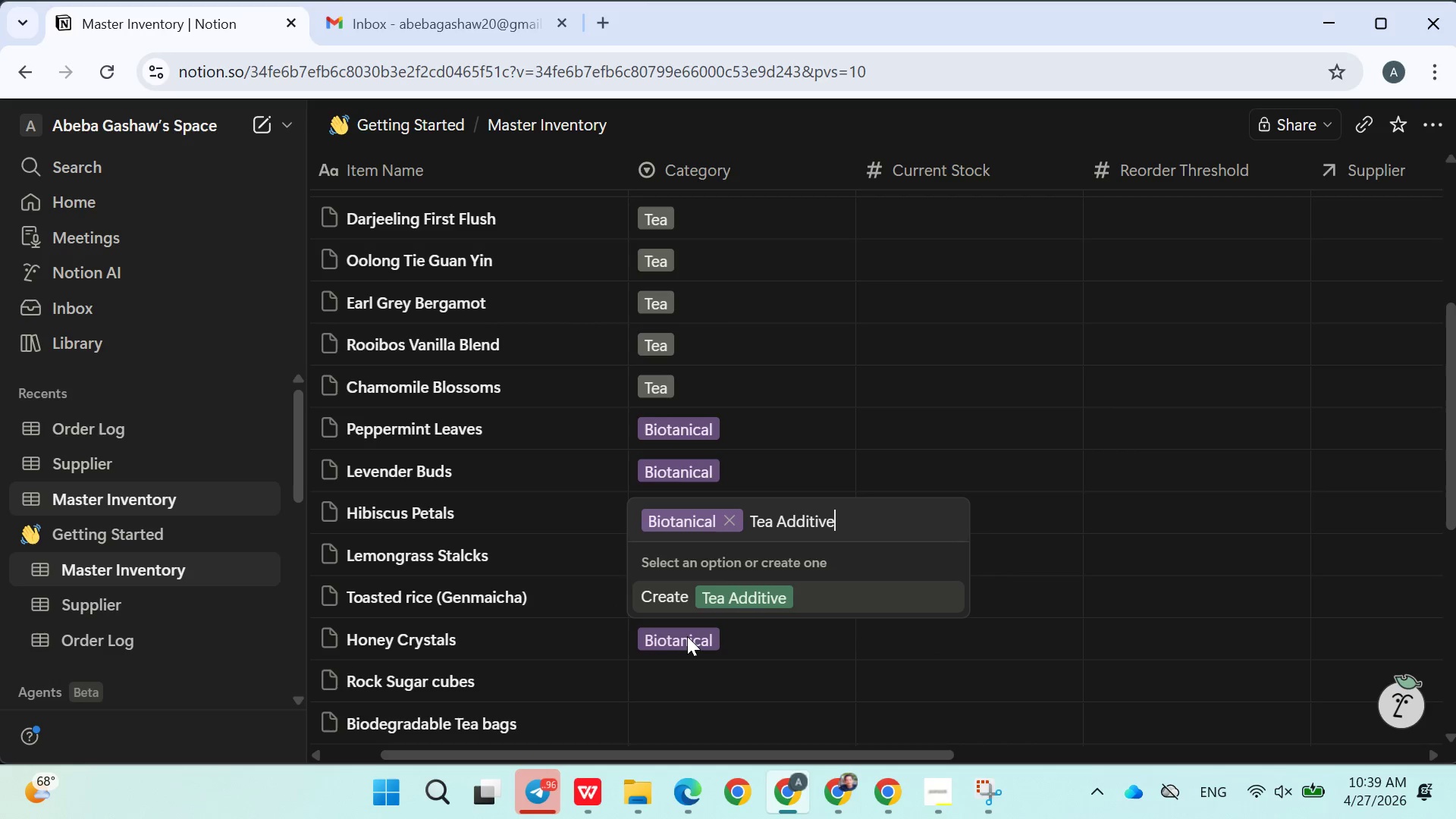 
key(Enter)
 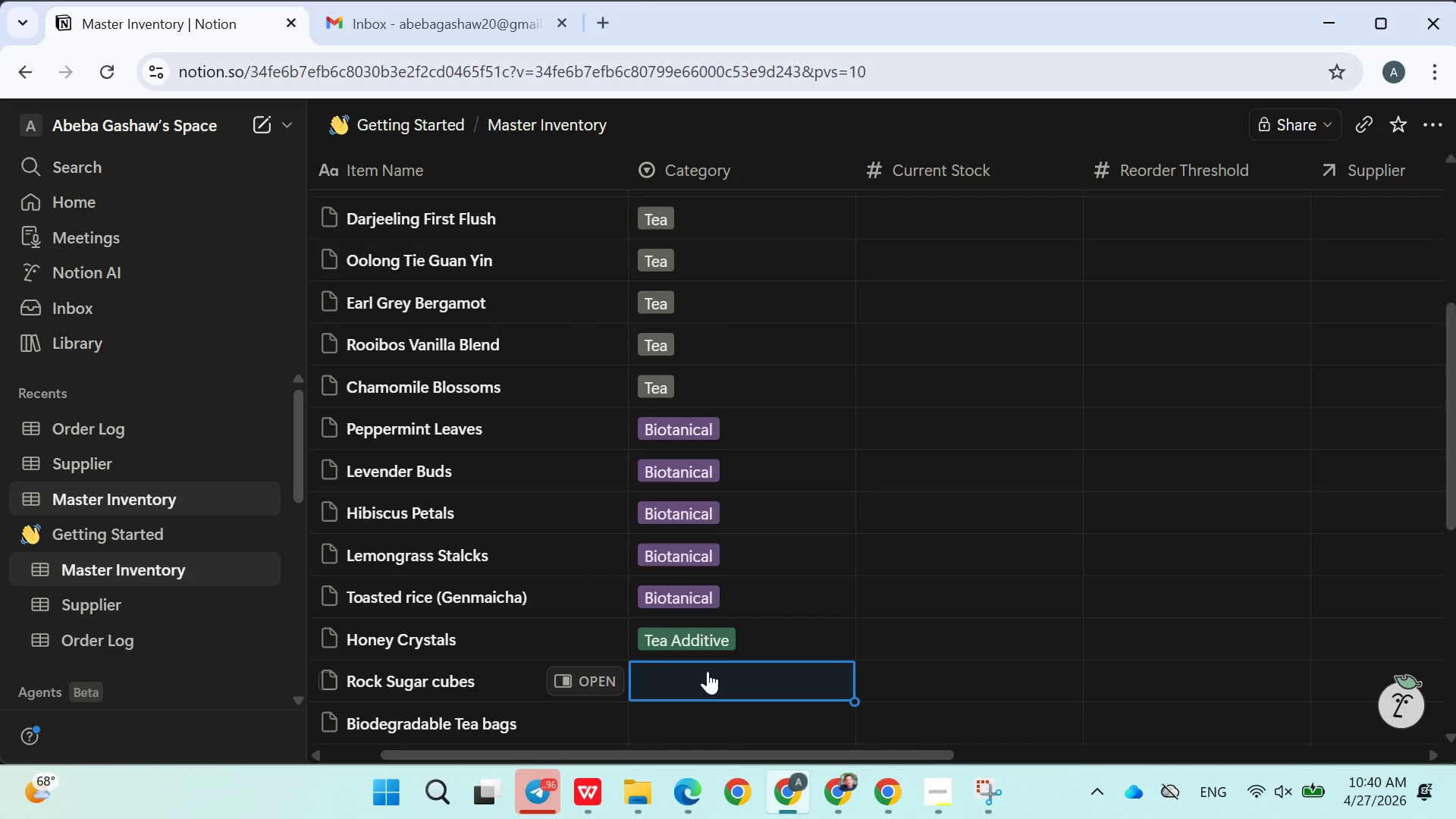 
wait(5.58)
 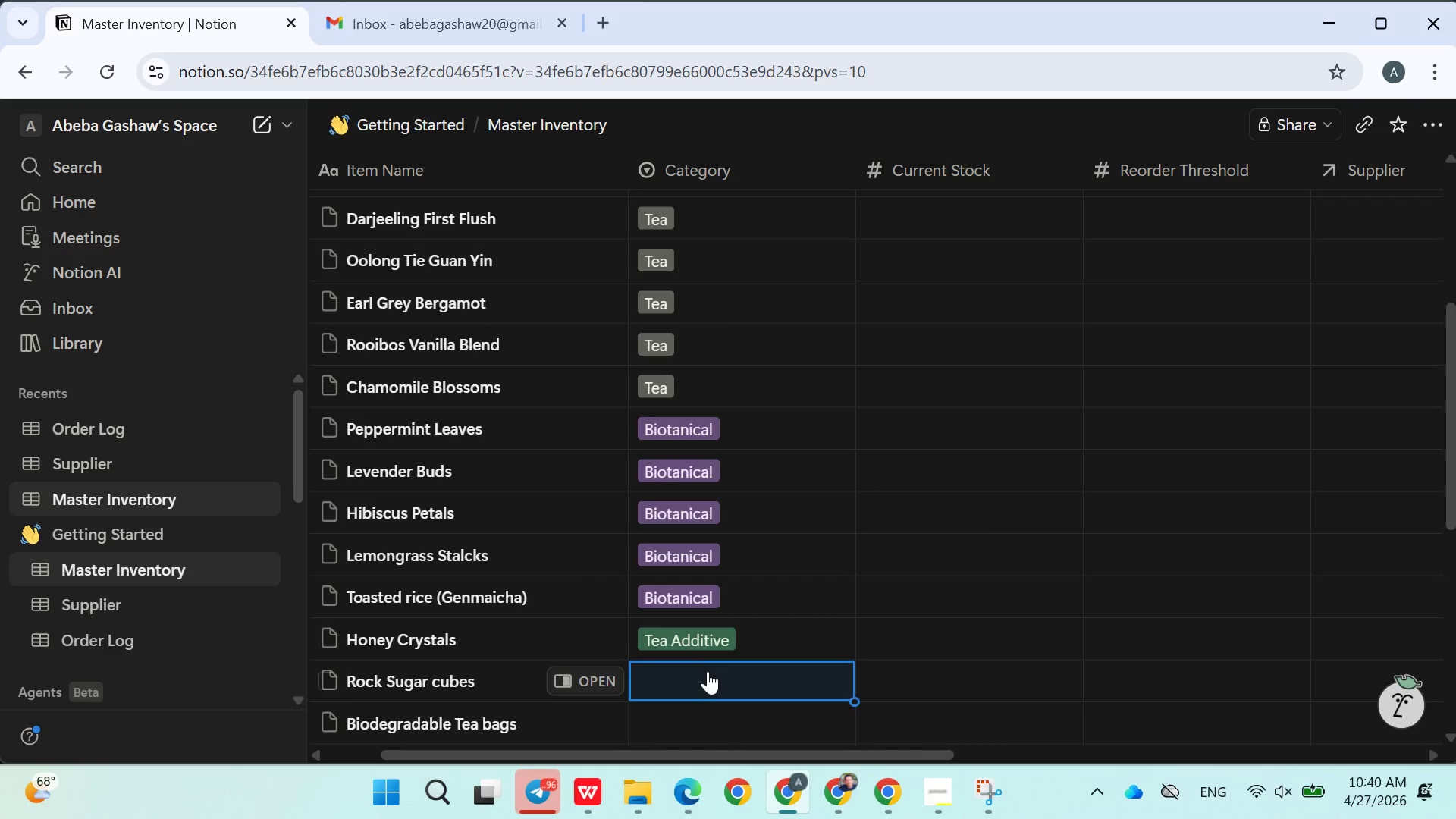 
type(Additive)
 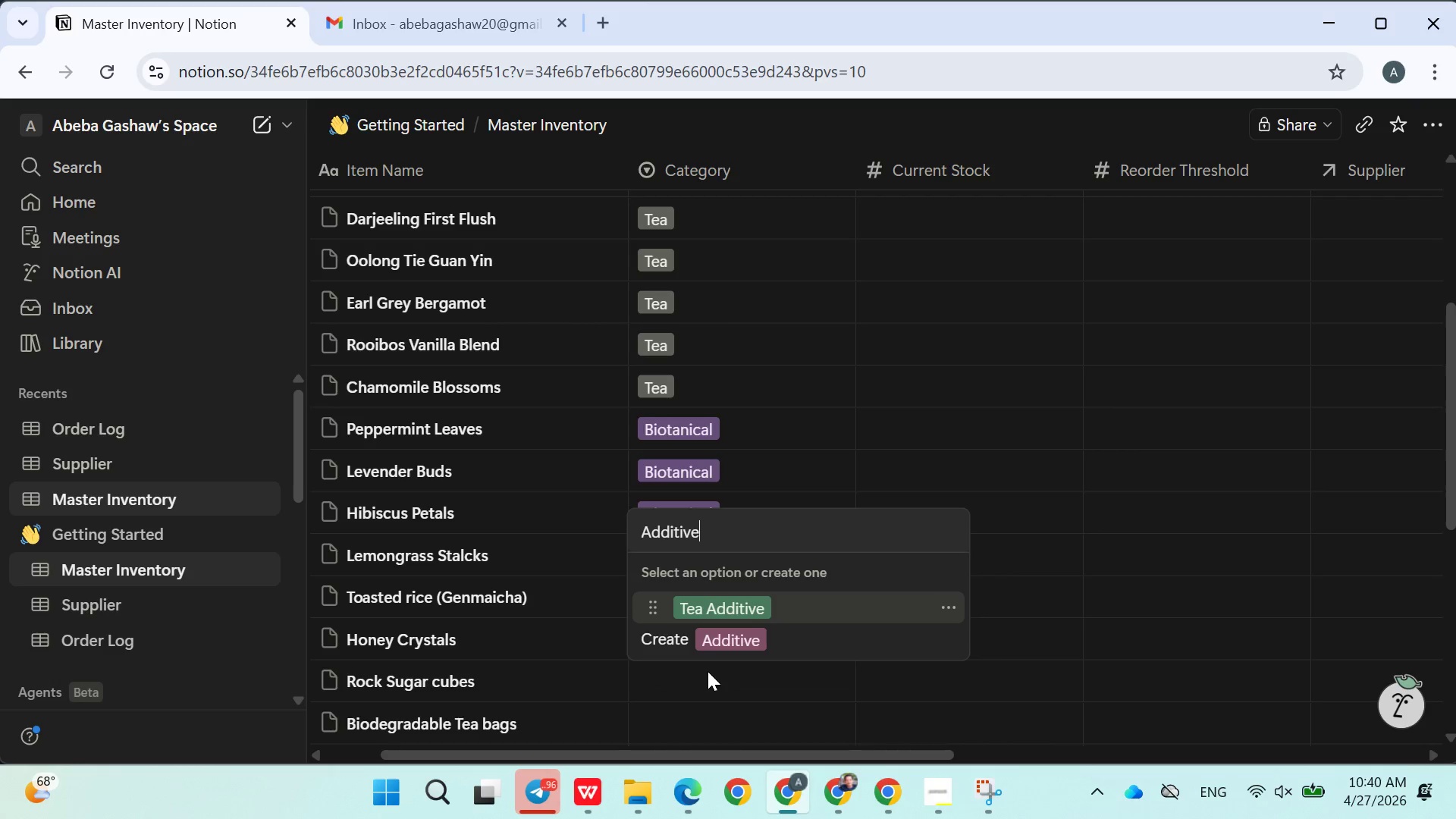 
key(Enter)
 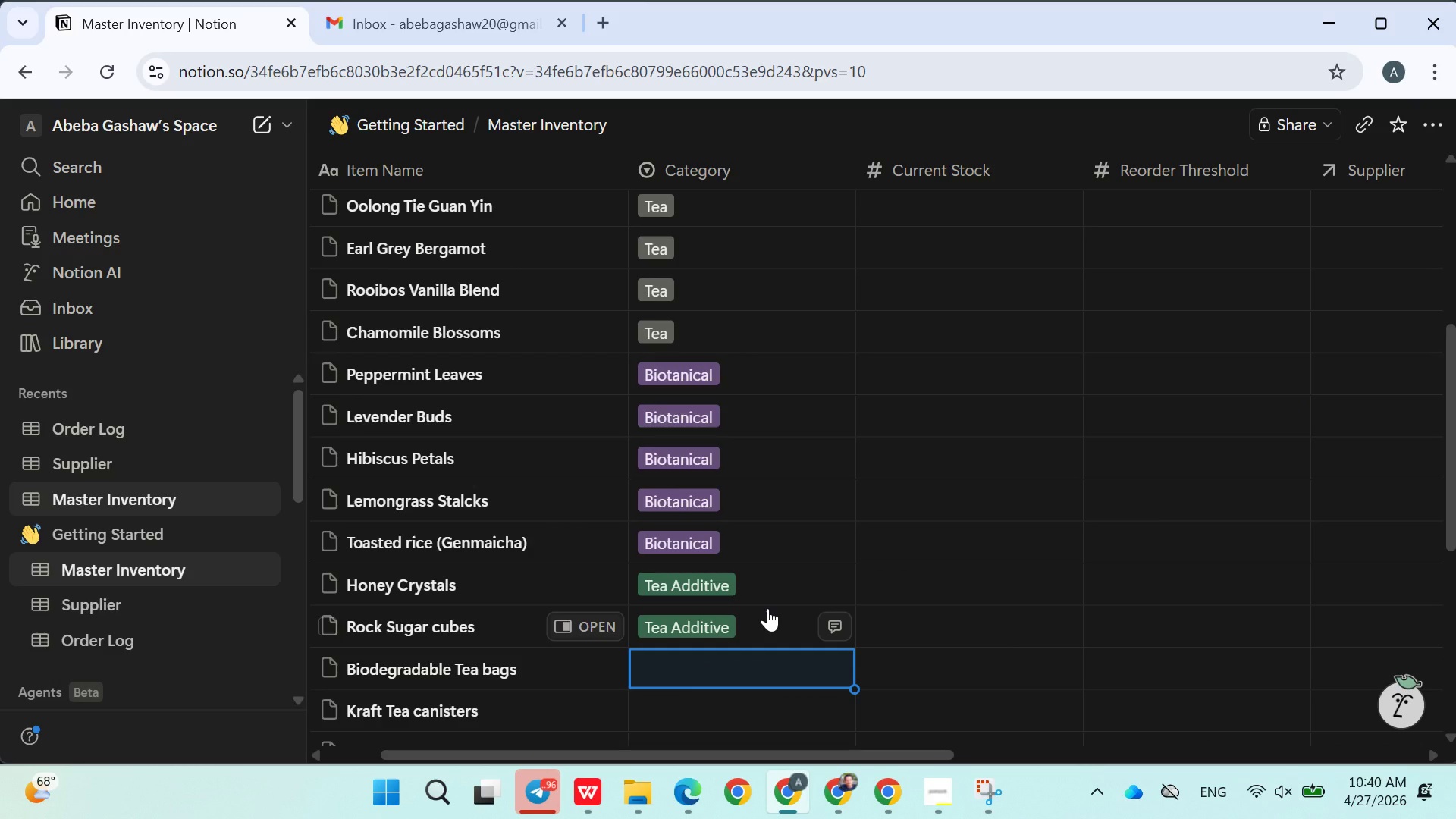 
left_click([767, 608])
 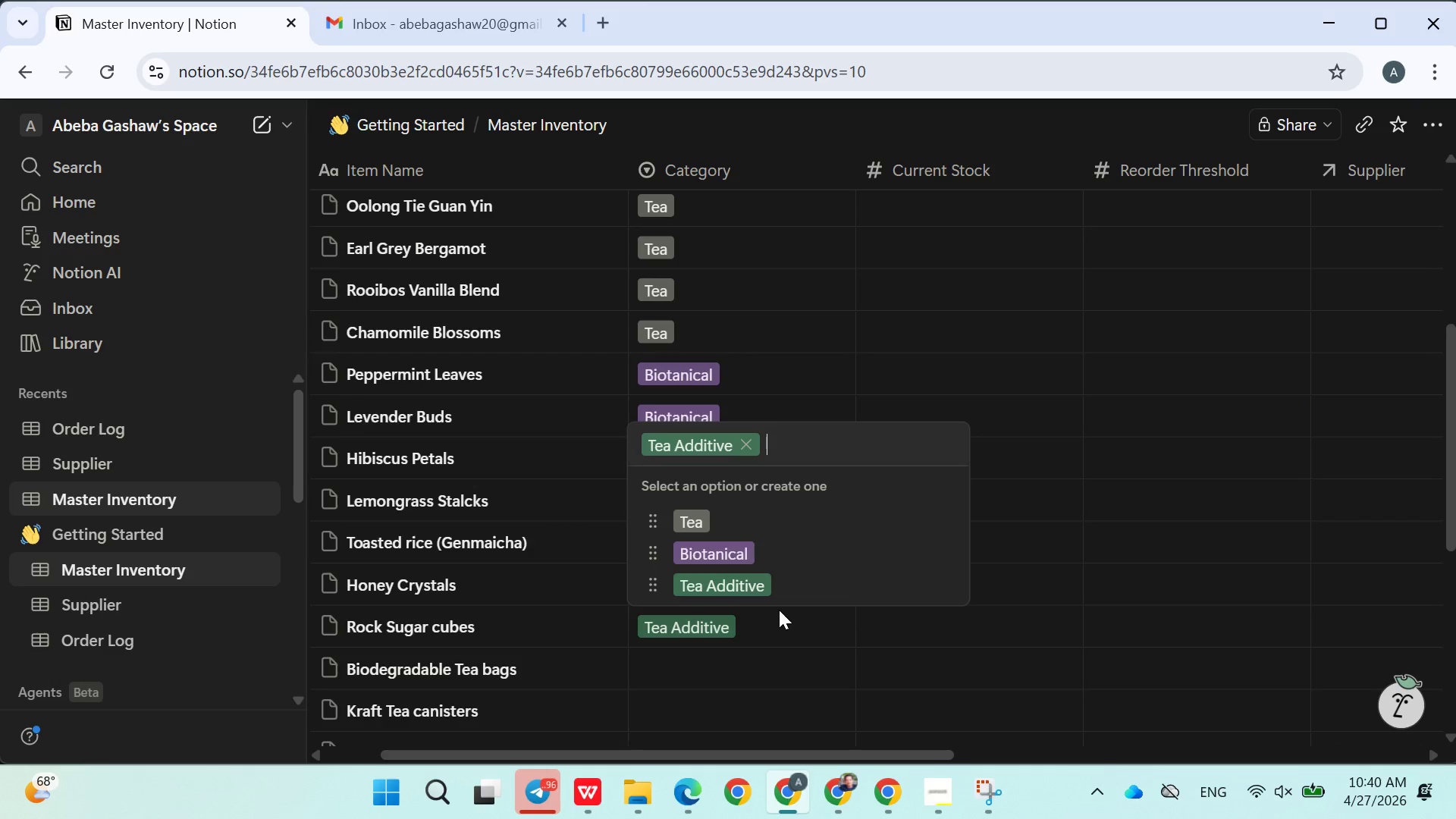 
left_click([777, 611])
 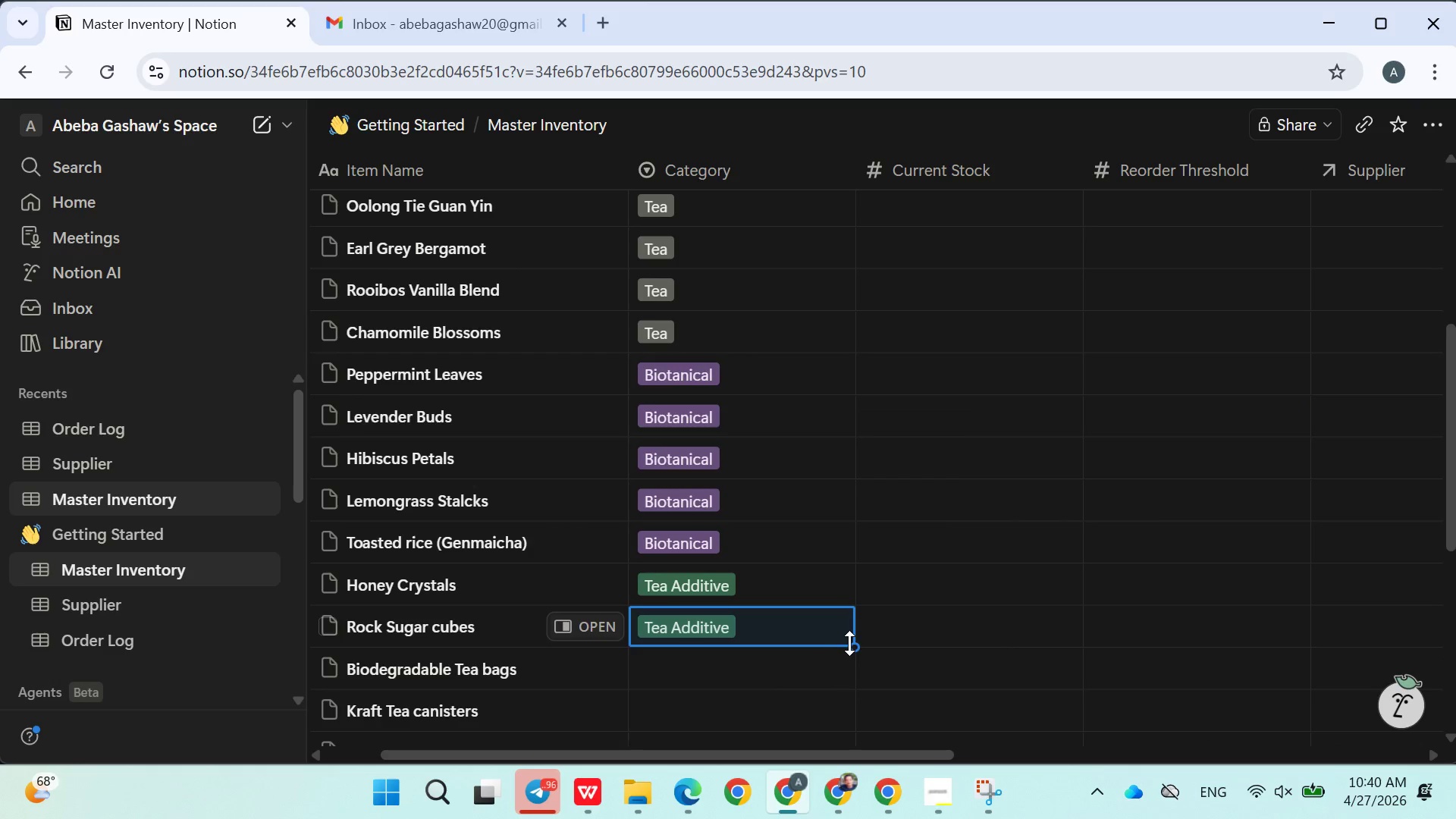 
left_click_drag(start_coordinate=[851, 644], to_coordinate=[851, 653])
 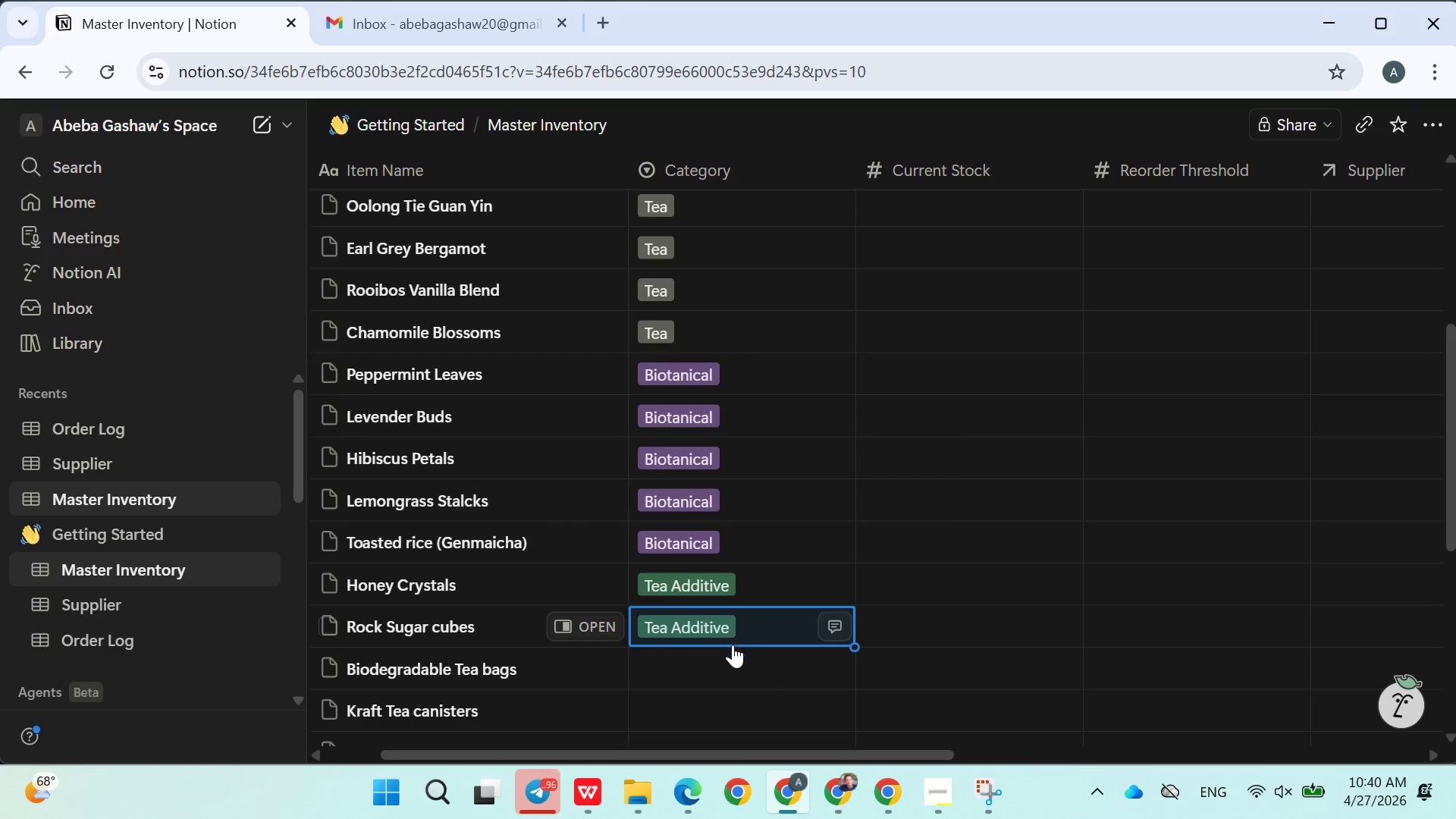 
left_click([731, 658])
 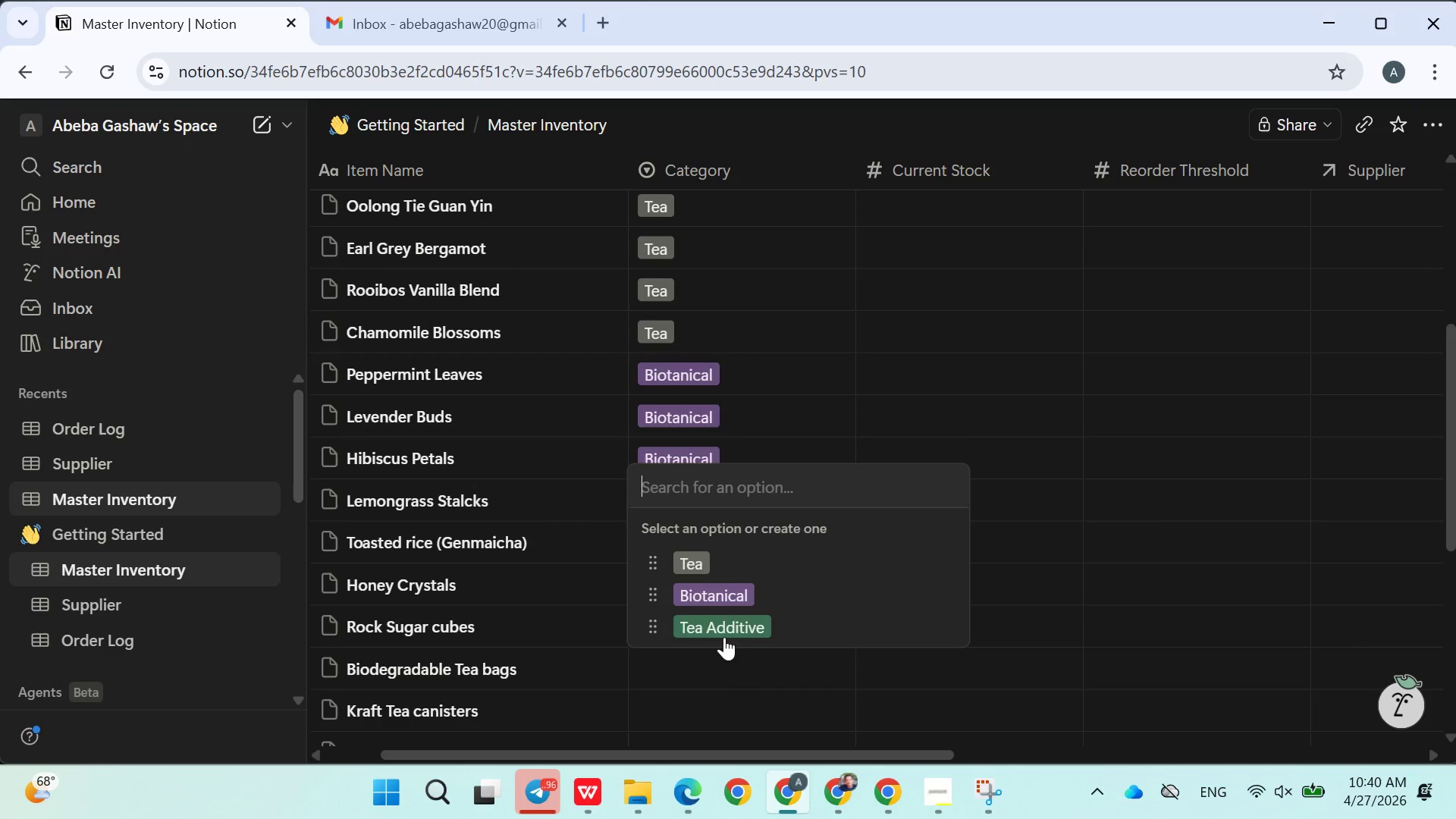 
left_click([727, 631])
 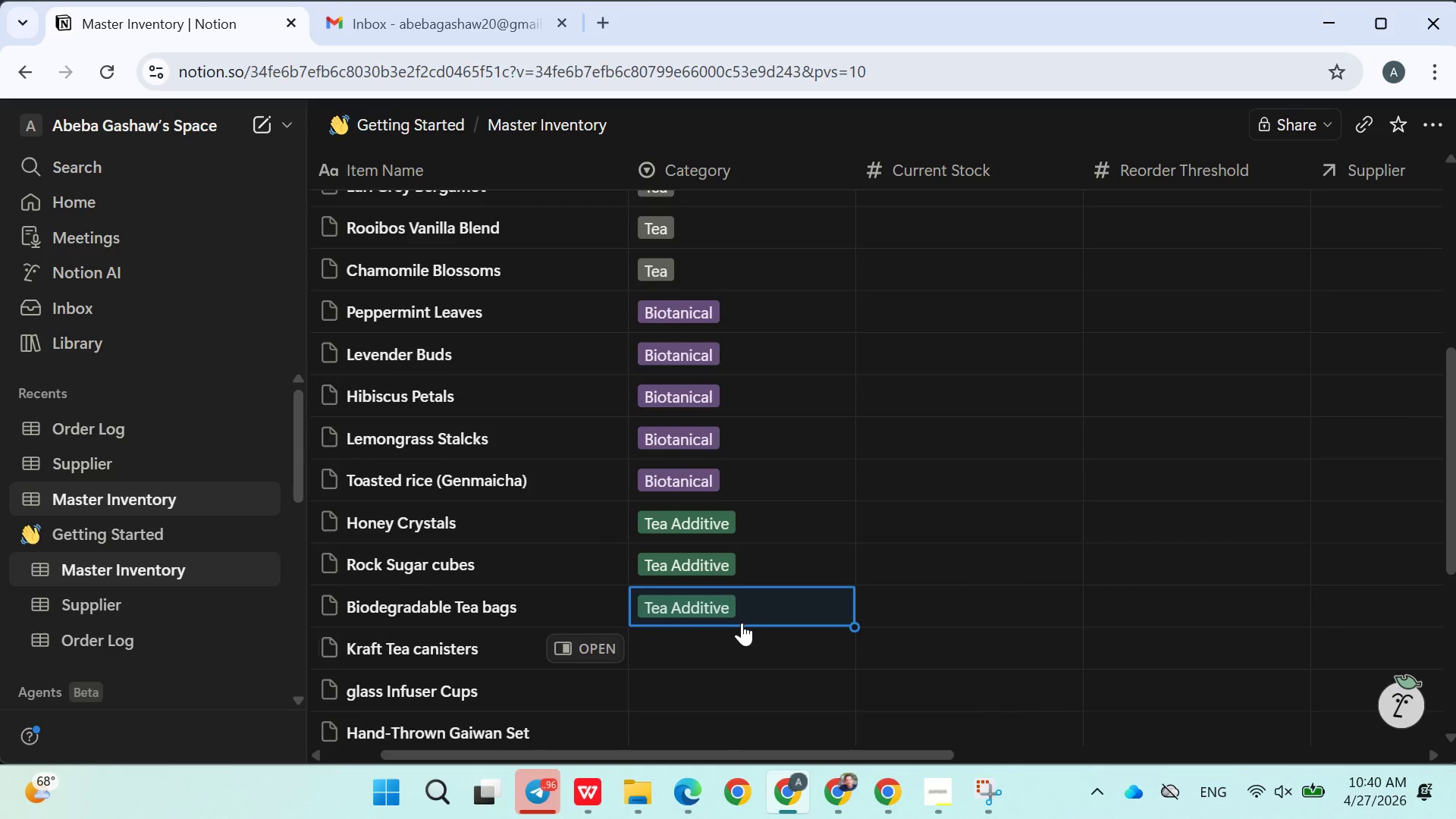 
left_click([753, 603])
 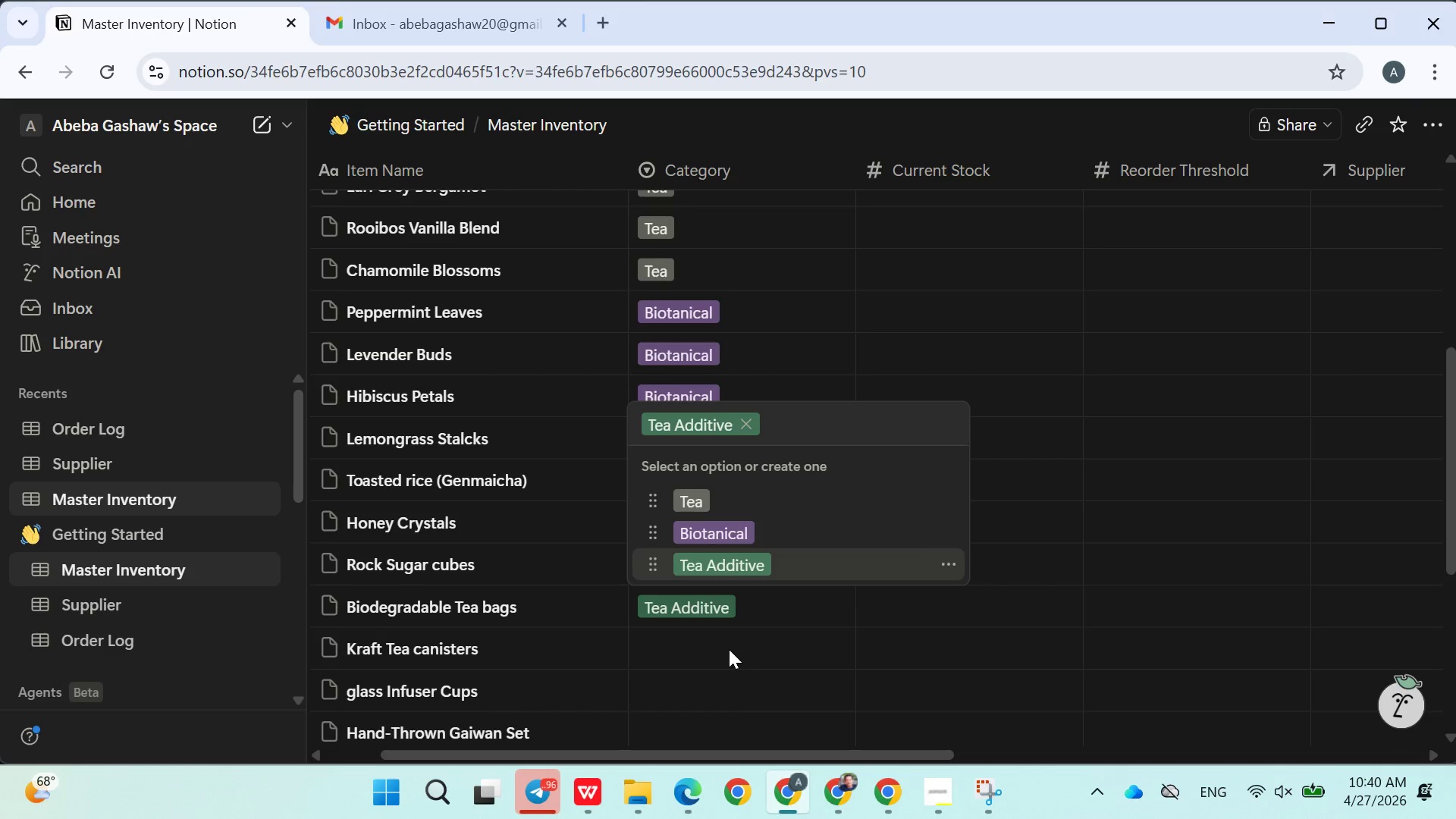 
wait(5.53)
 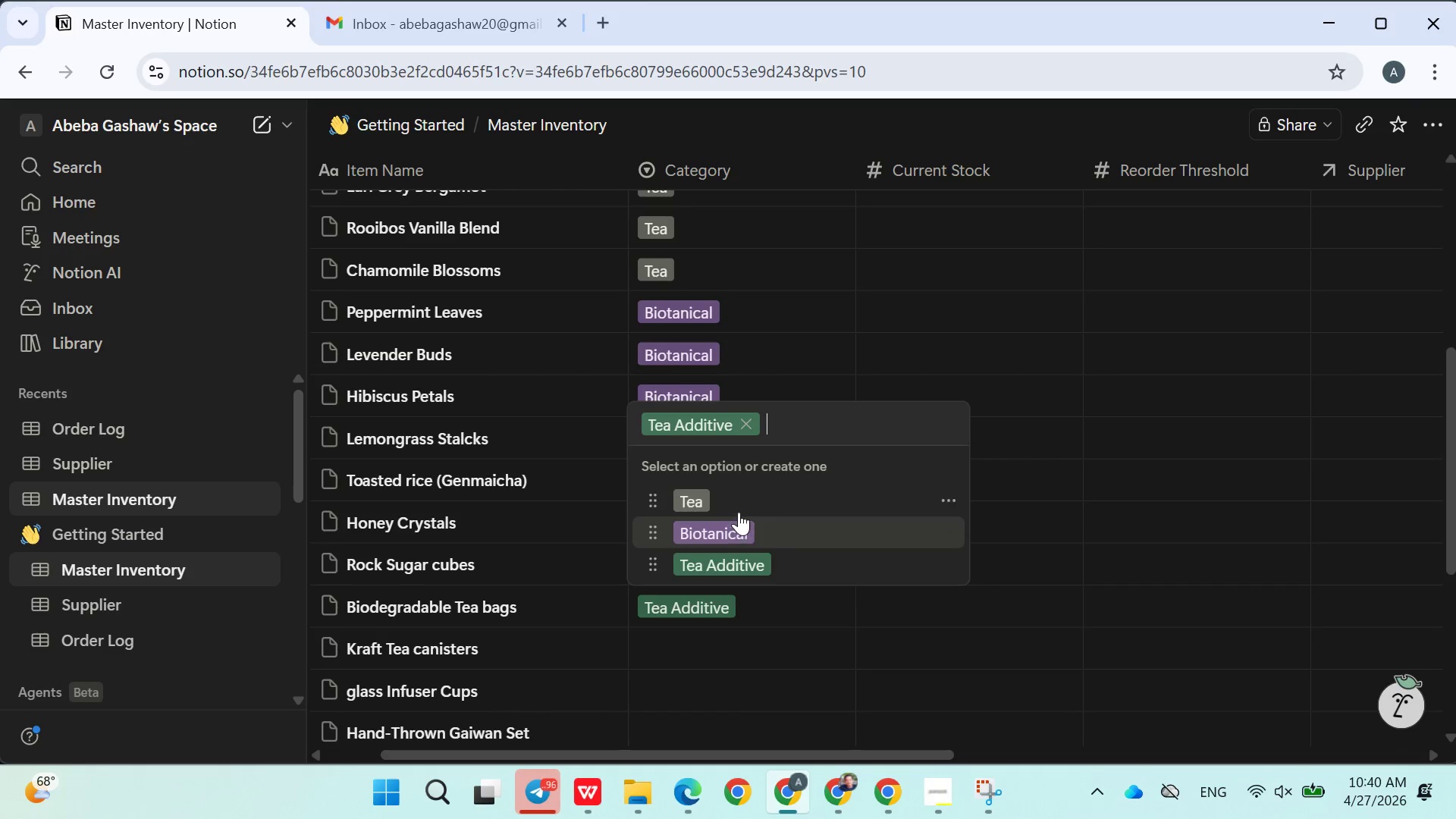 
left_click([729, 649])
 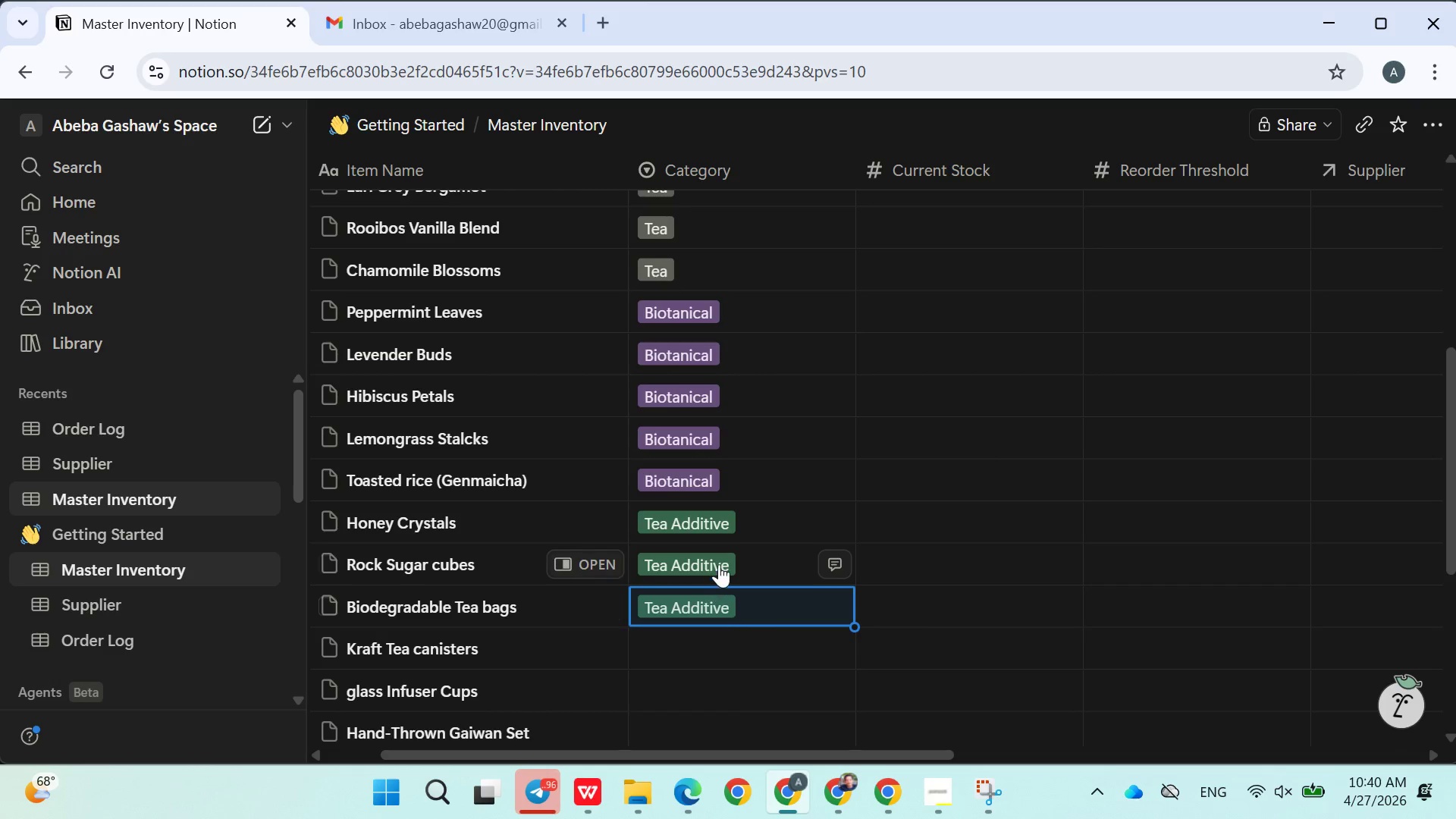 
left_click([730, 562])
 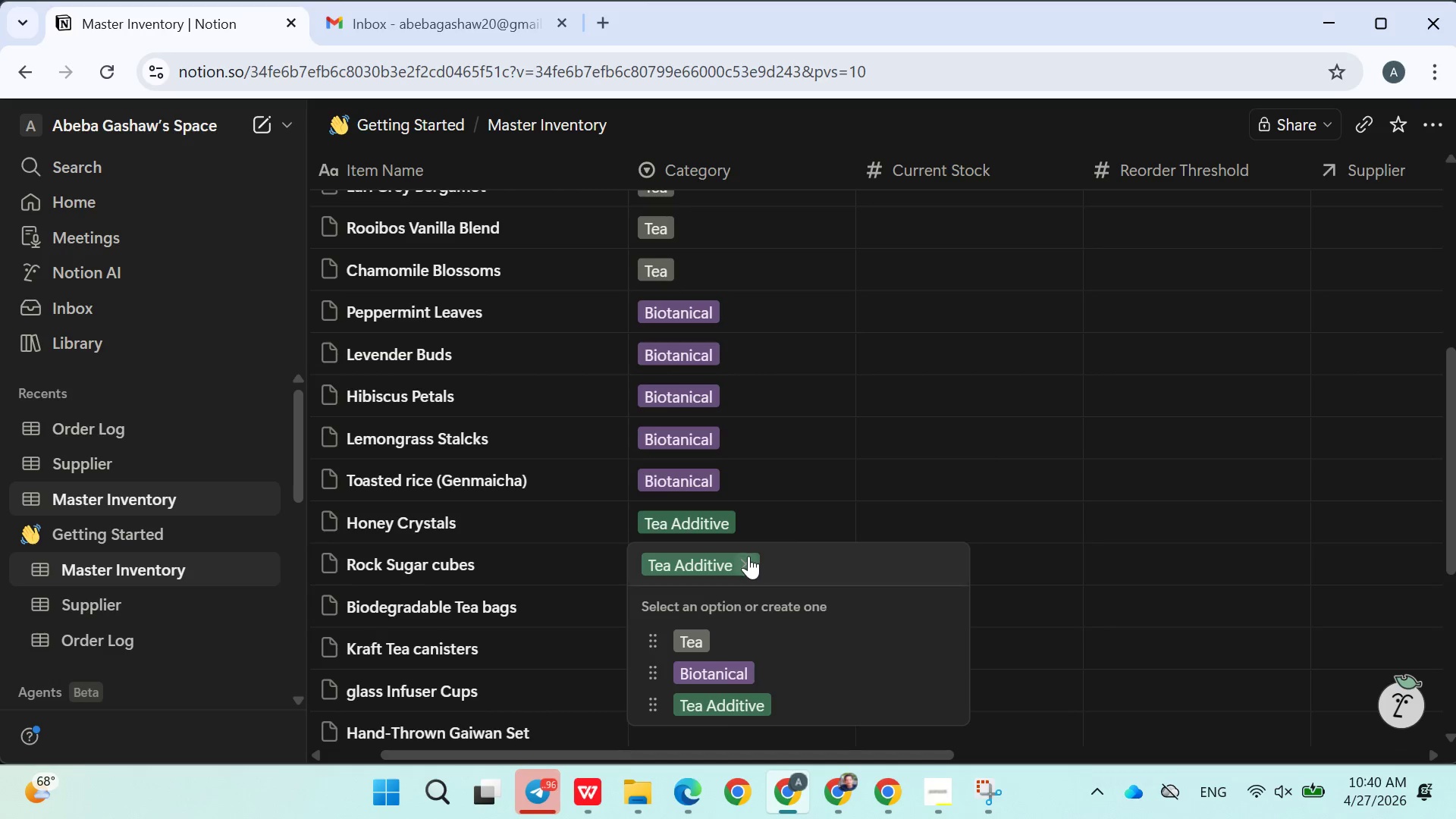 
left_click([748, 557])
 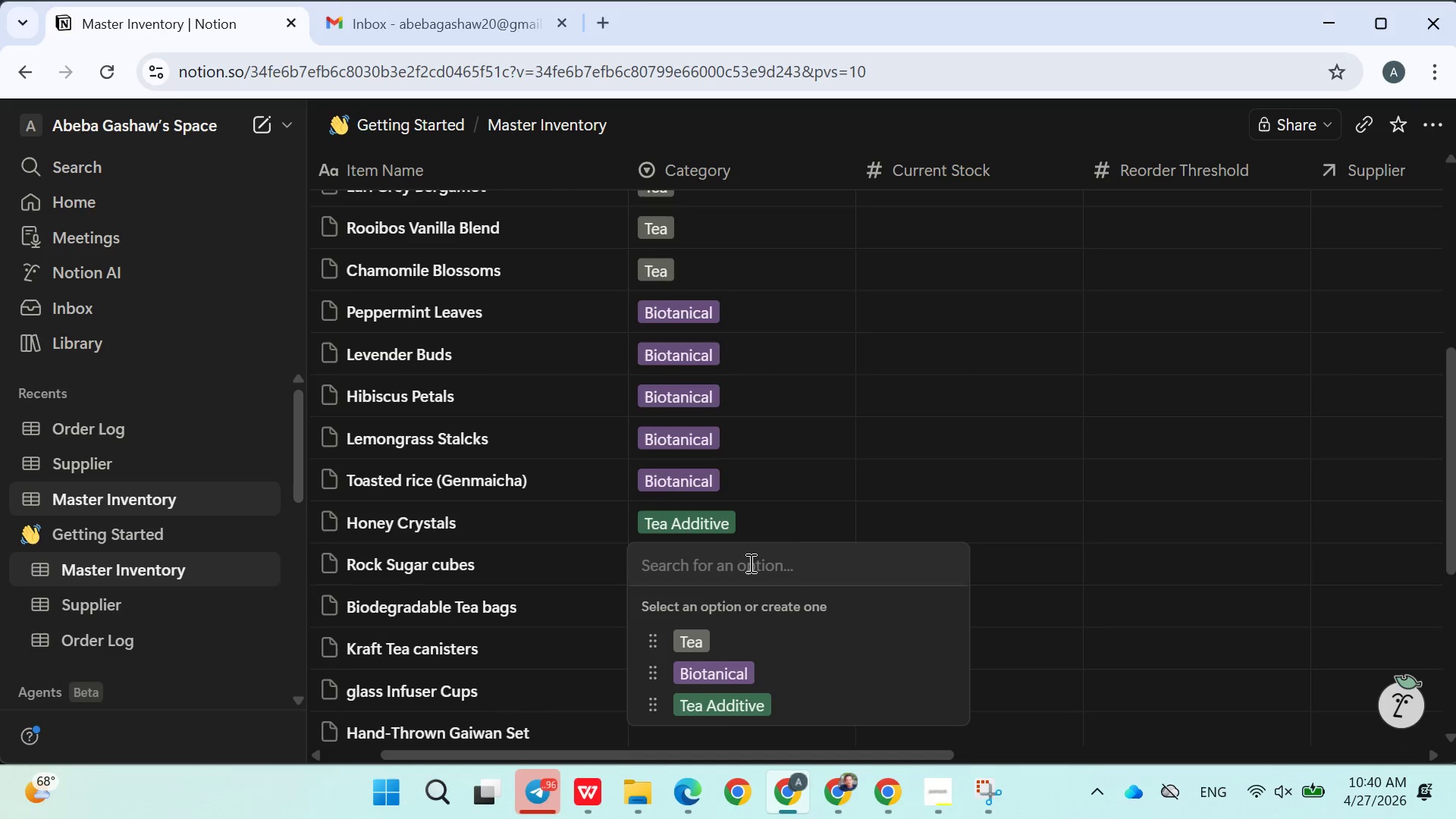 
type(Additive)
 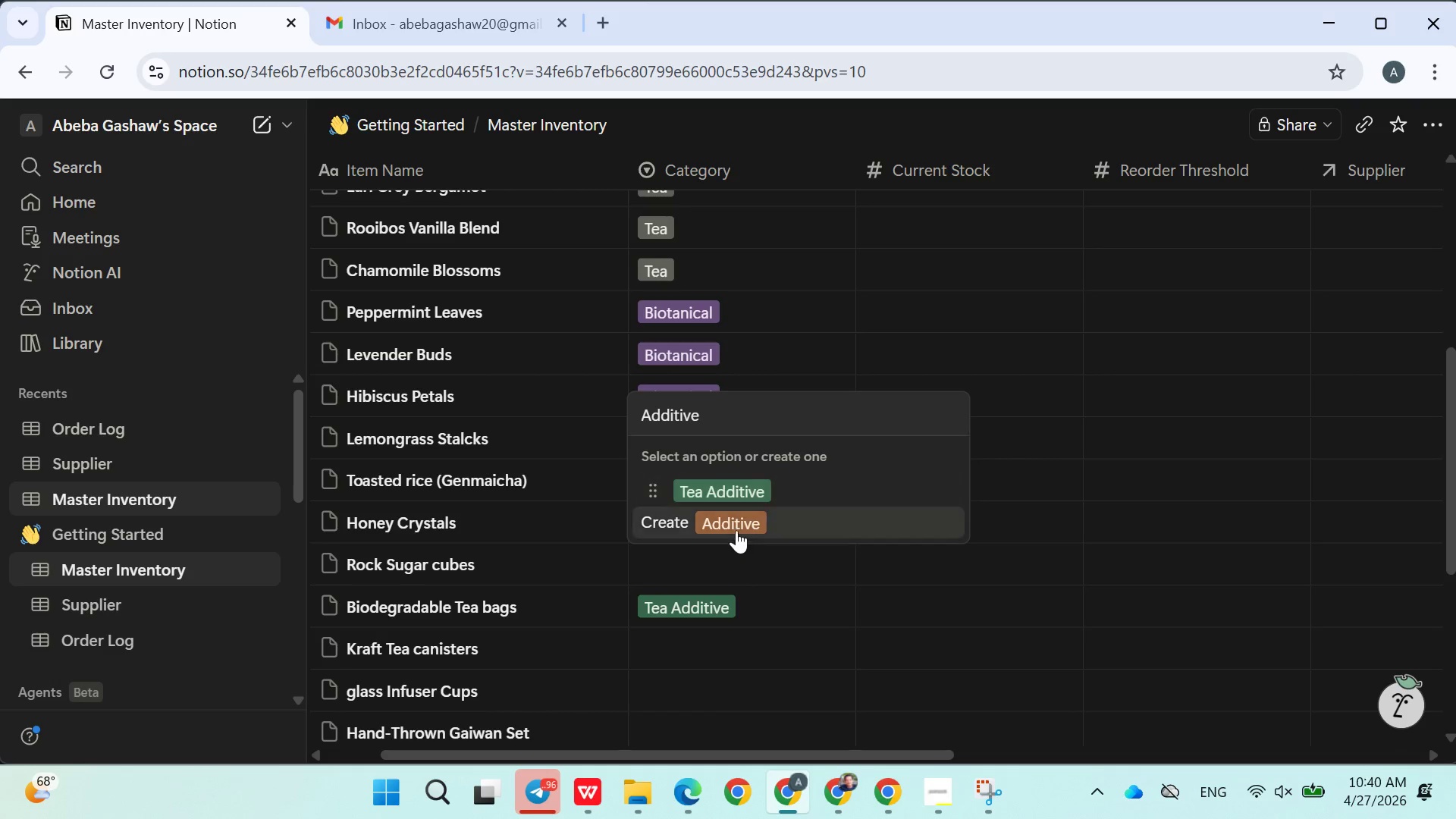 
left_click([736, 524])
 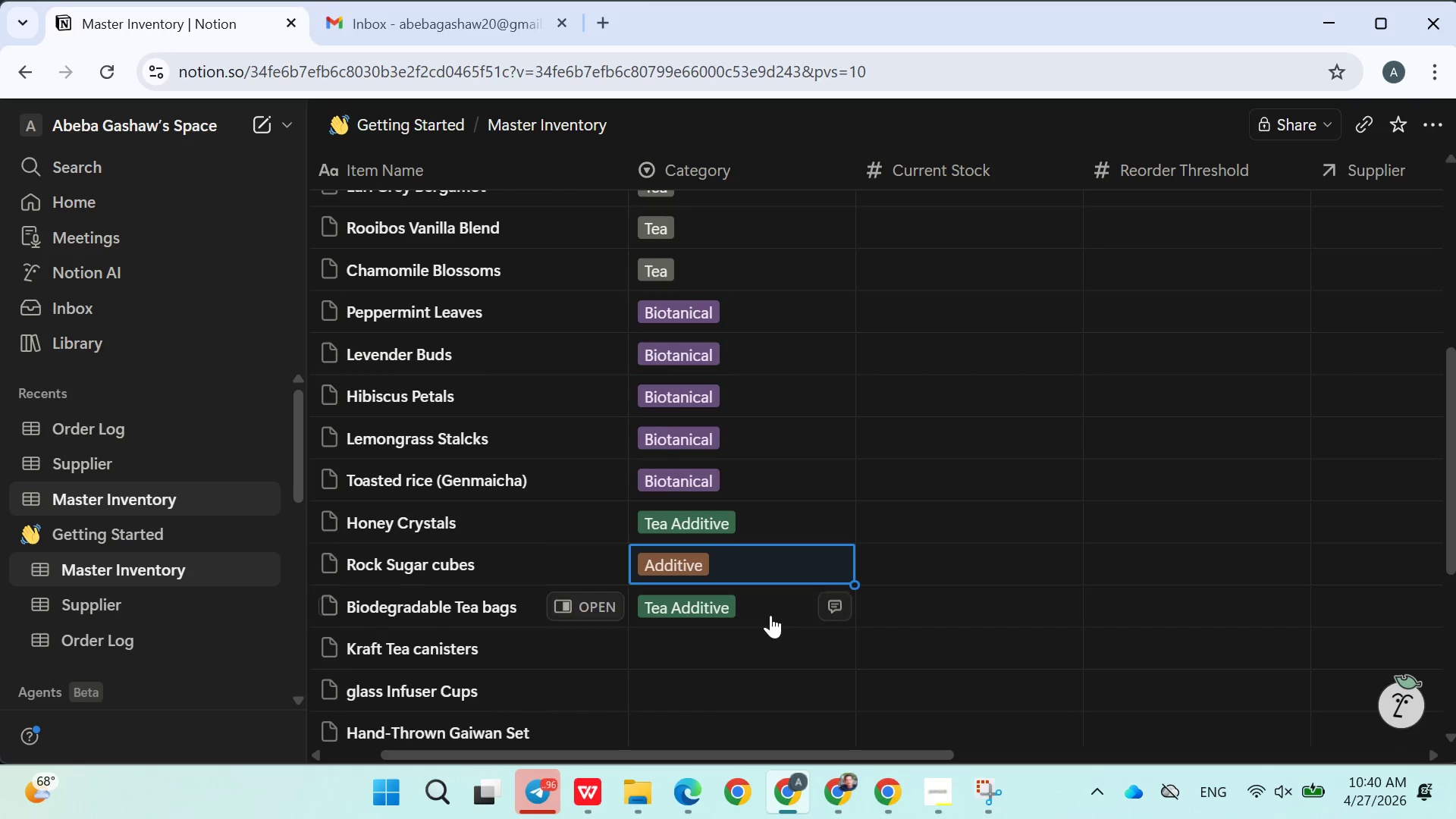 
left_click([726, 604])
 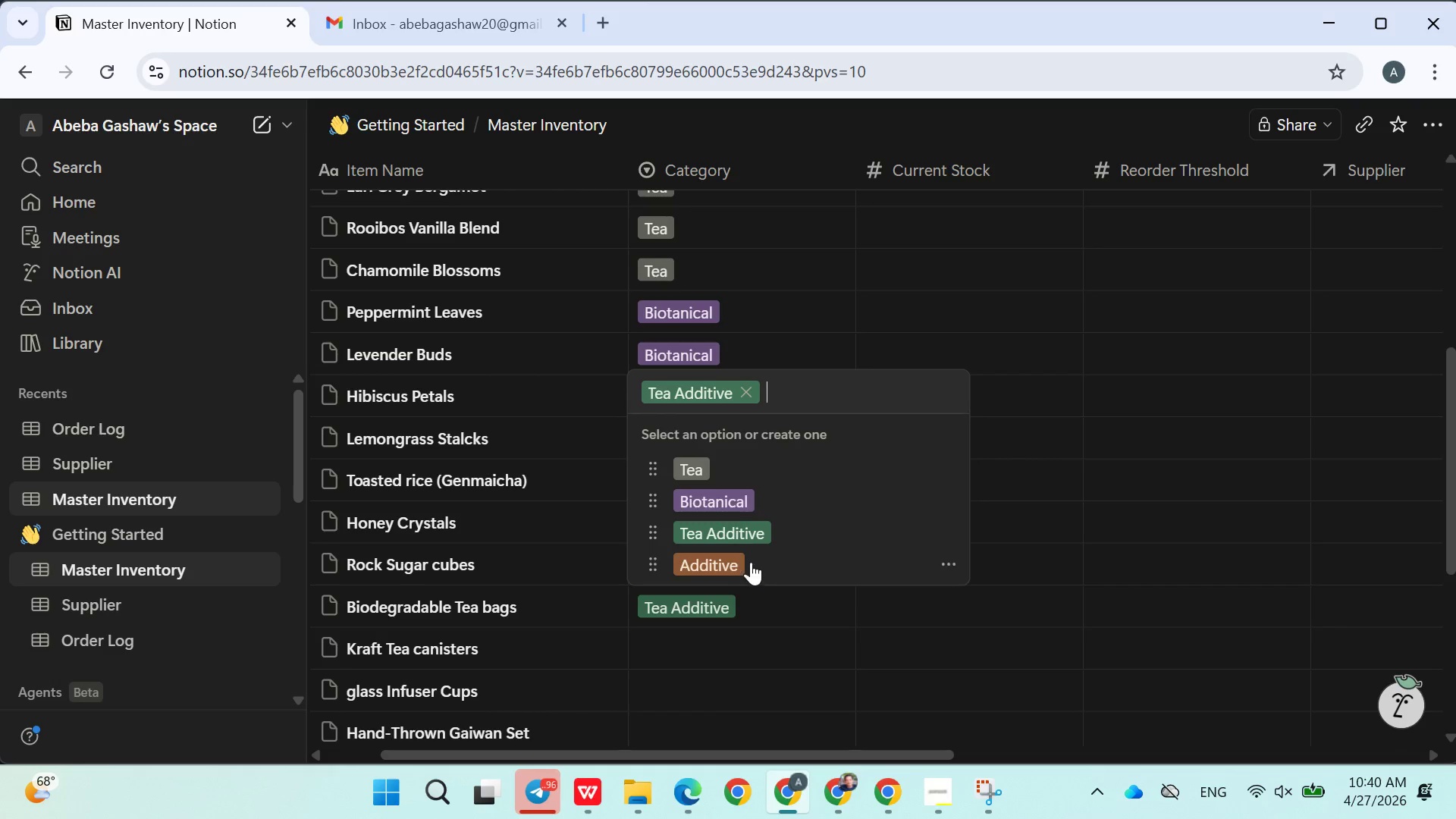 
left_click([750, 561])
 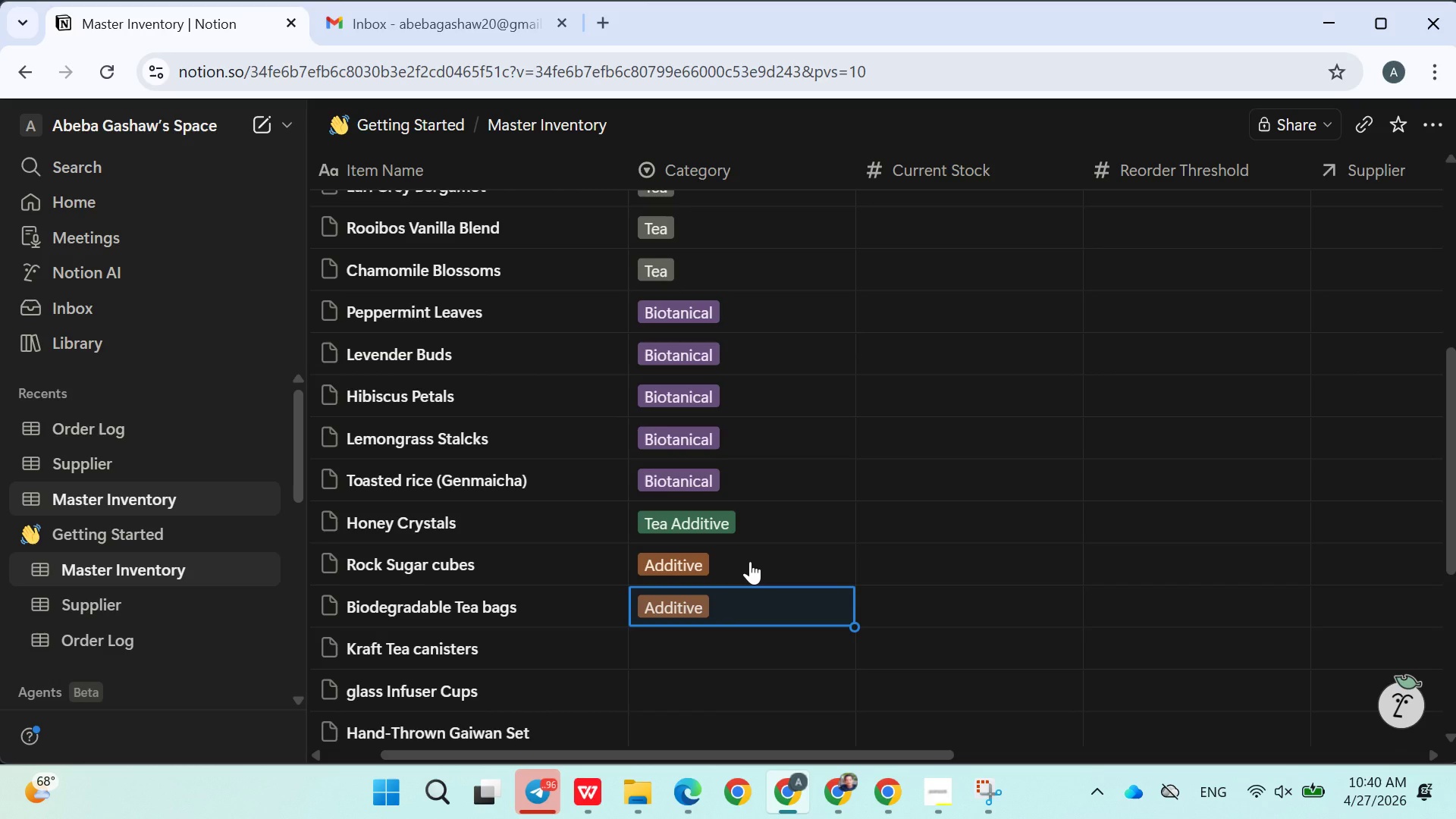 
left_click([708, 643])
 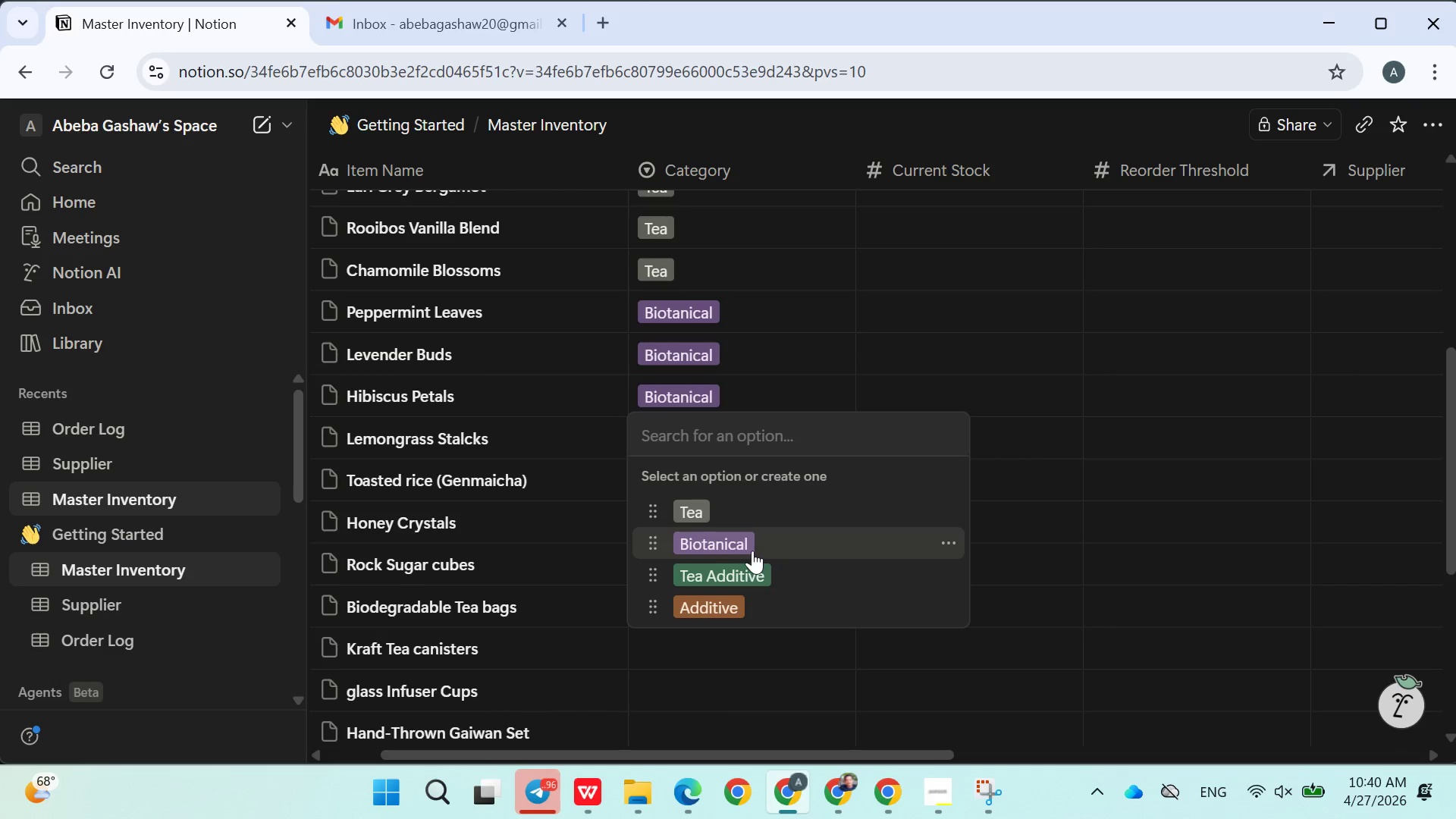 
type(Packaging)
 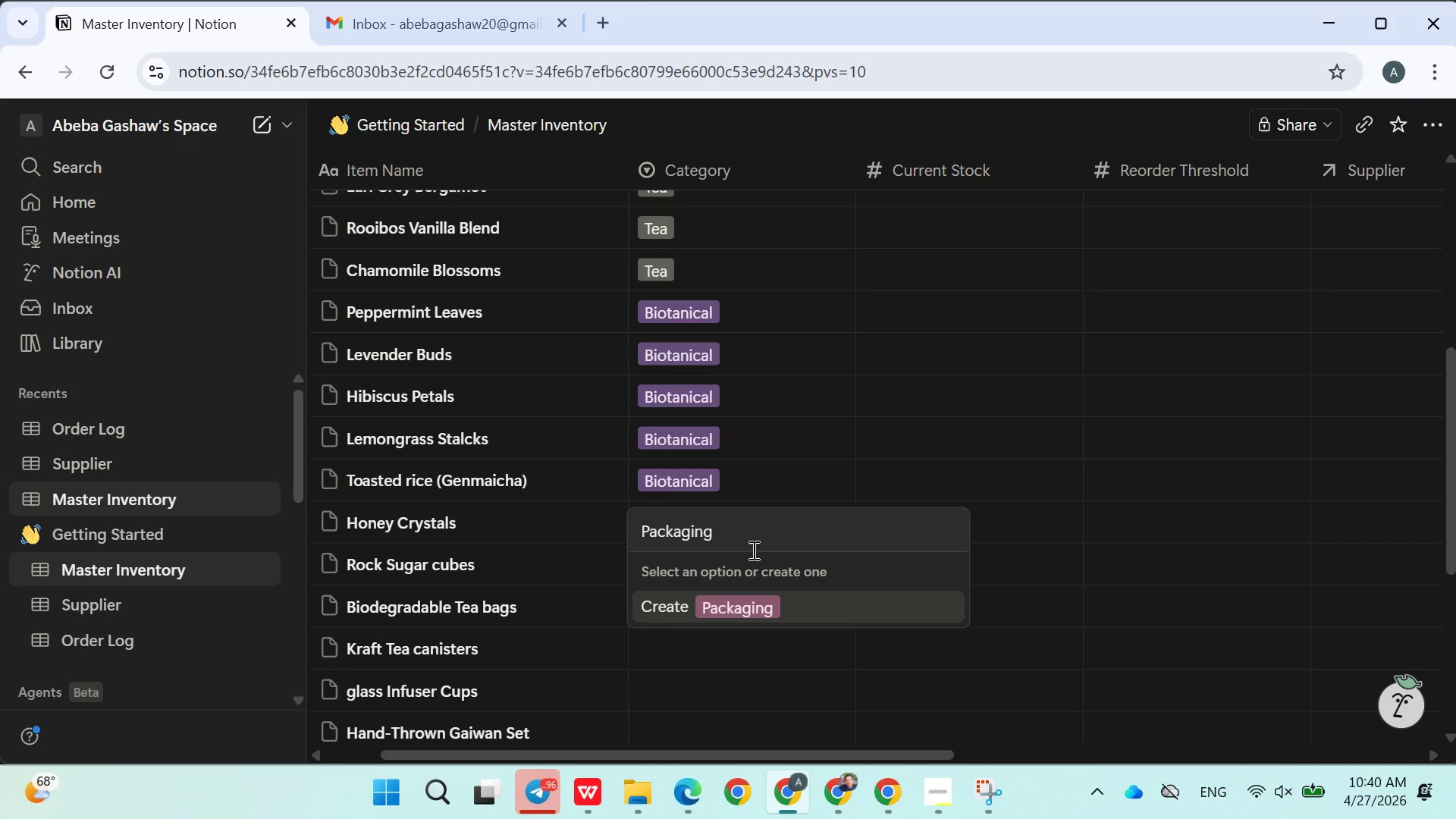 
key(Enter)
 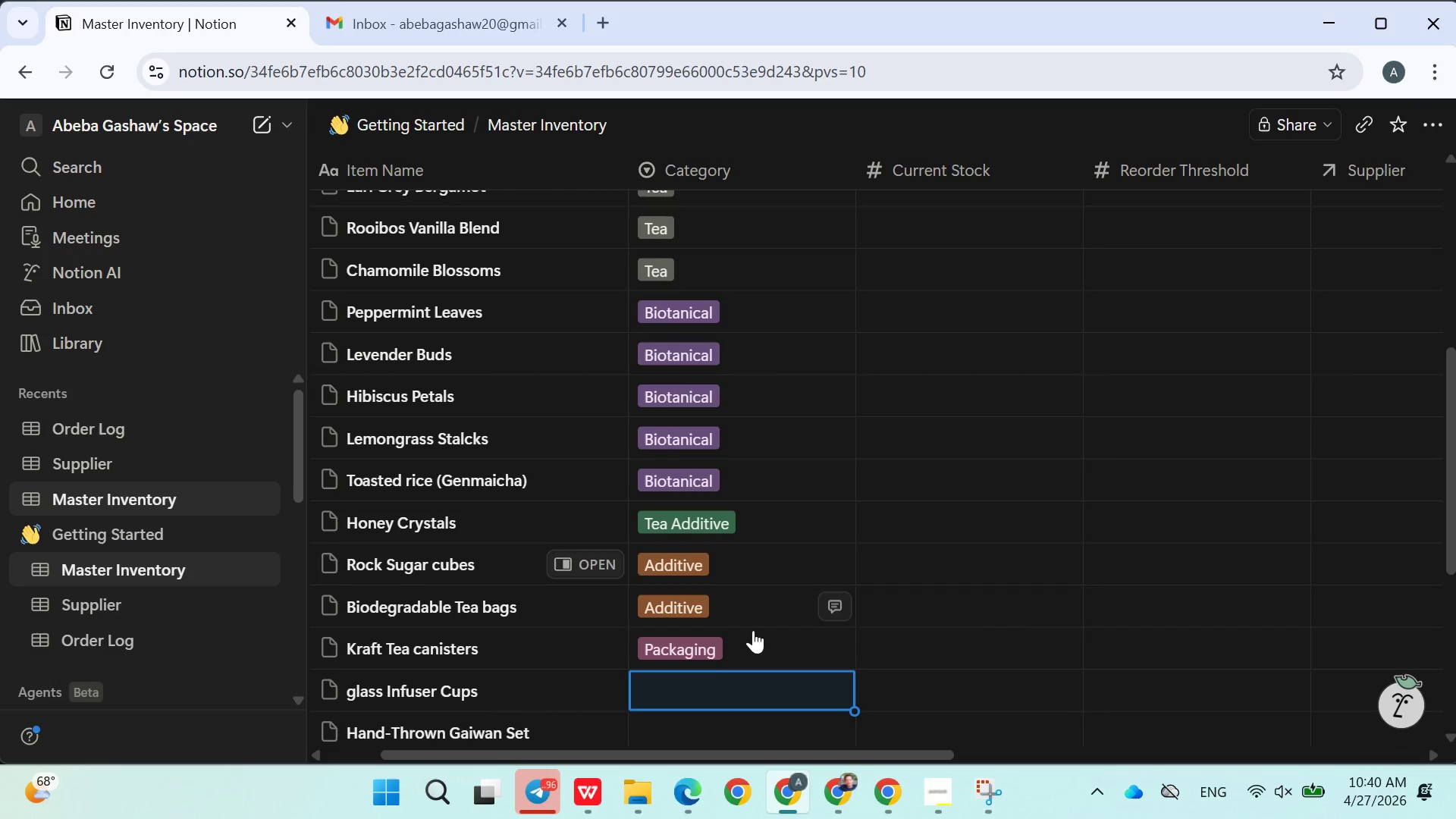 
left_click([716, 692])
 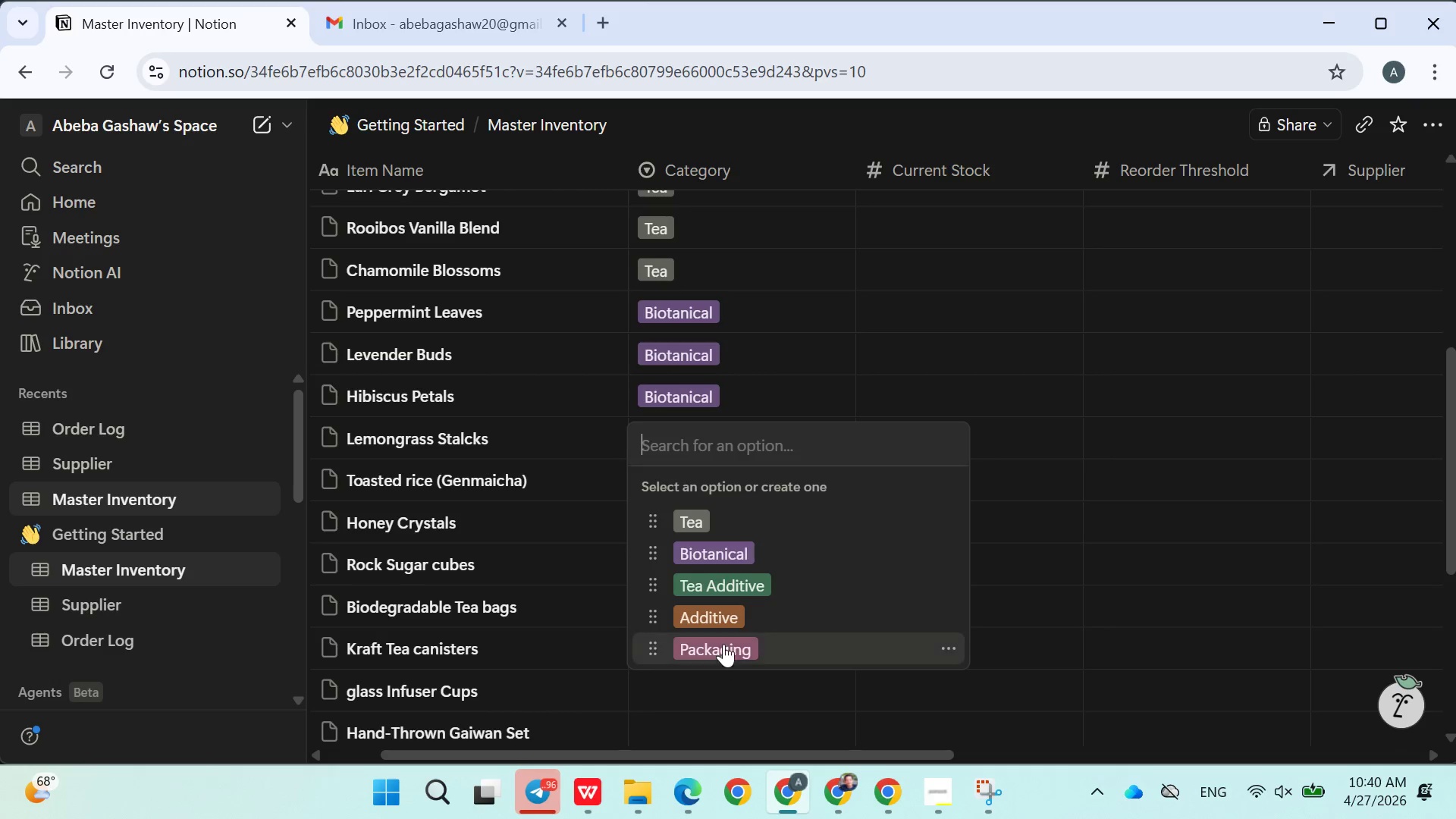 
left_click([723, 642])
 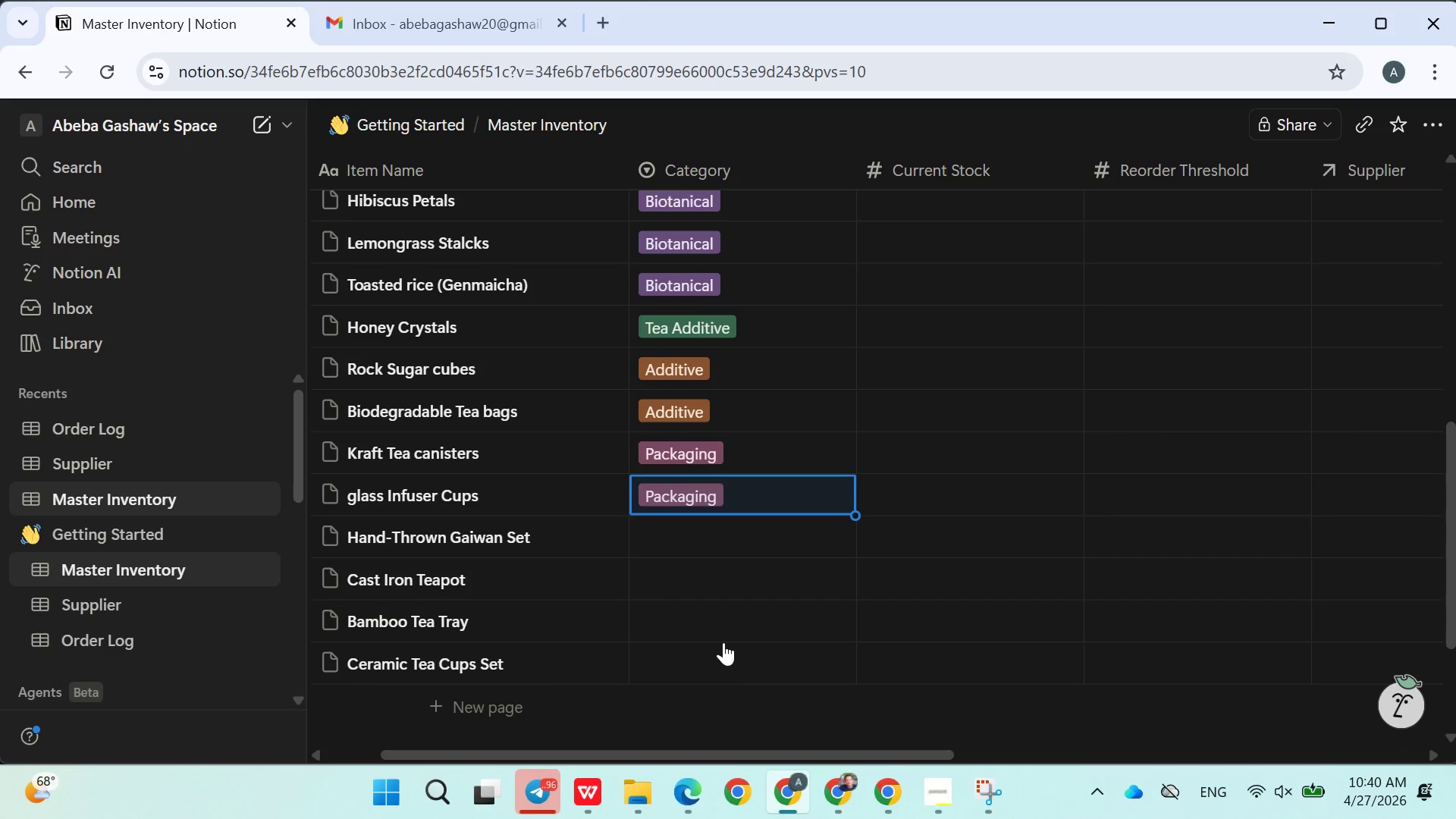 
wait(7.23)
 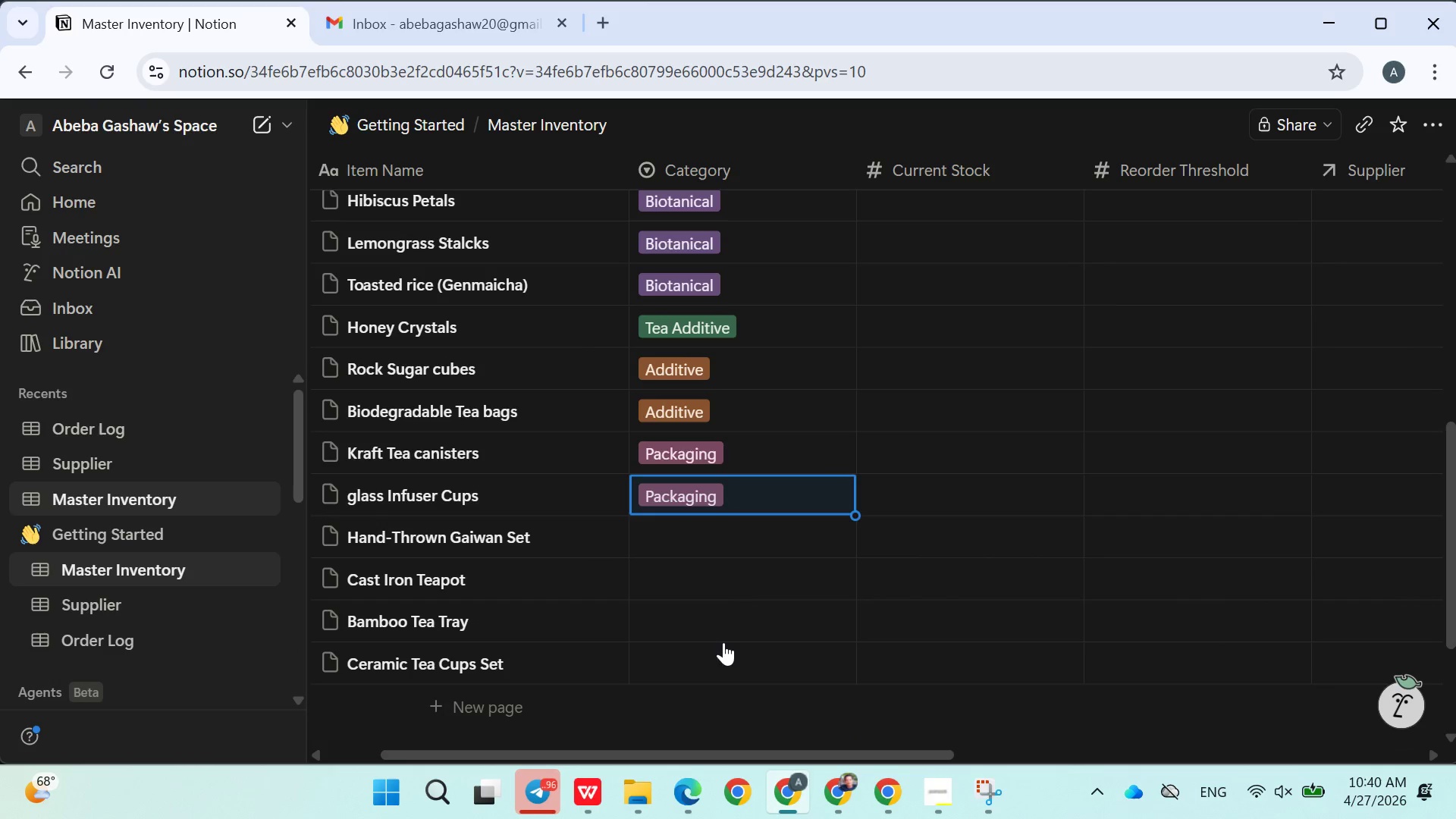 
key(Shift+ShiftLeft)
 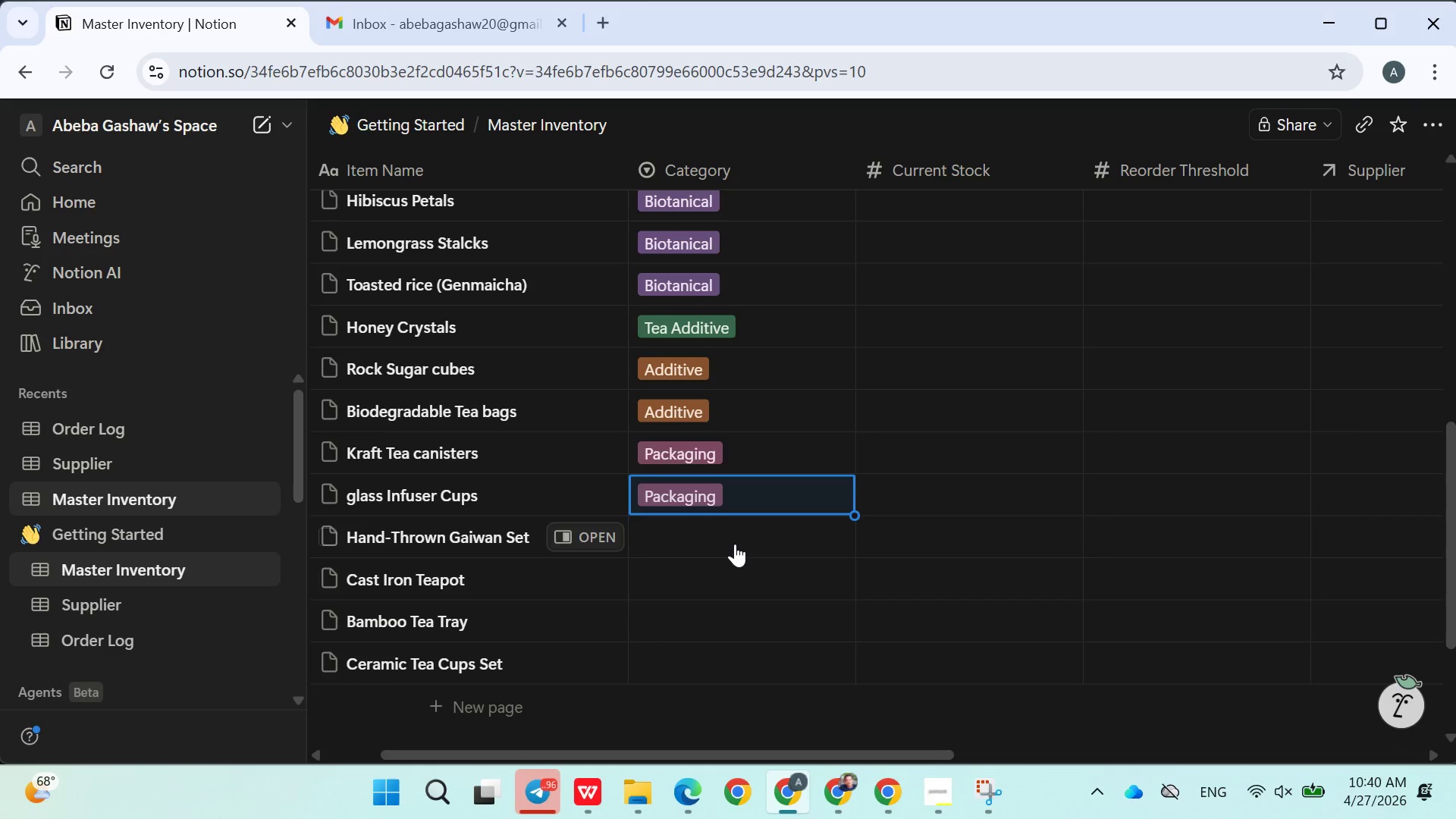 
left_click([724, 533])
 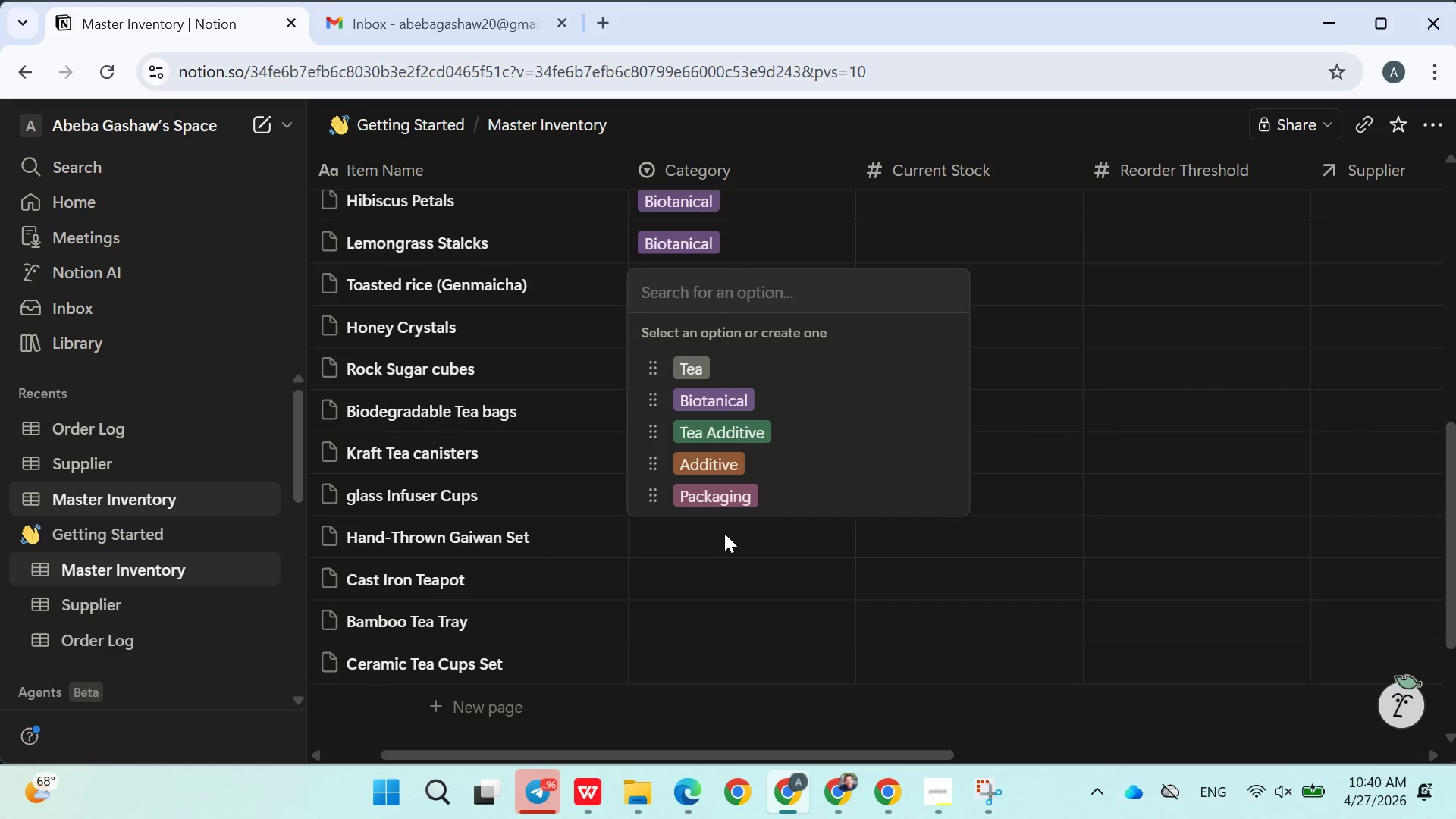 
type(Tea Ware)
 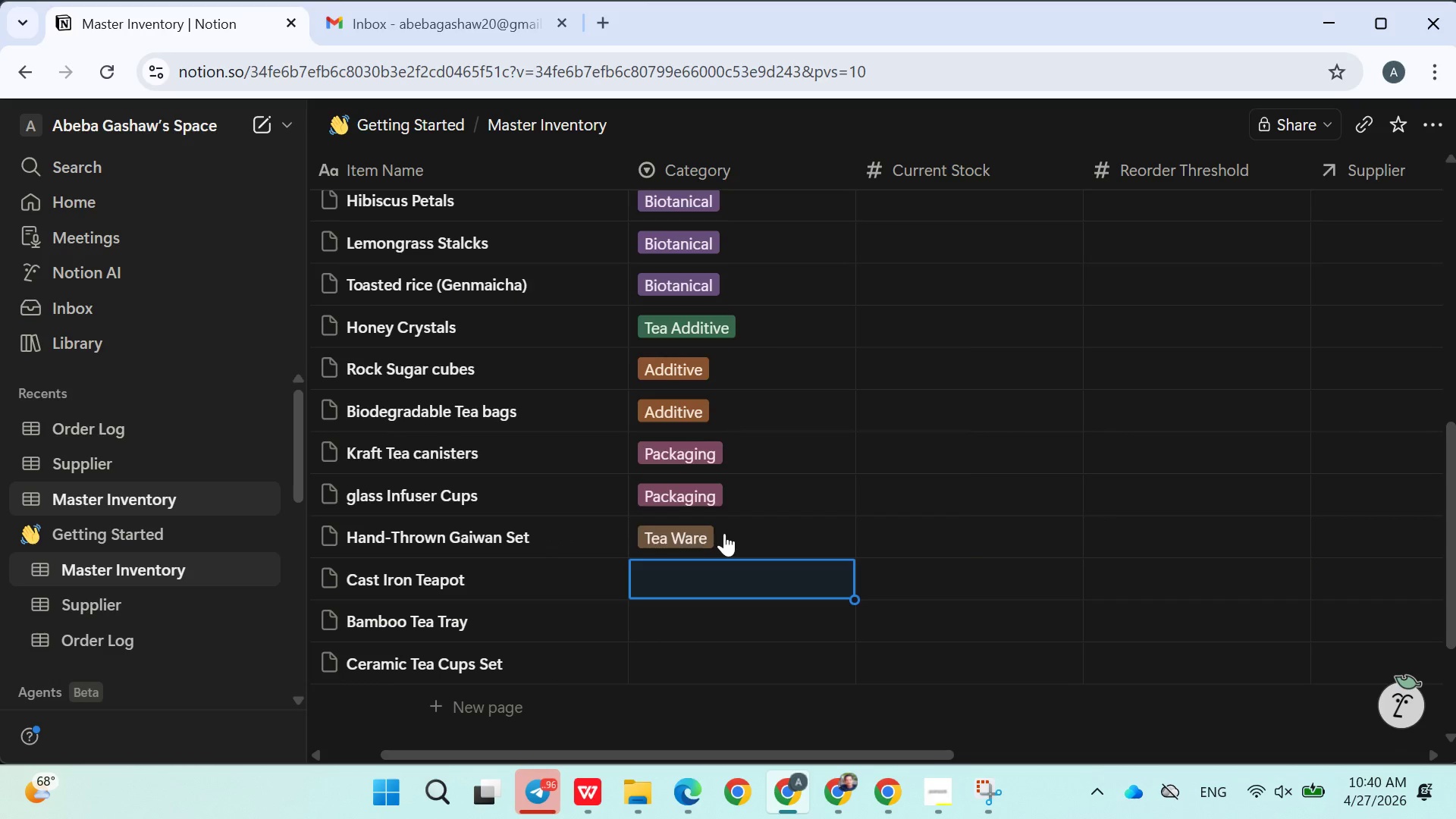 
 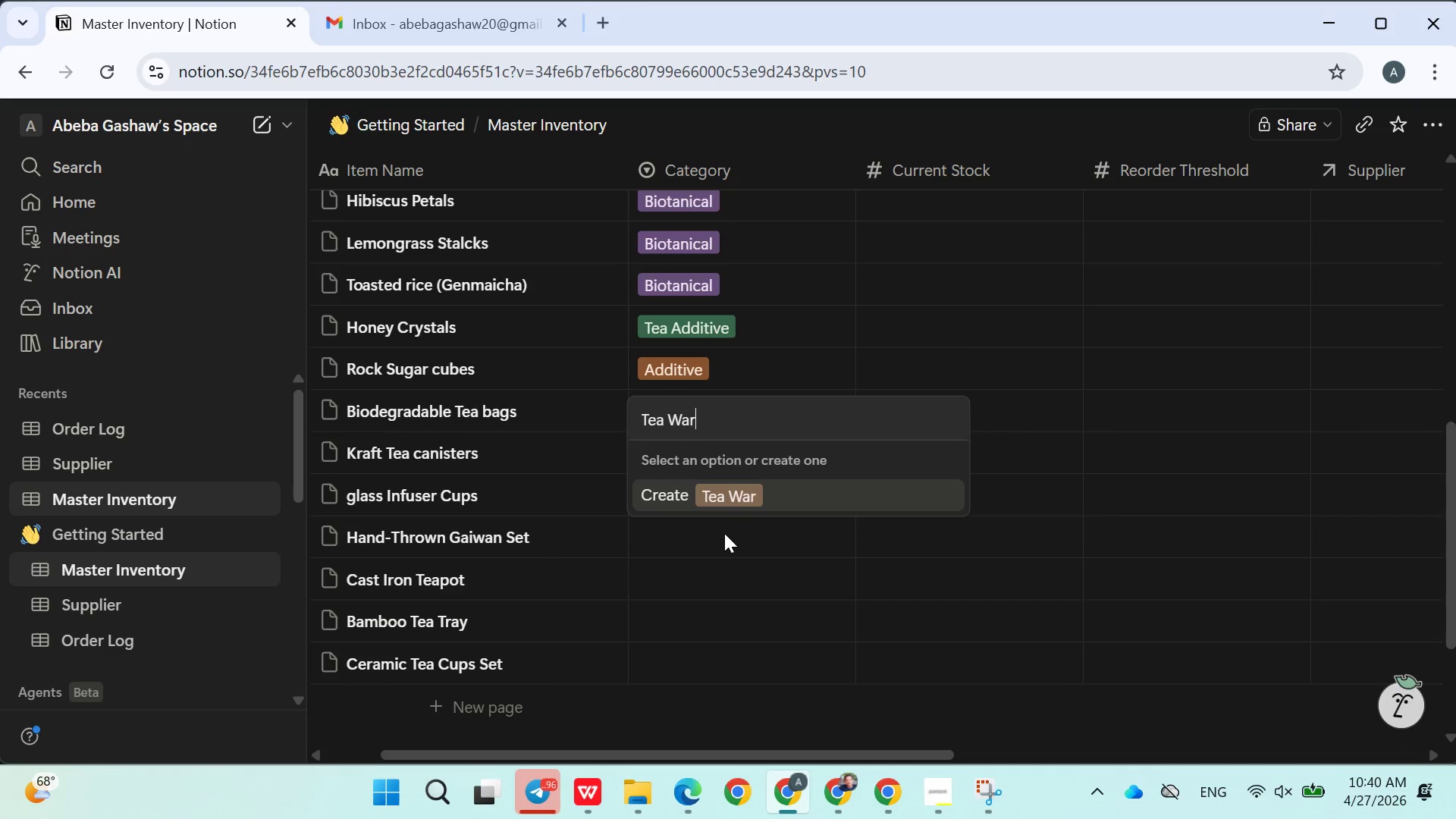 
key(Enter)
 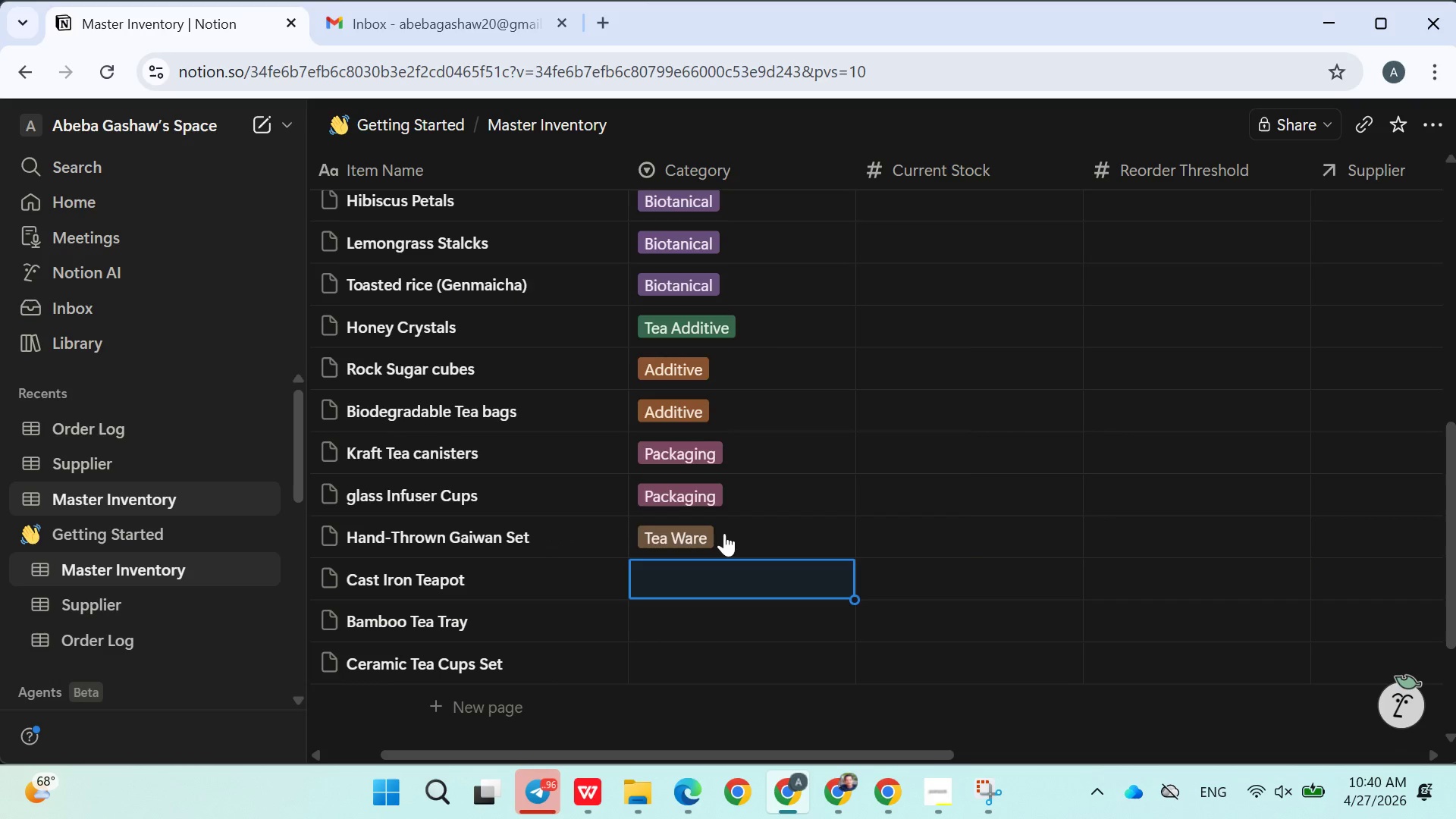 
key(Enter)
 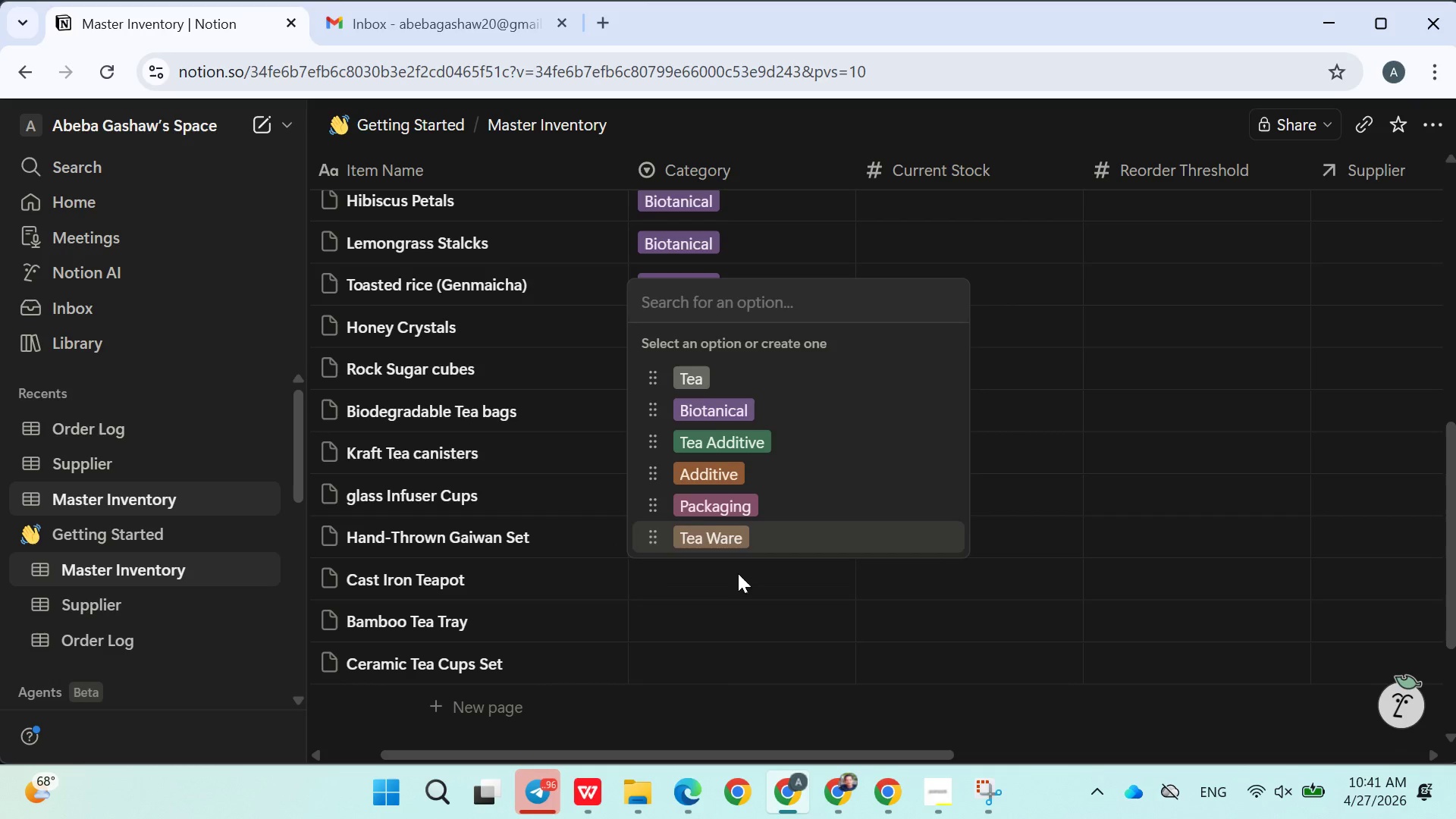 
left_click([726, 591])
 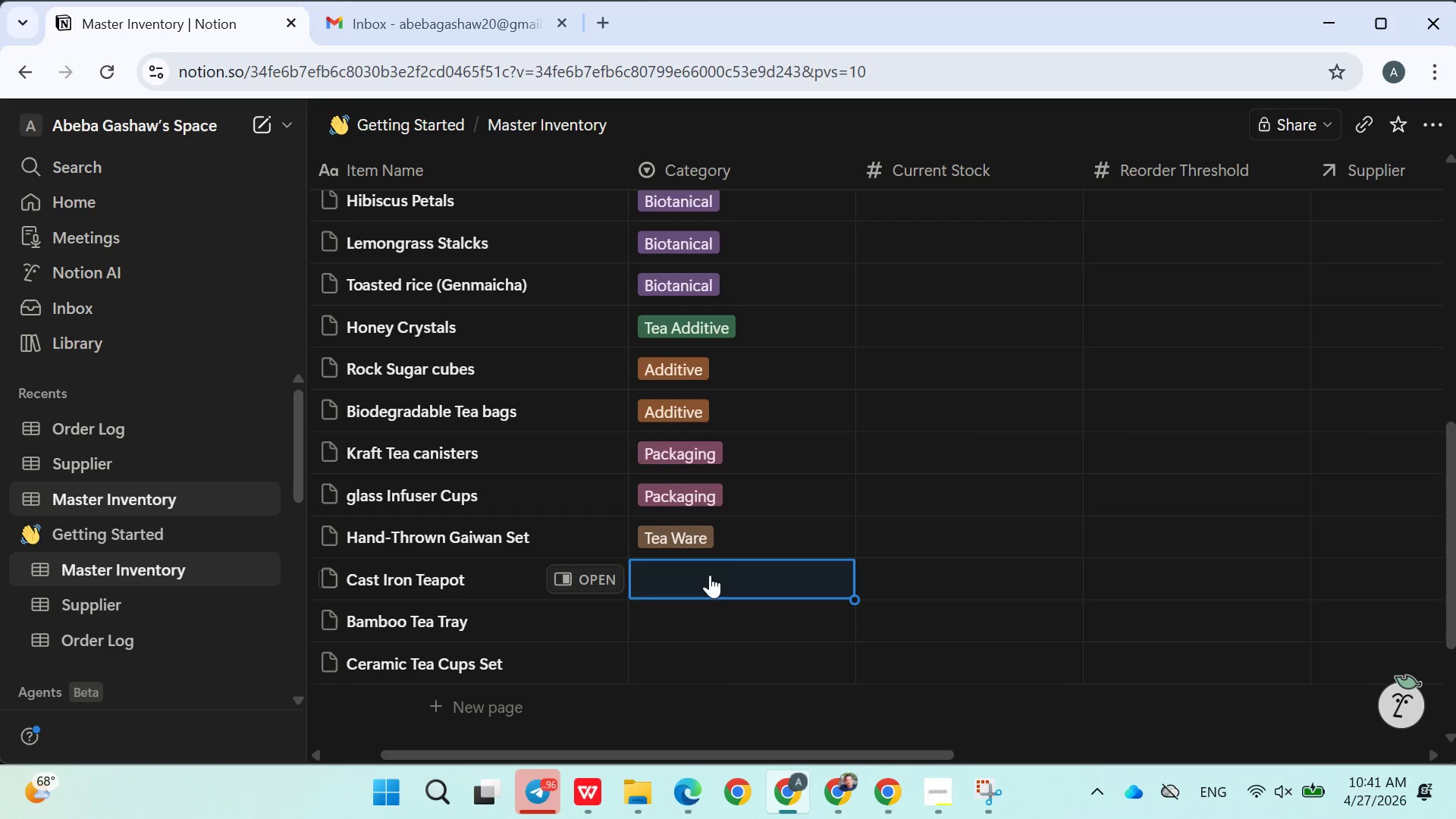 
left_click([710, 575])
 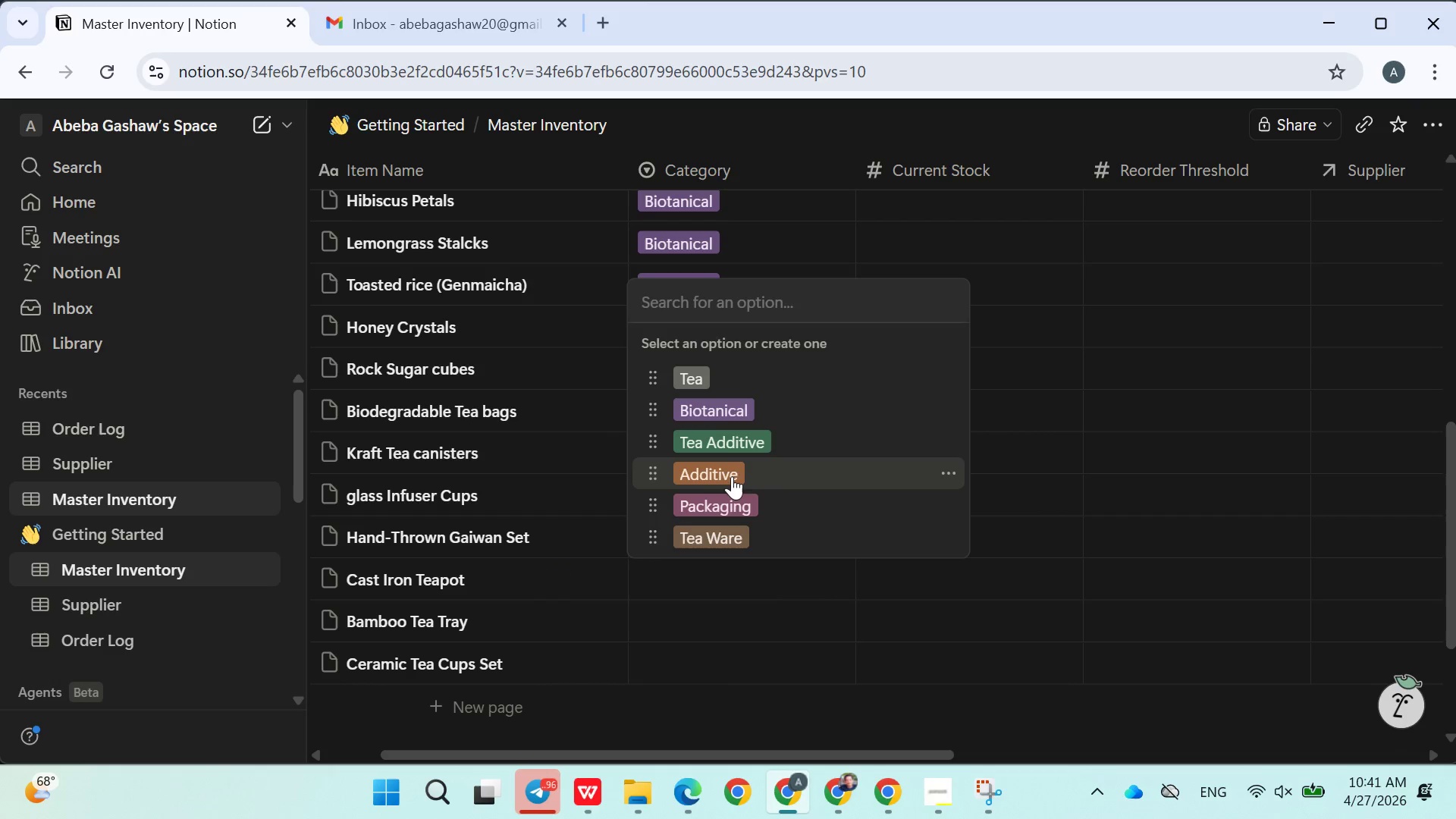 
left_click([717, 542])
 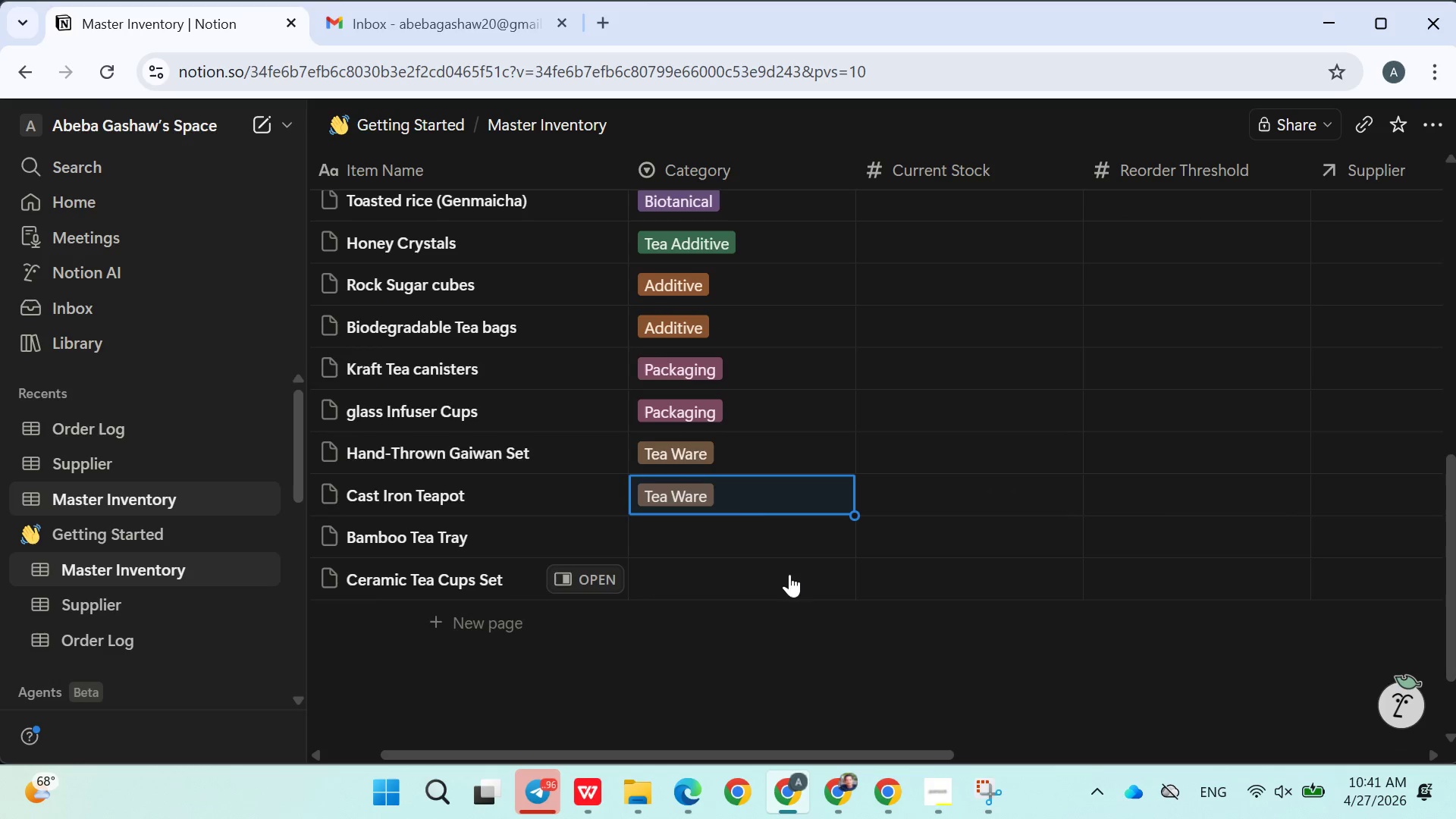 
wait(7.11)
 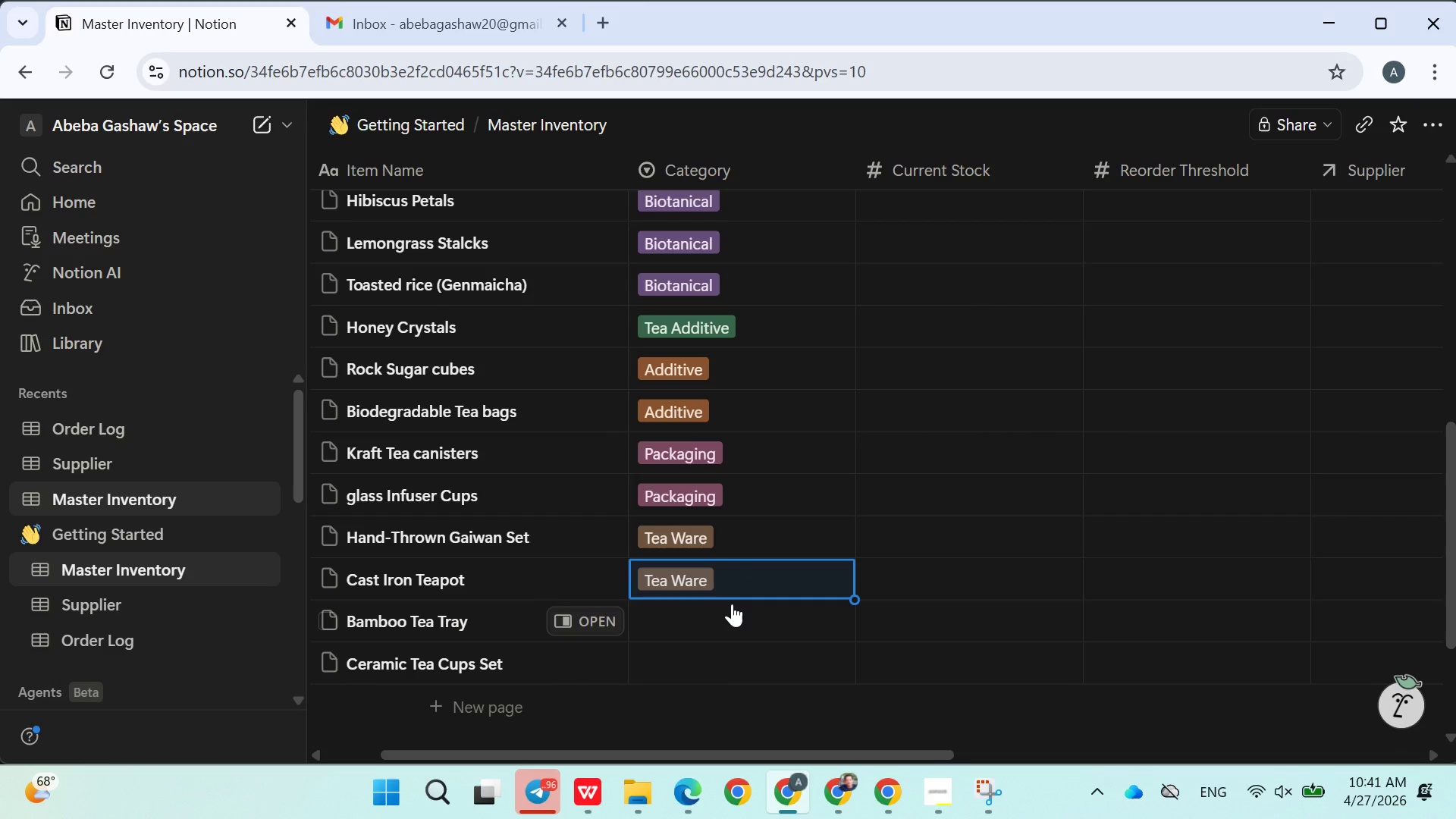 
left_click_drag(start_coordinate=[856, 516], to_coordinate=[853, 571])
 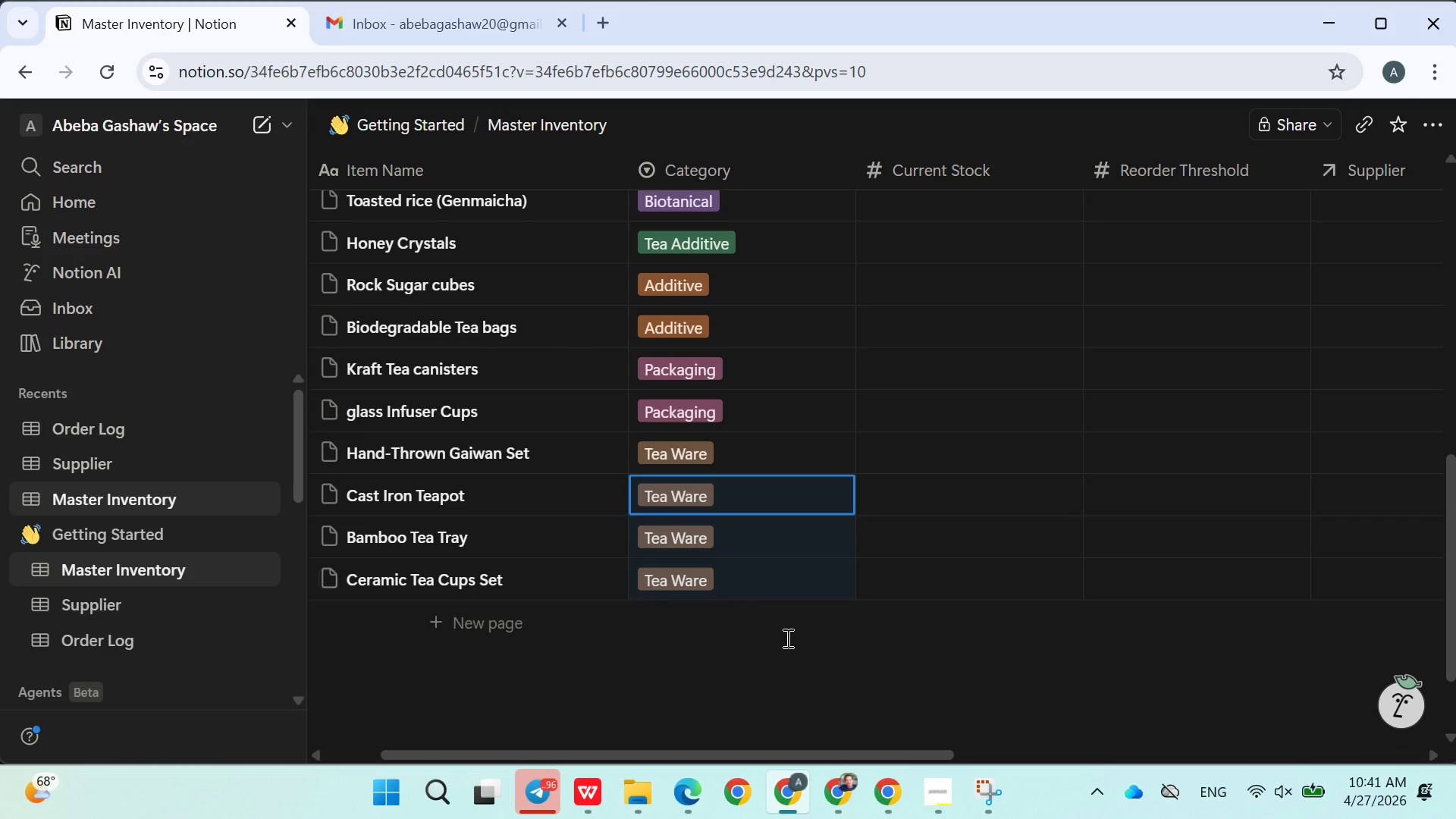 
left_click([783, 638])
 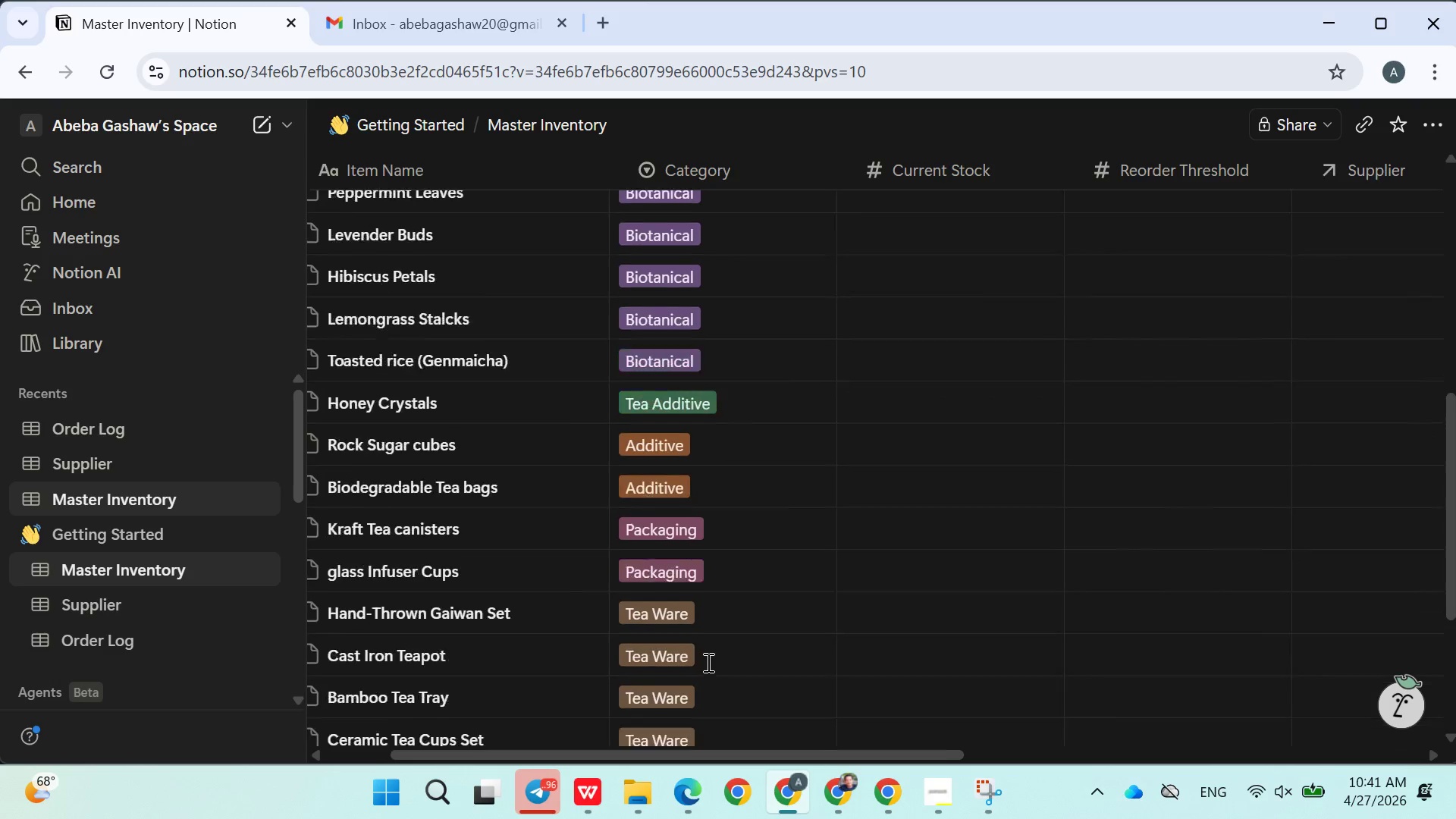 
wait(10.46)
 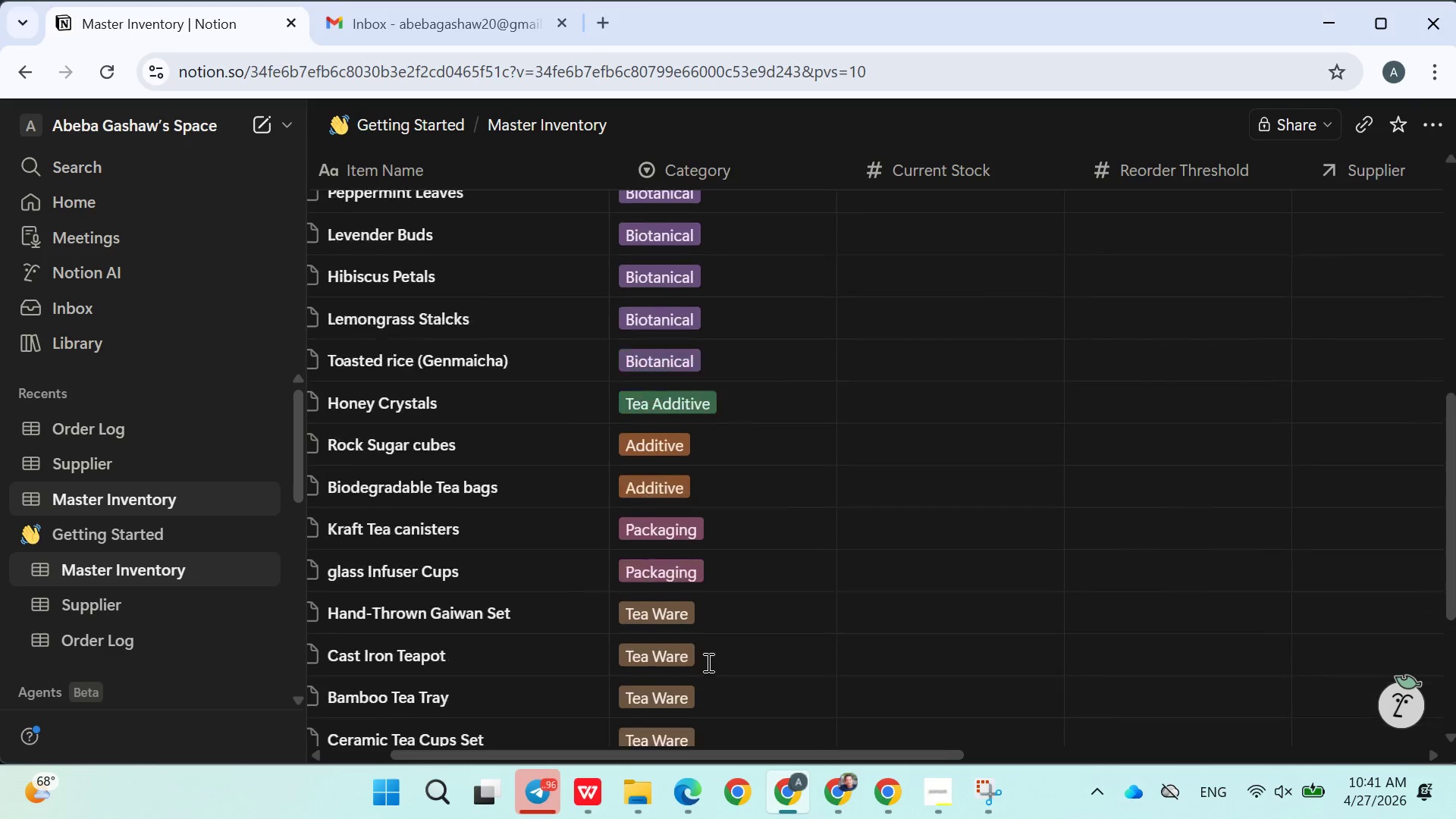 
mouse_move([682, 569])
 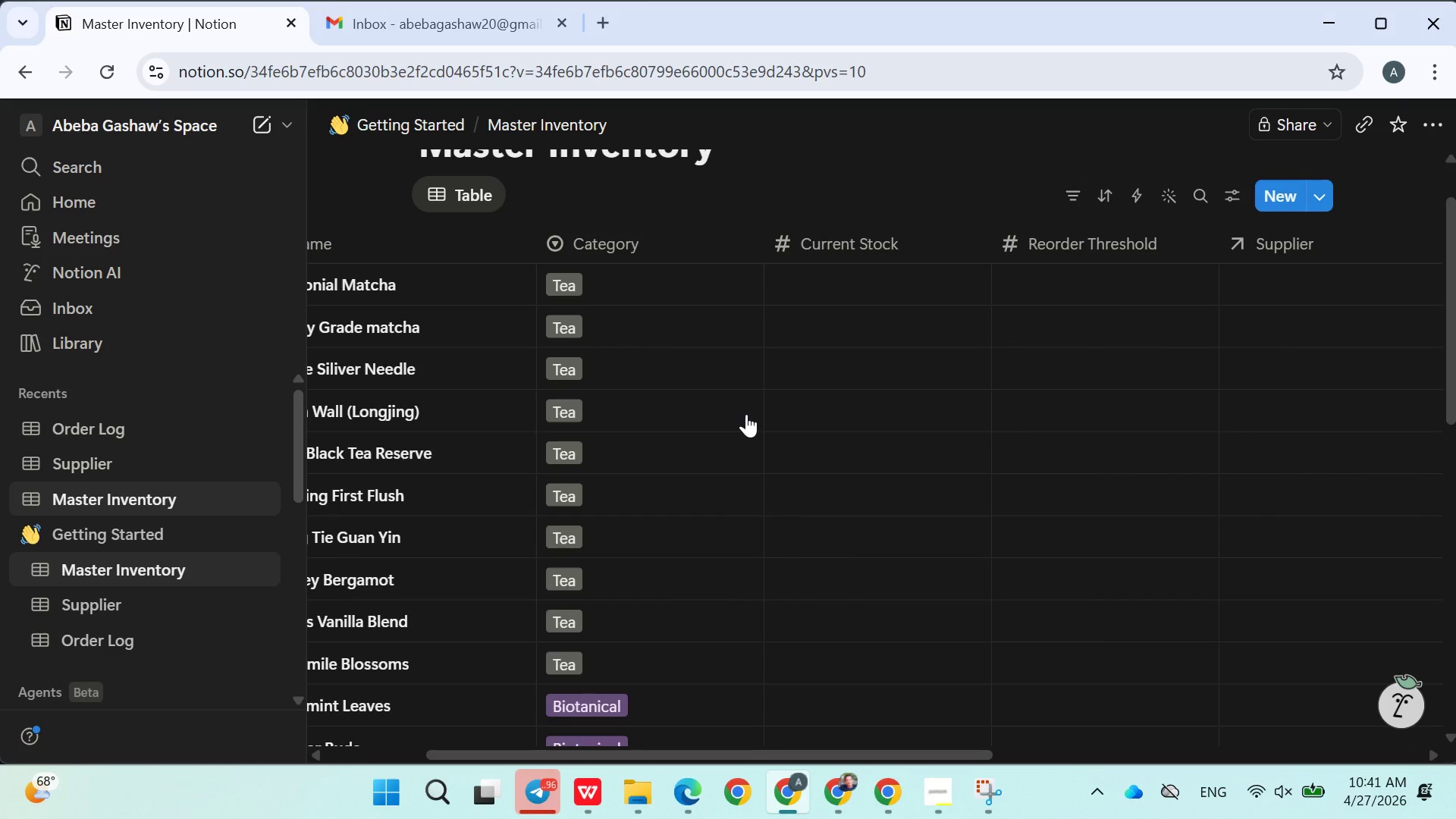 
wait(11.06)
 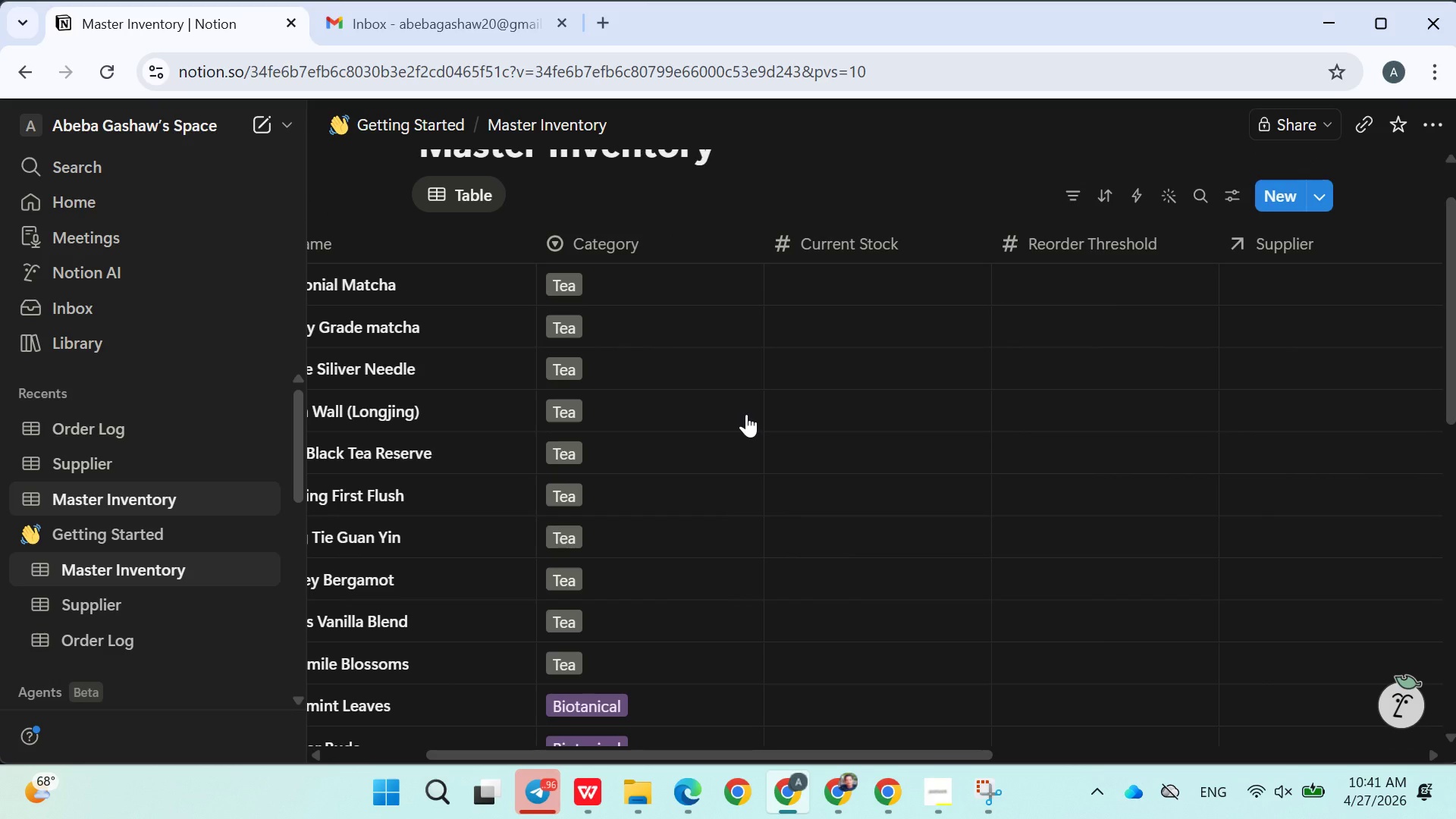 
left_click([824, 286])
 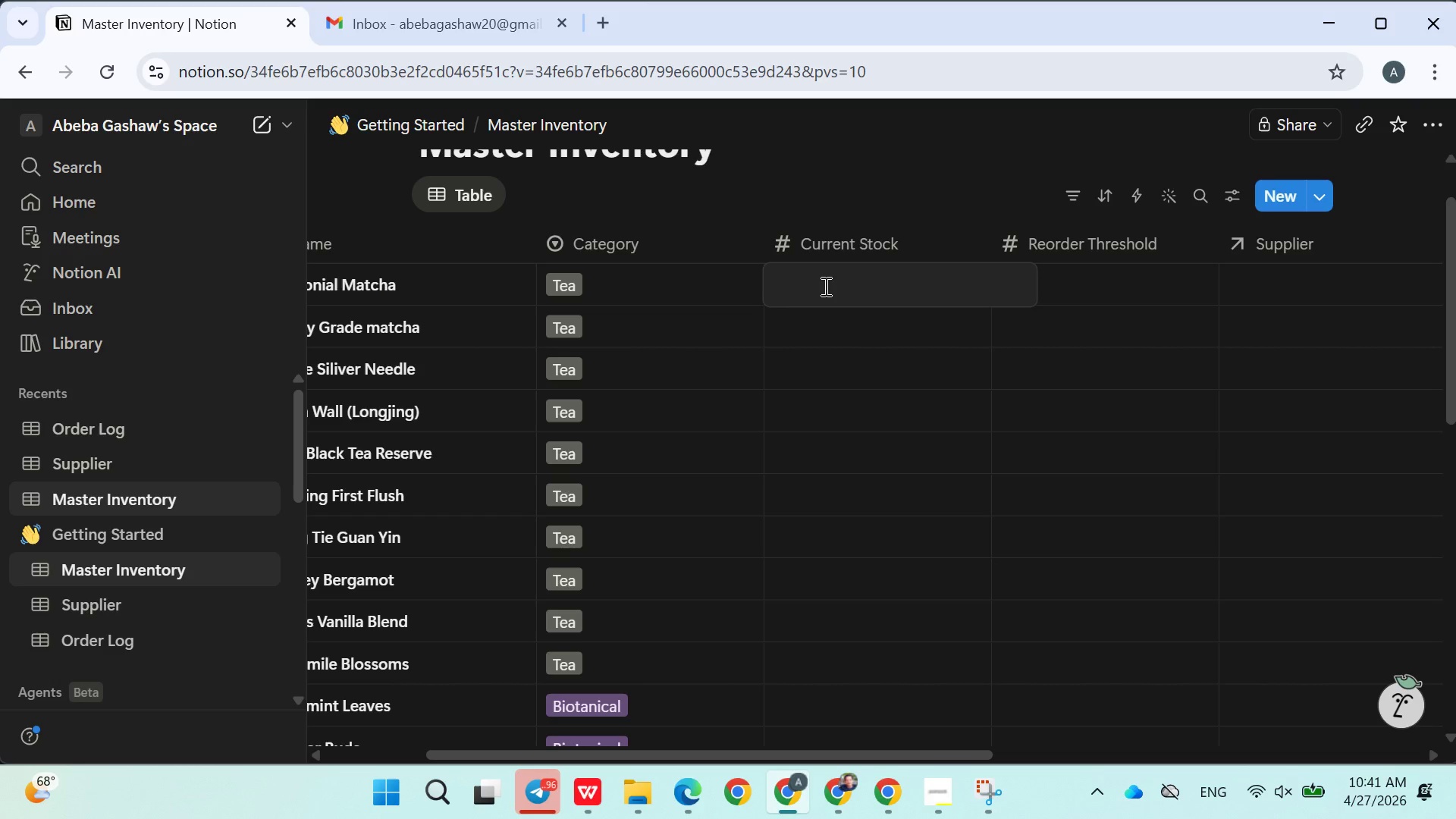 
type(18)
 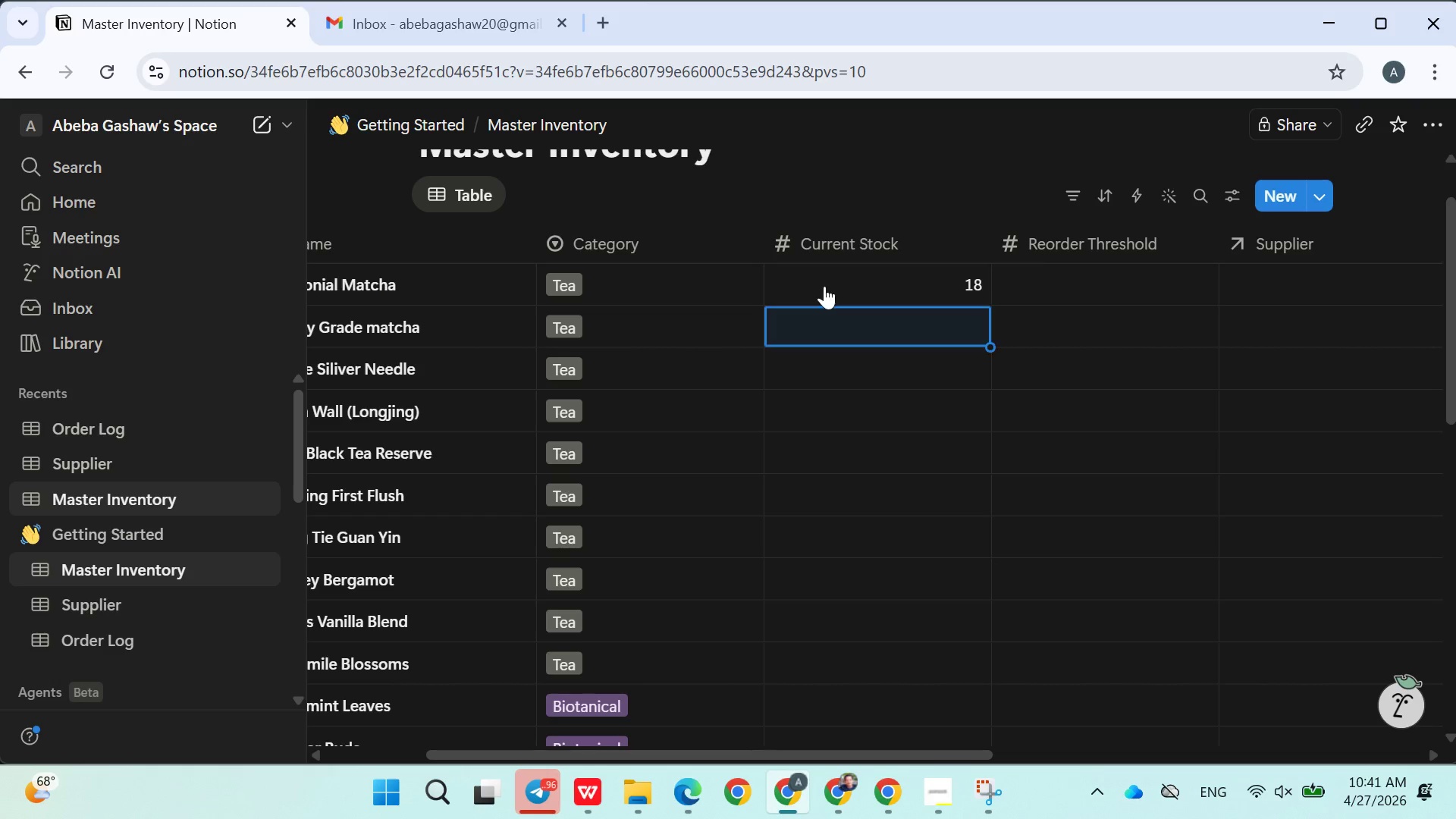 
key(Enter)
 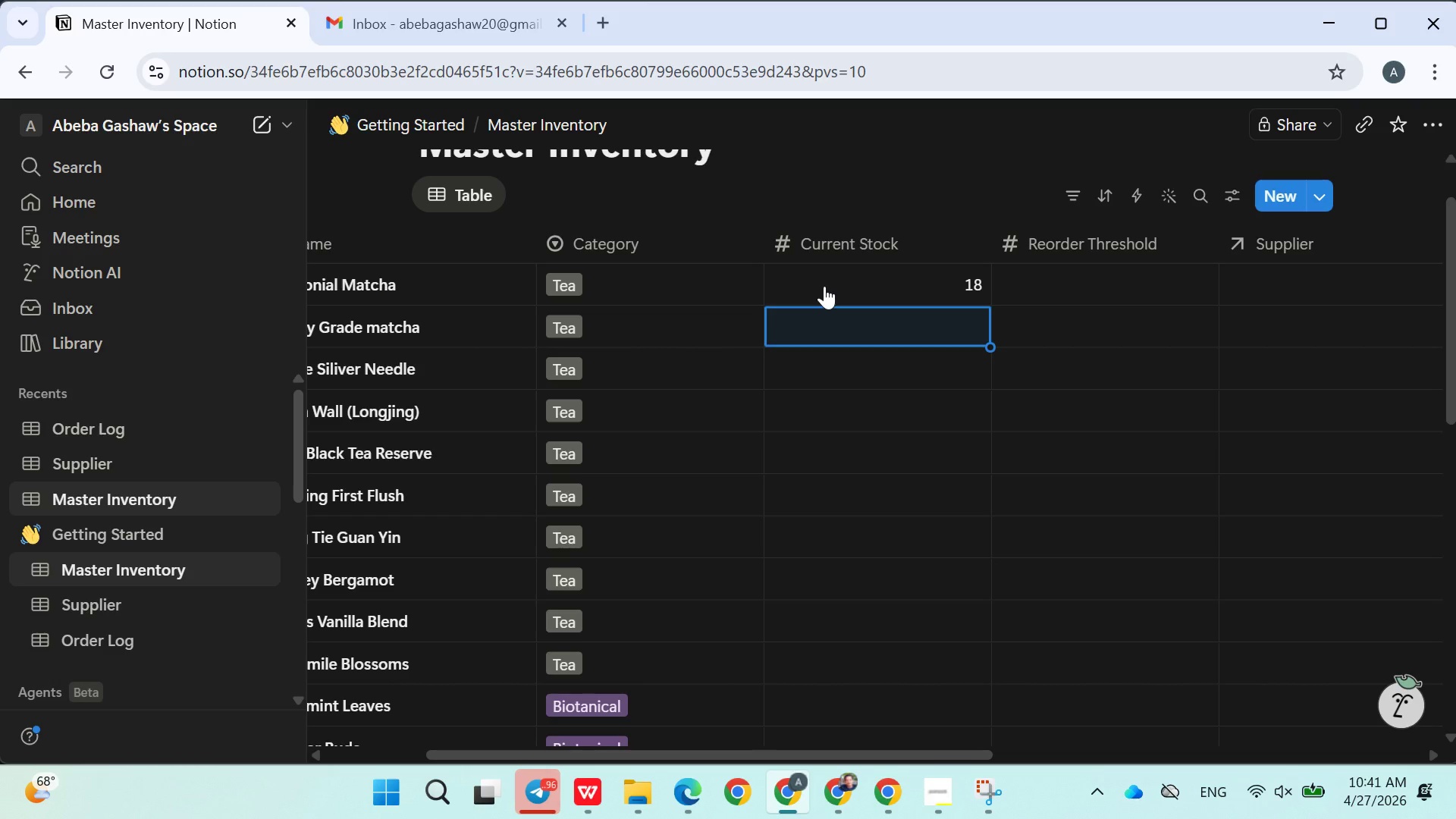 
type(40)
 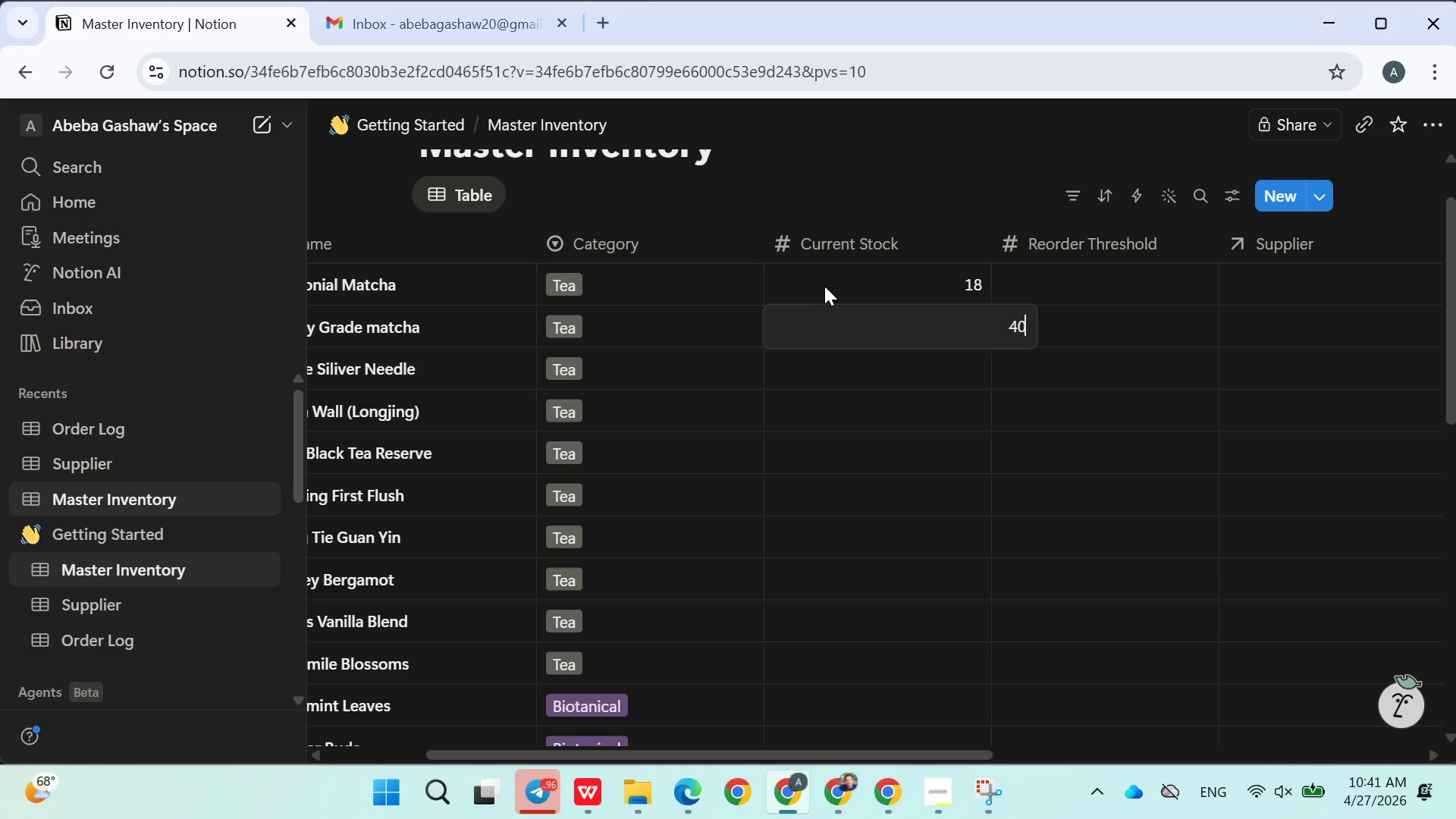 
key(Enter)
 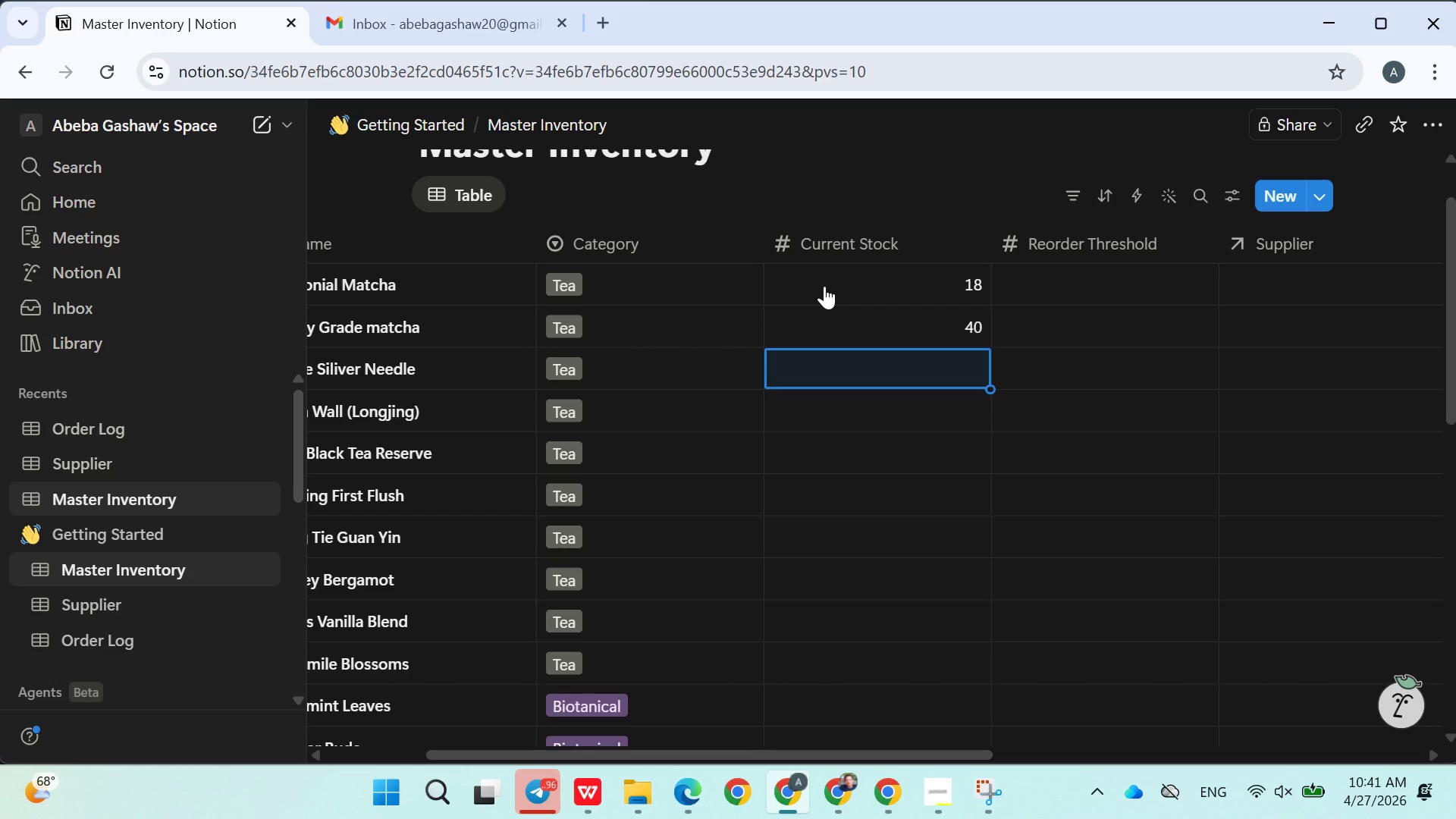 
type(42)
 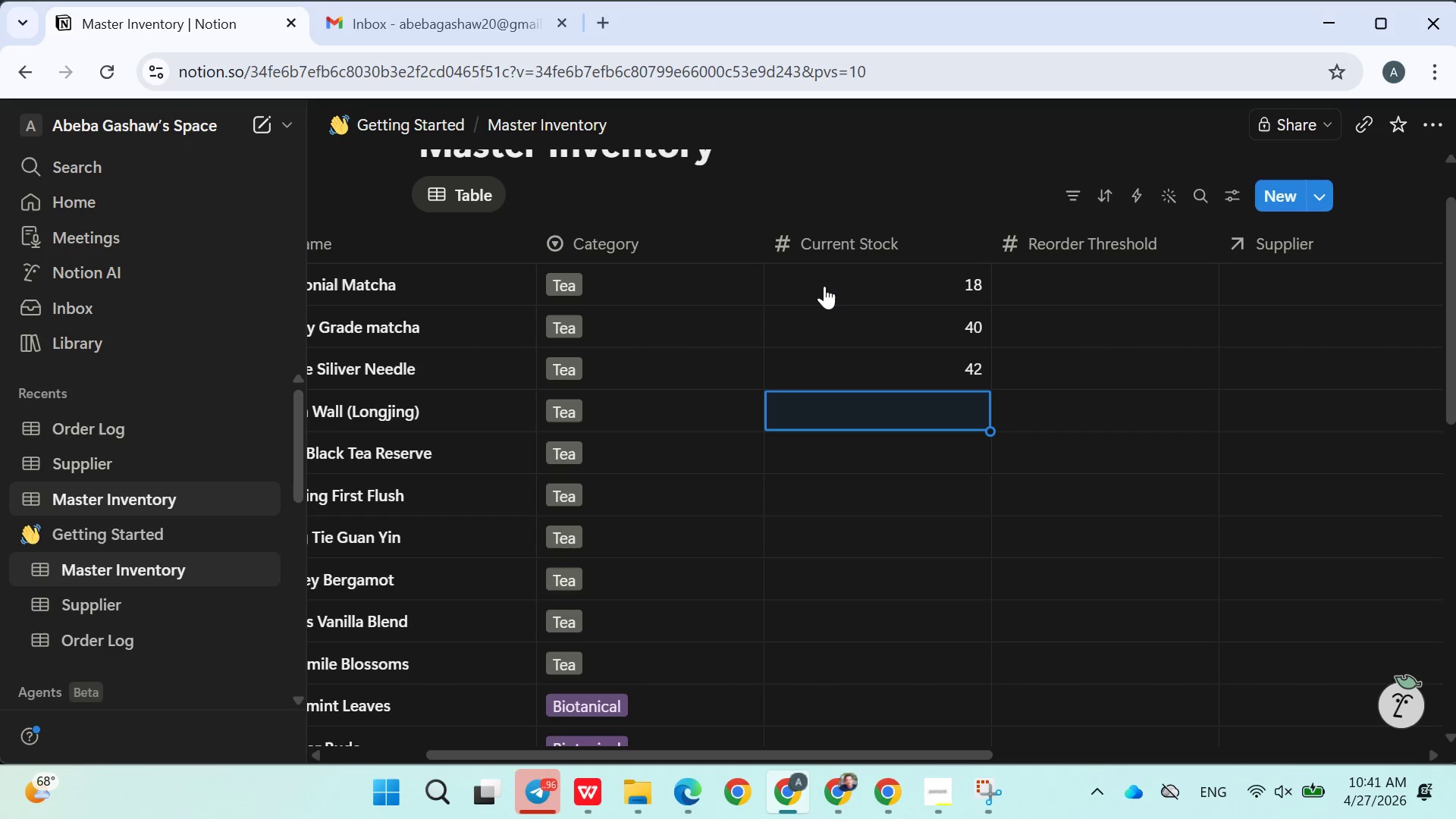 
key(Enter)
 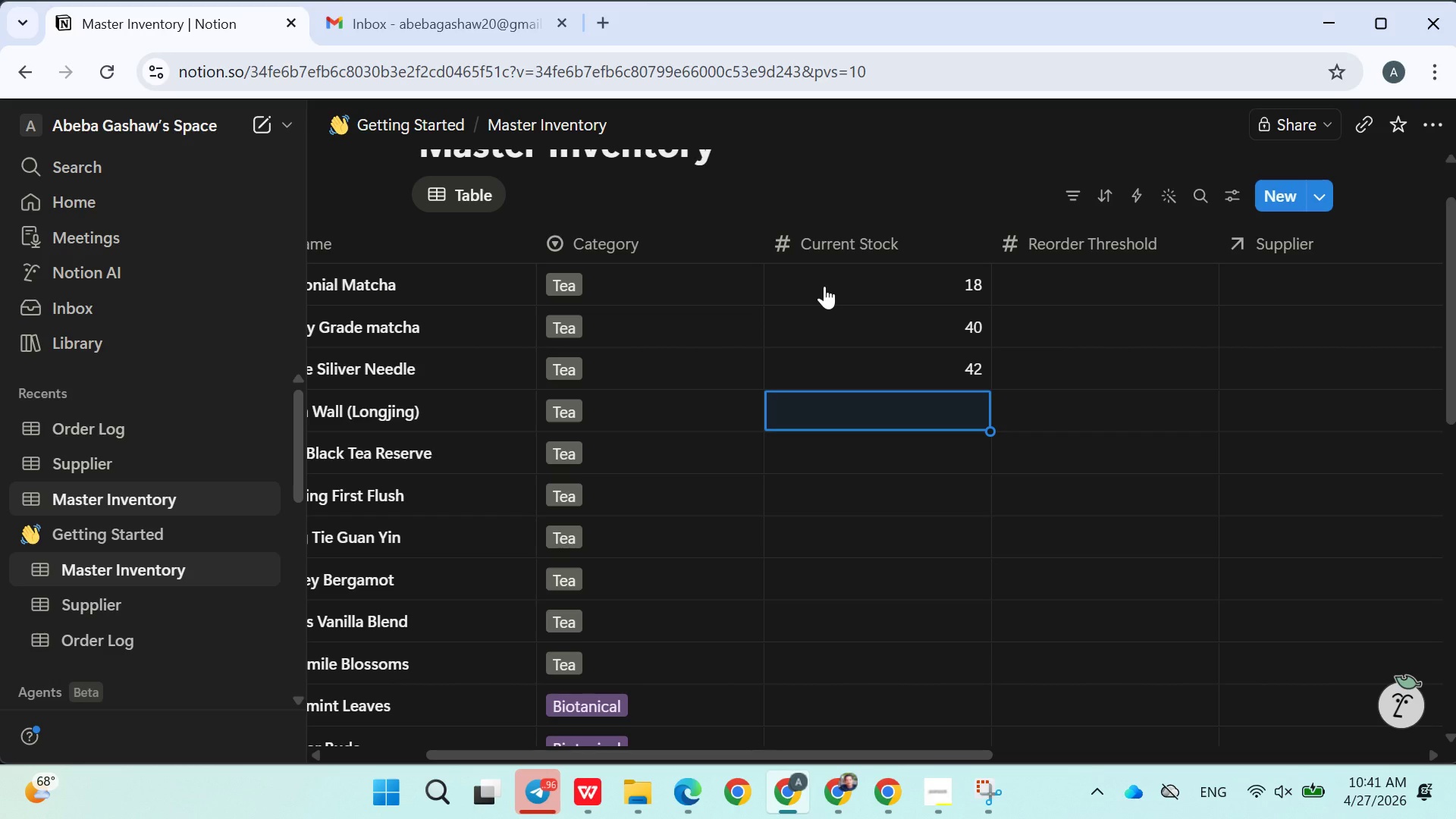 
type(28)
 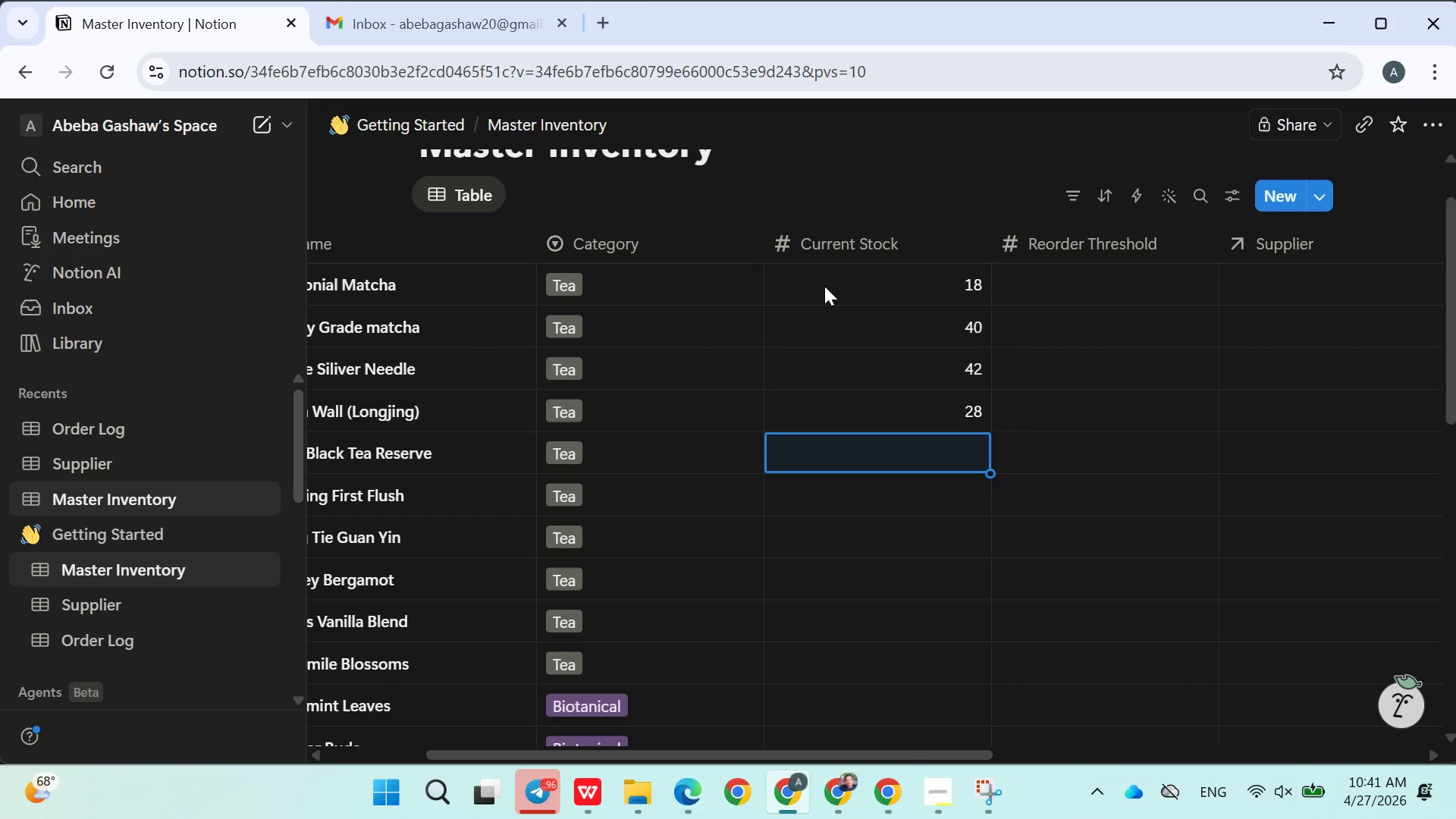 
key(Enter)
 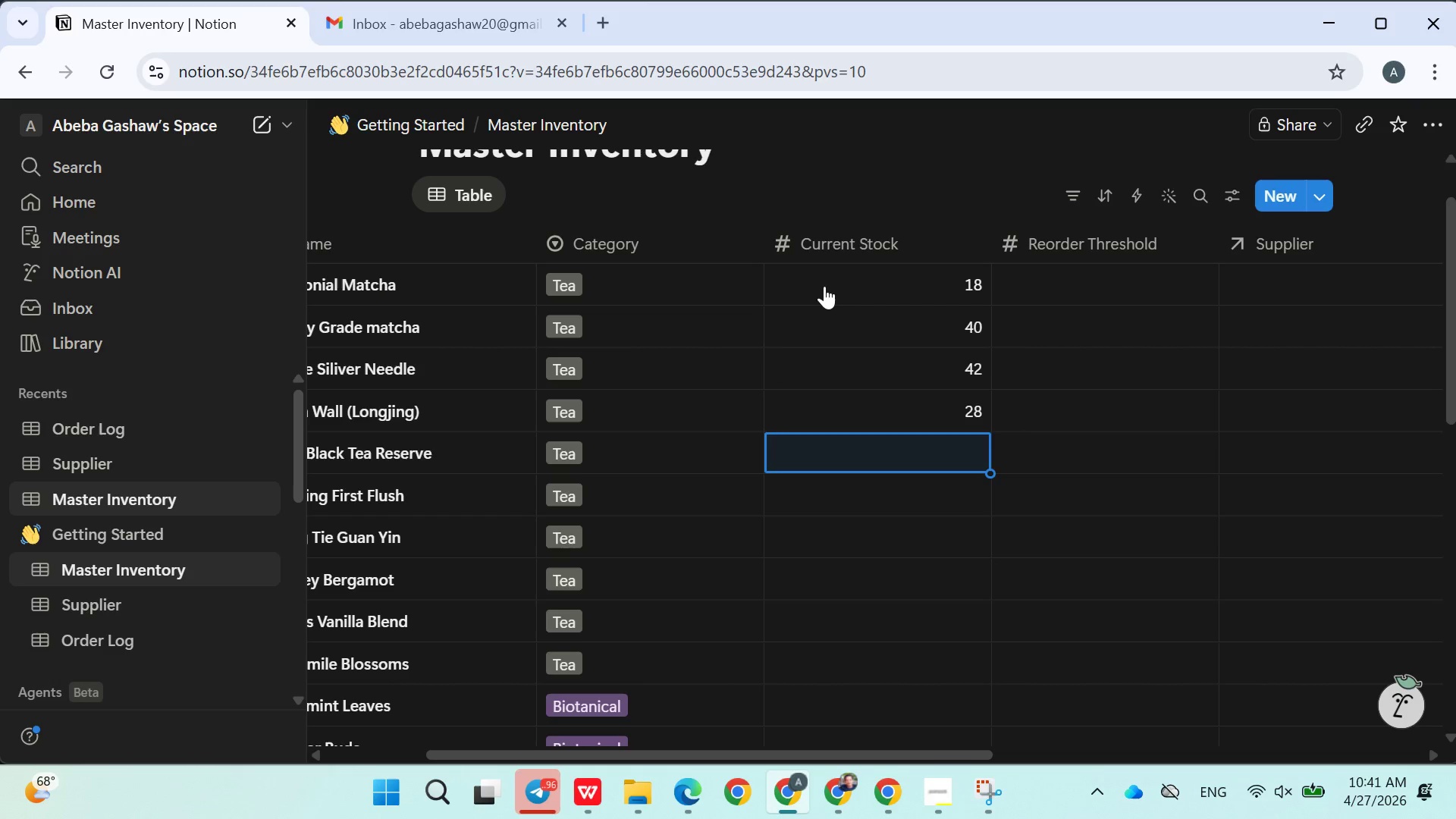 
type(60)
 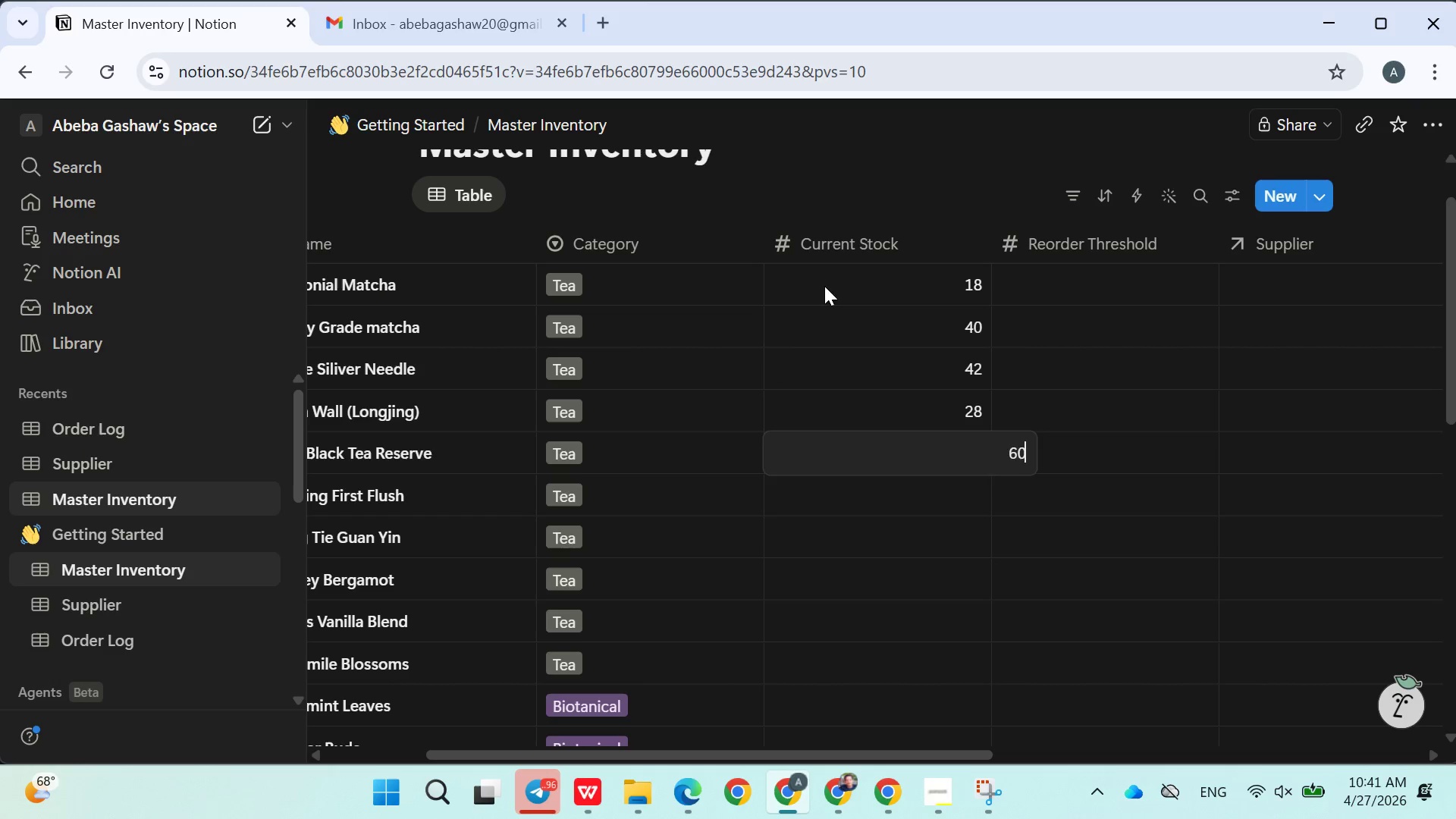 
key(Enter)
 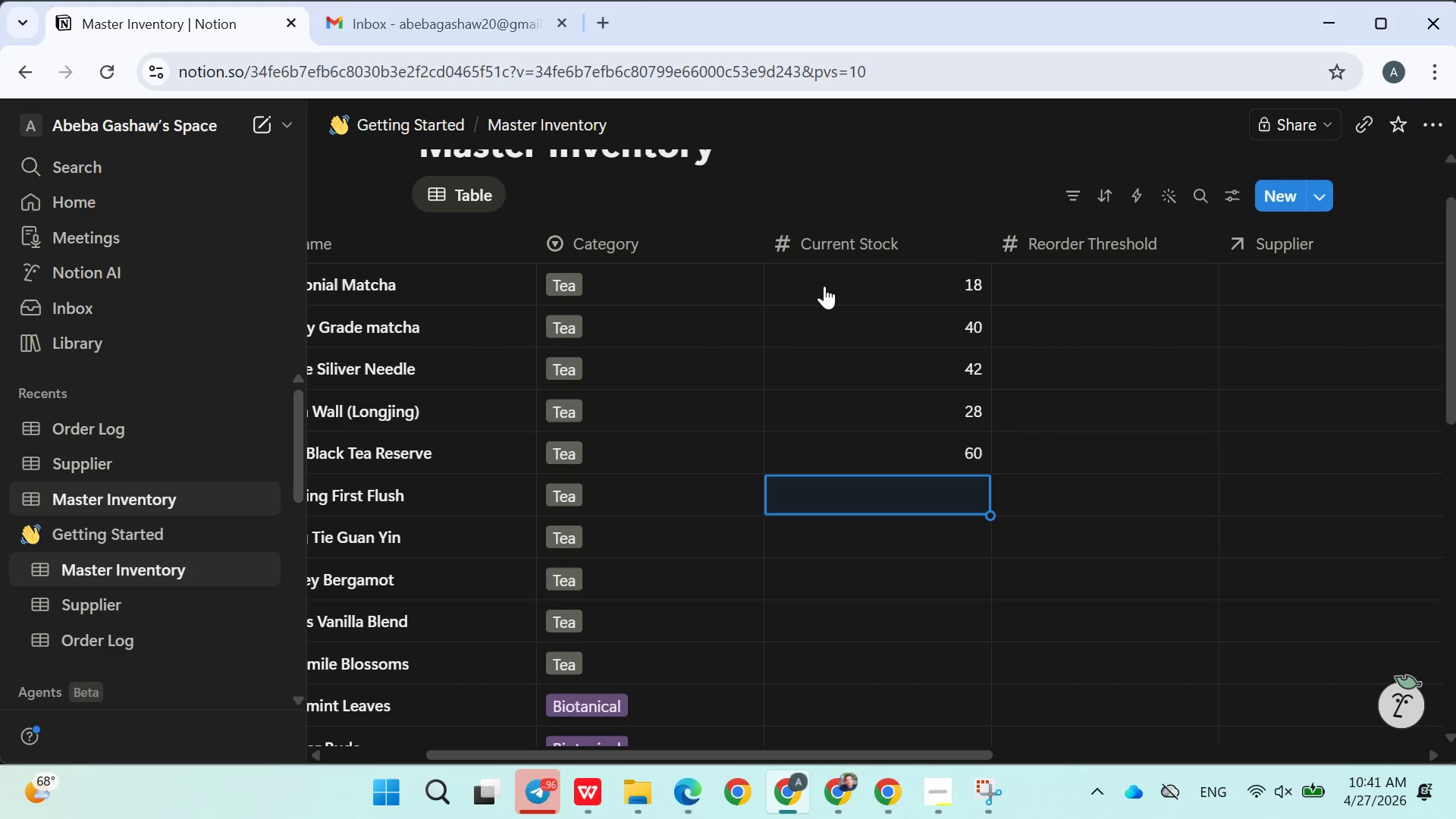 
type(22)
 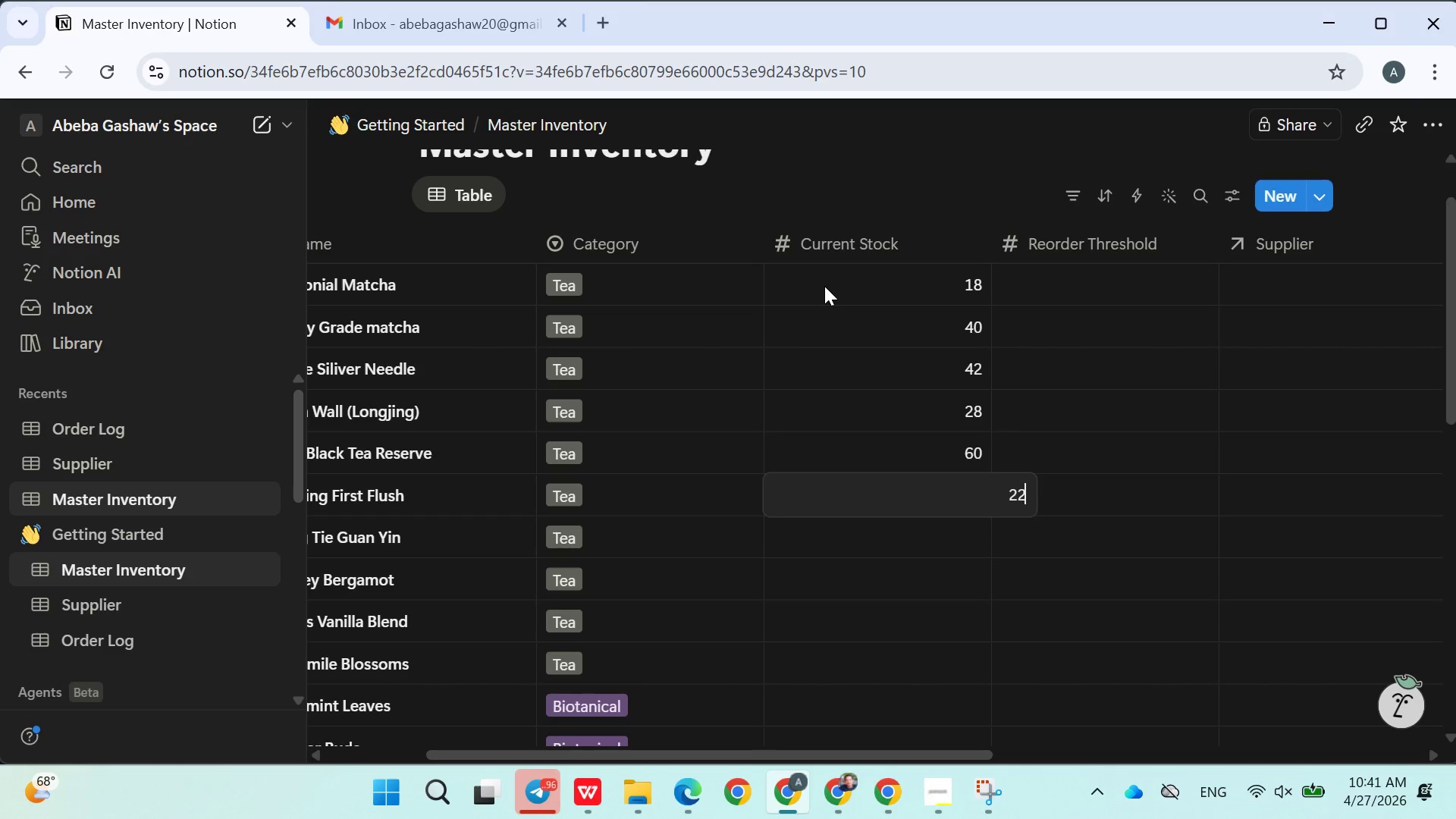 
key(Enter)
 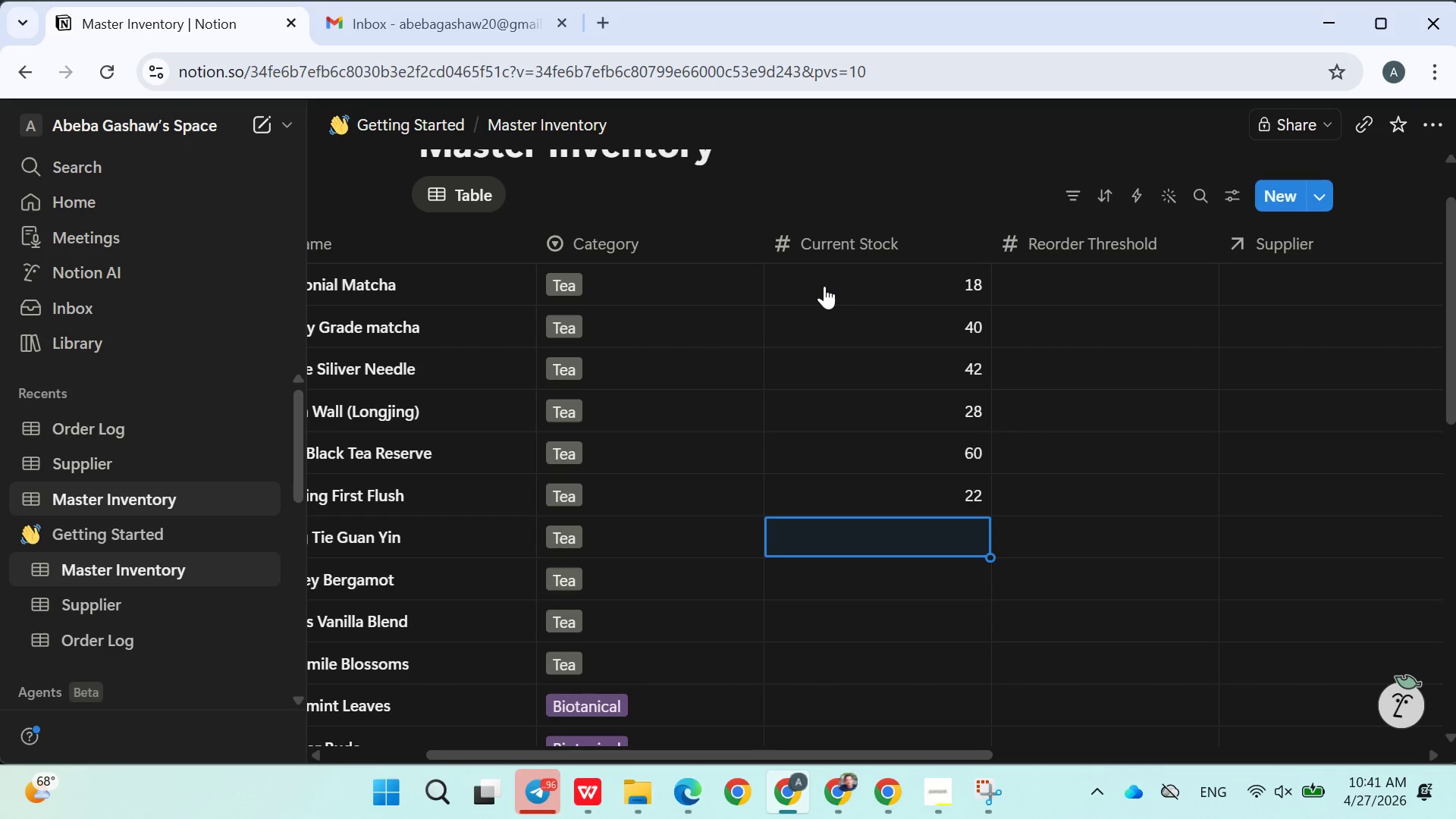 
type(22)
 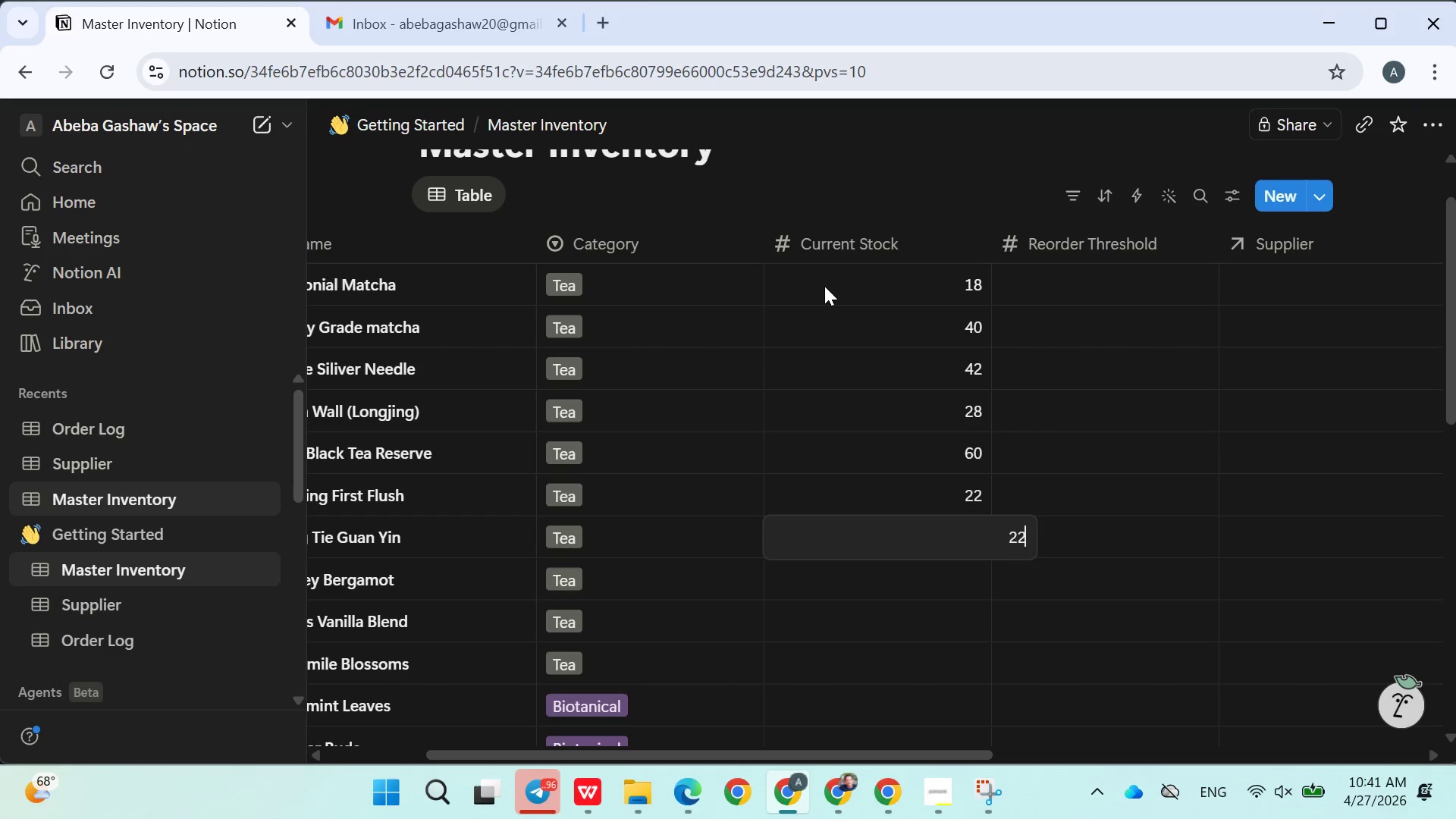 
key(Enter)
 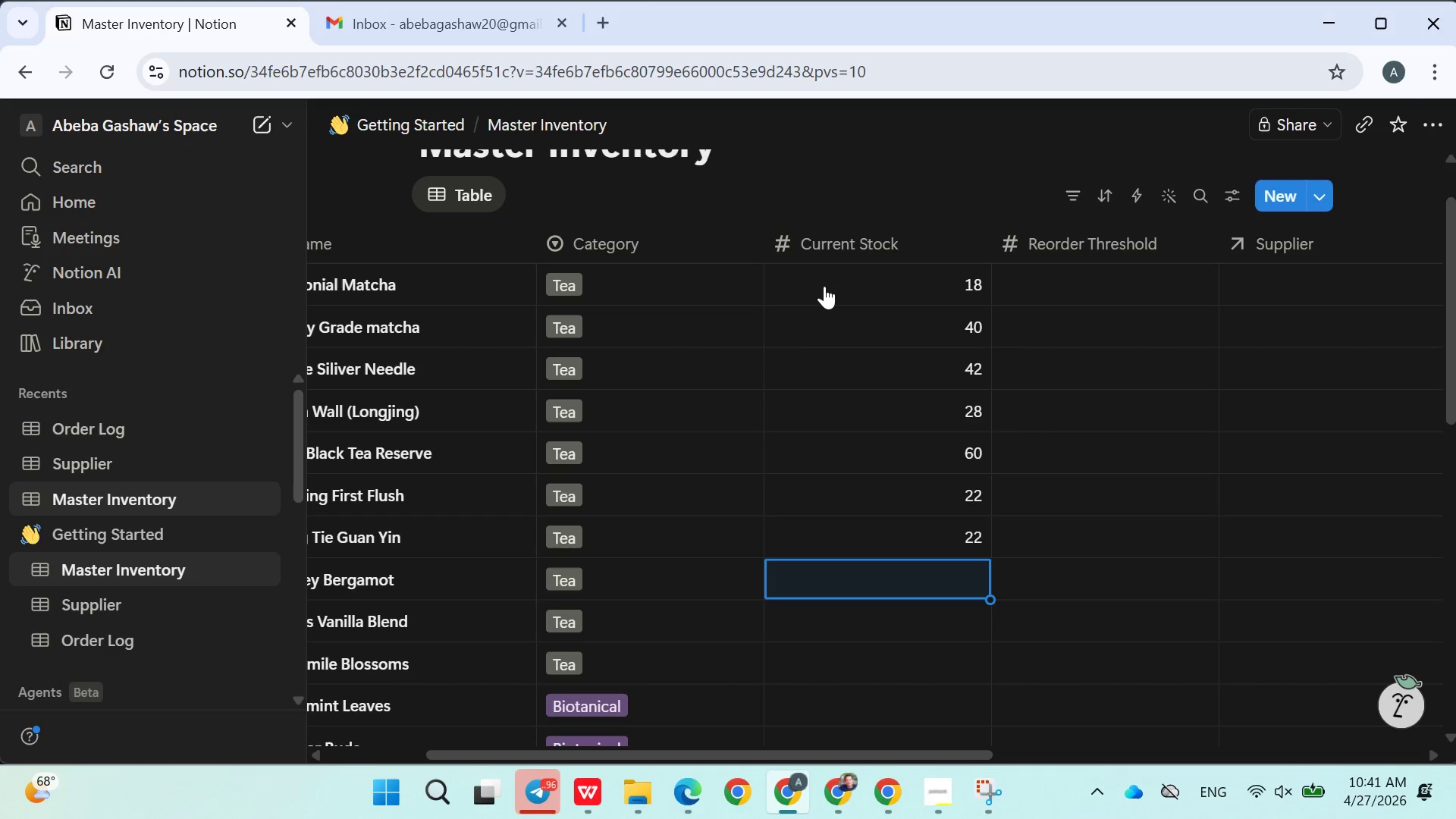 
type(35)
 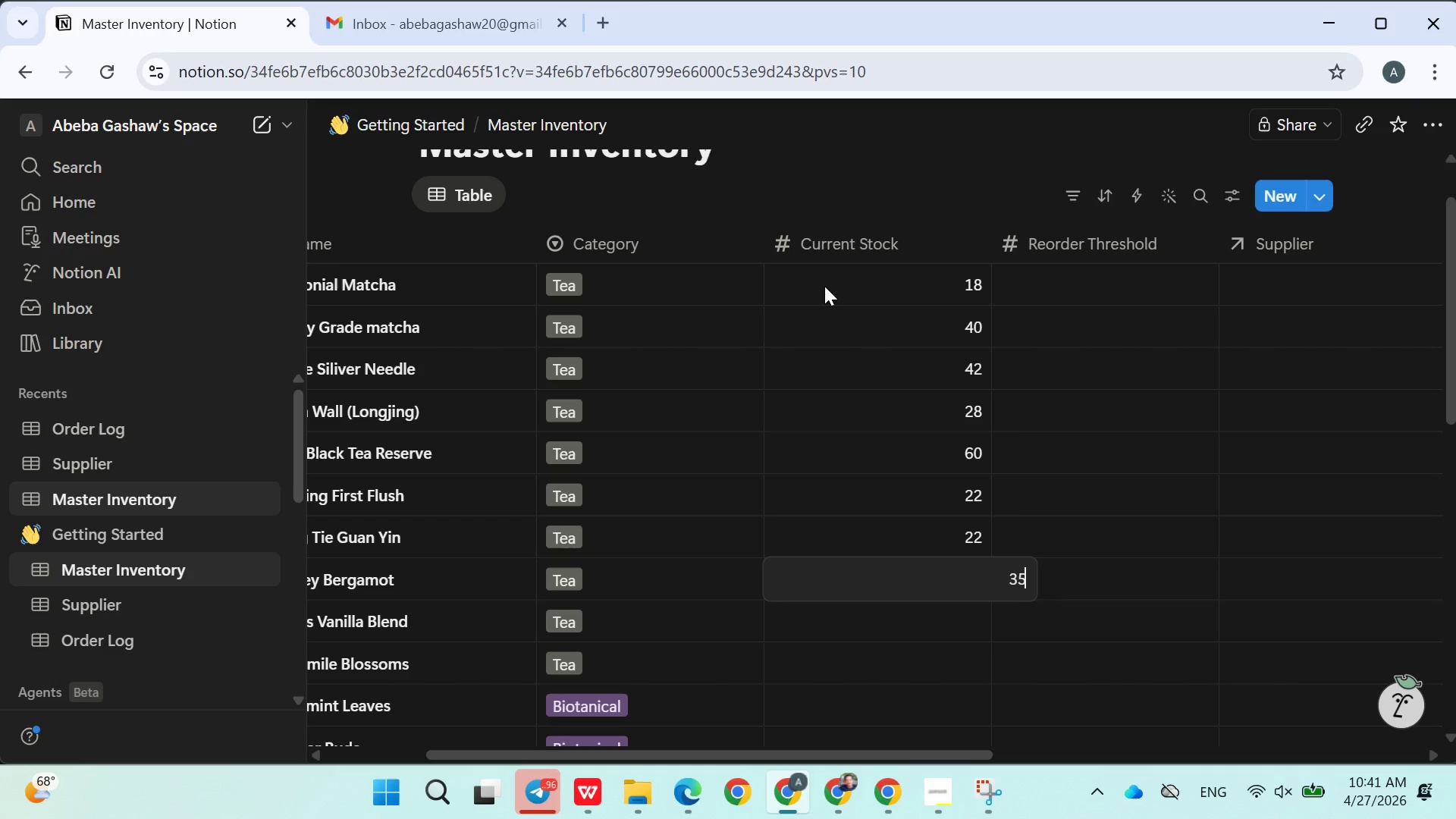 
key(Enter)
 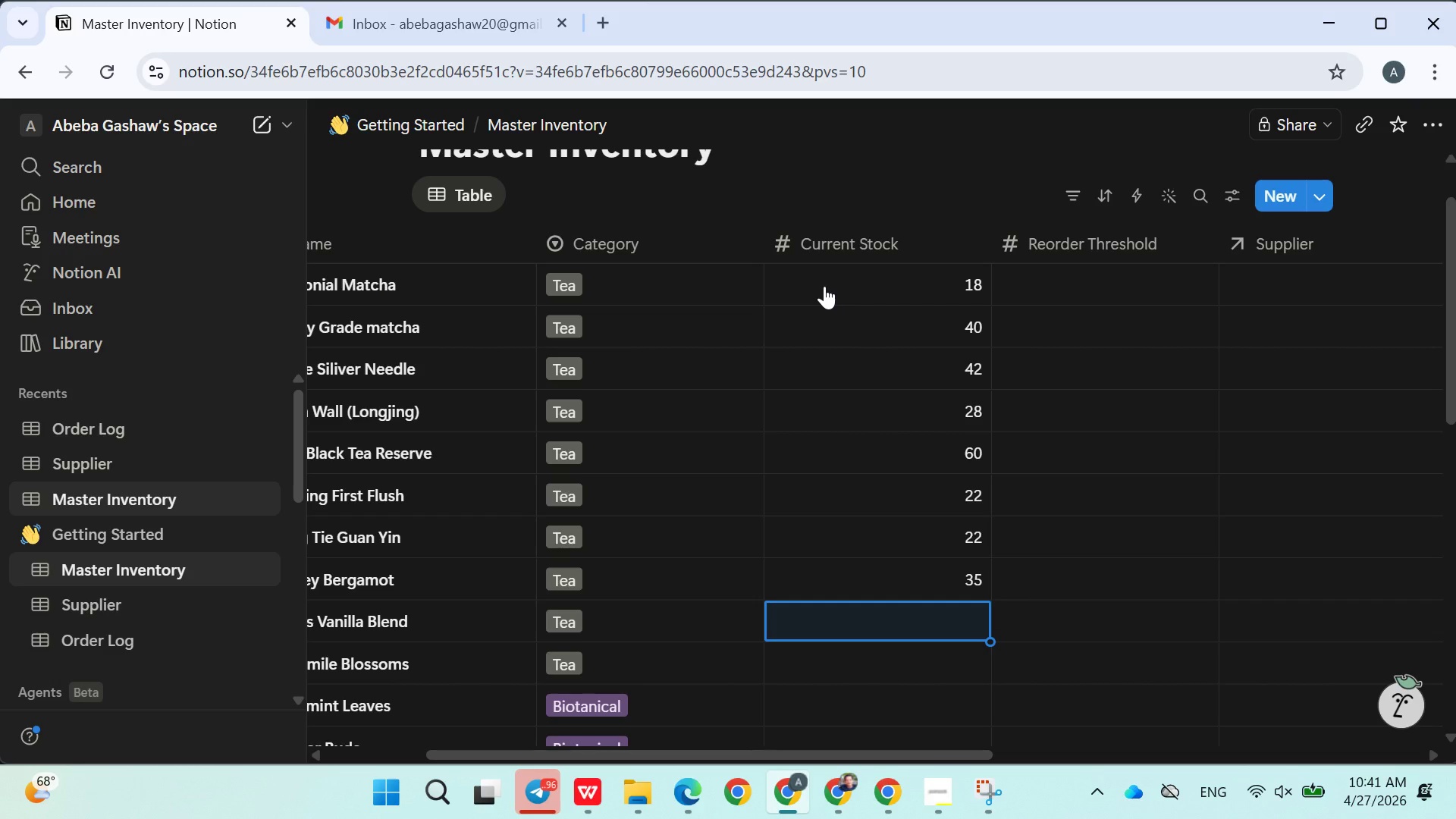 
type(50)
 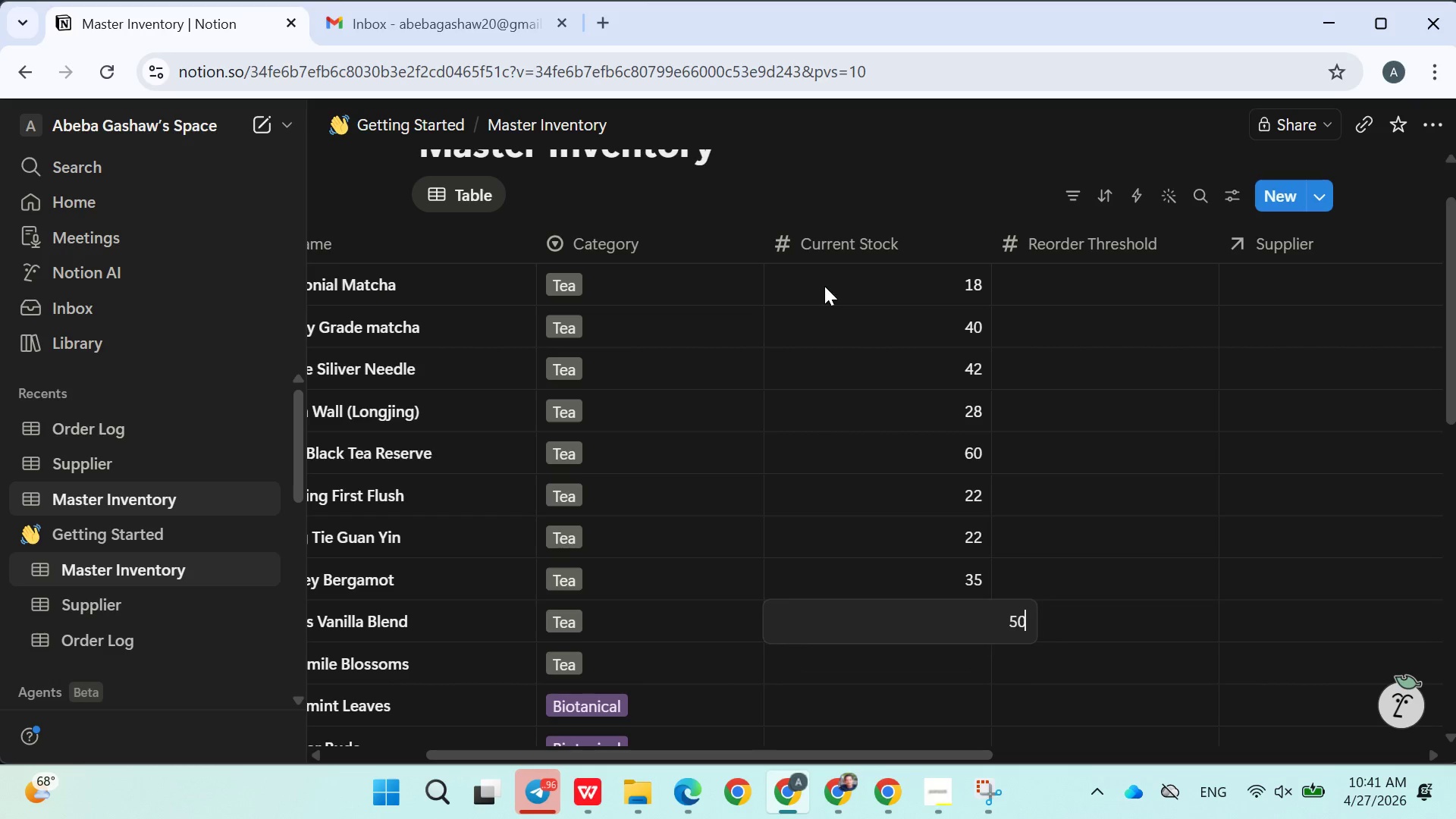 
key(Enter)
 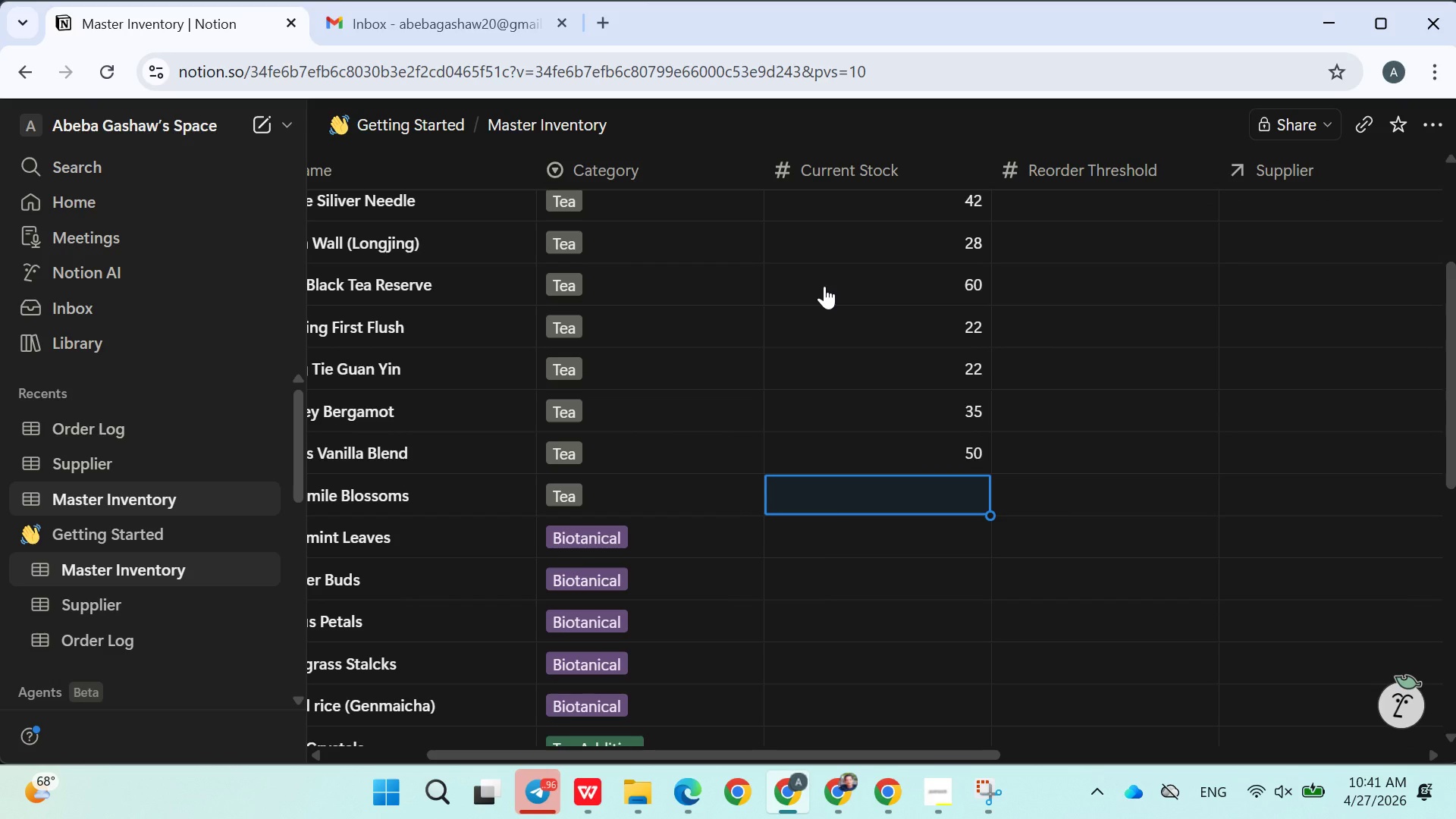 
type(55)
 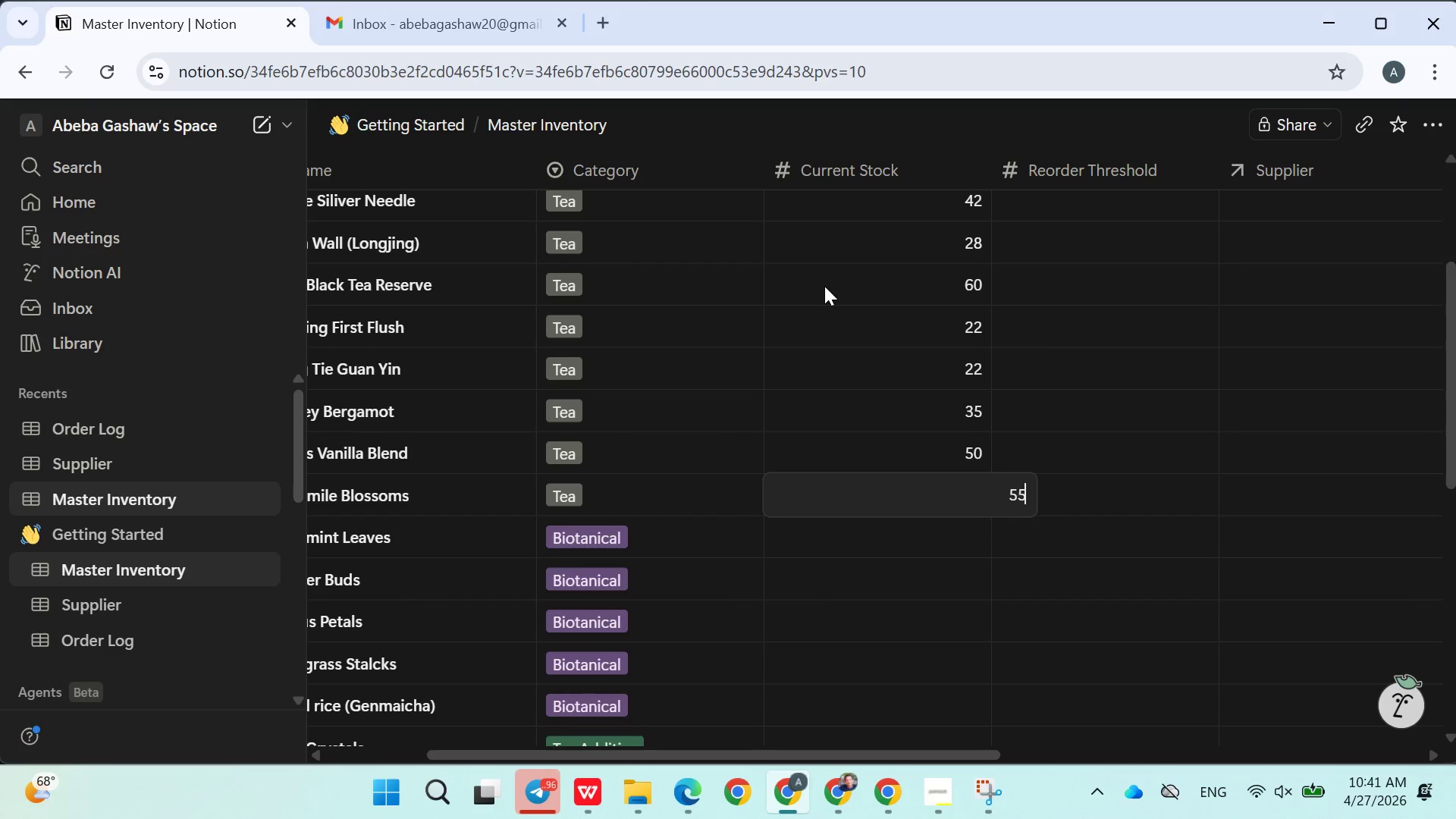 
key(Enter)
 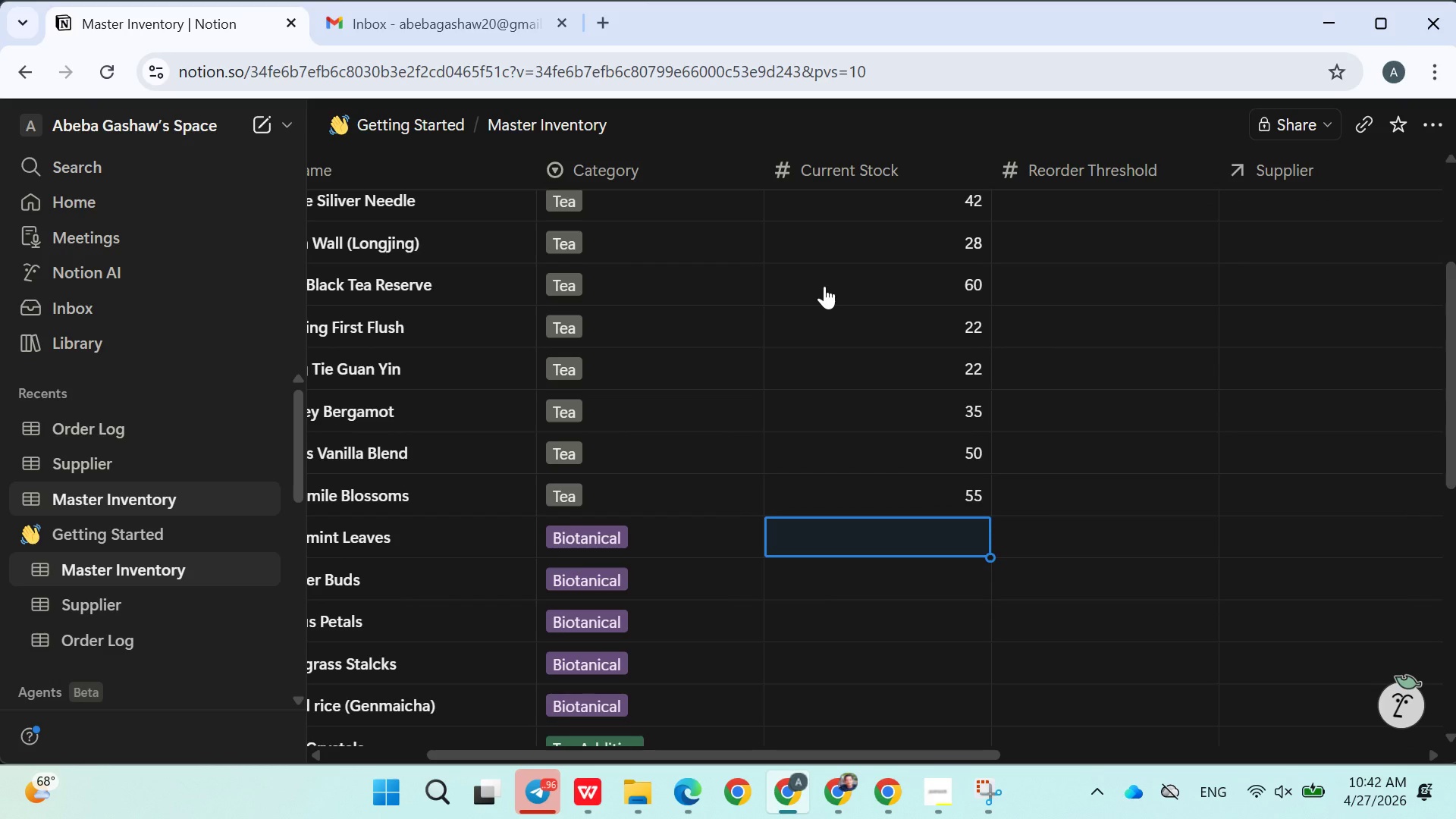 
wait(5.23)
 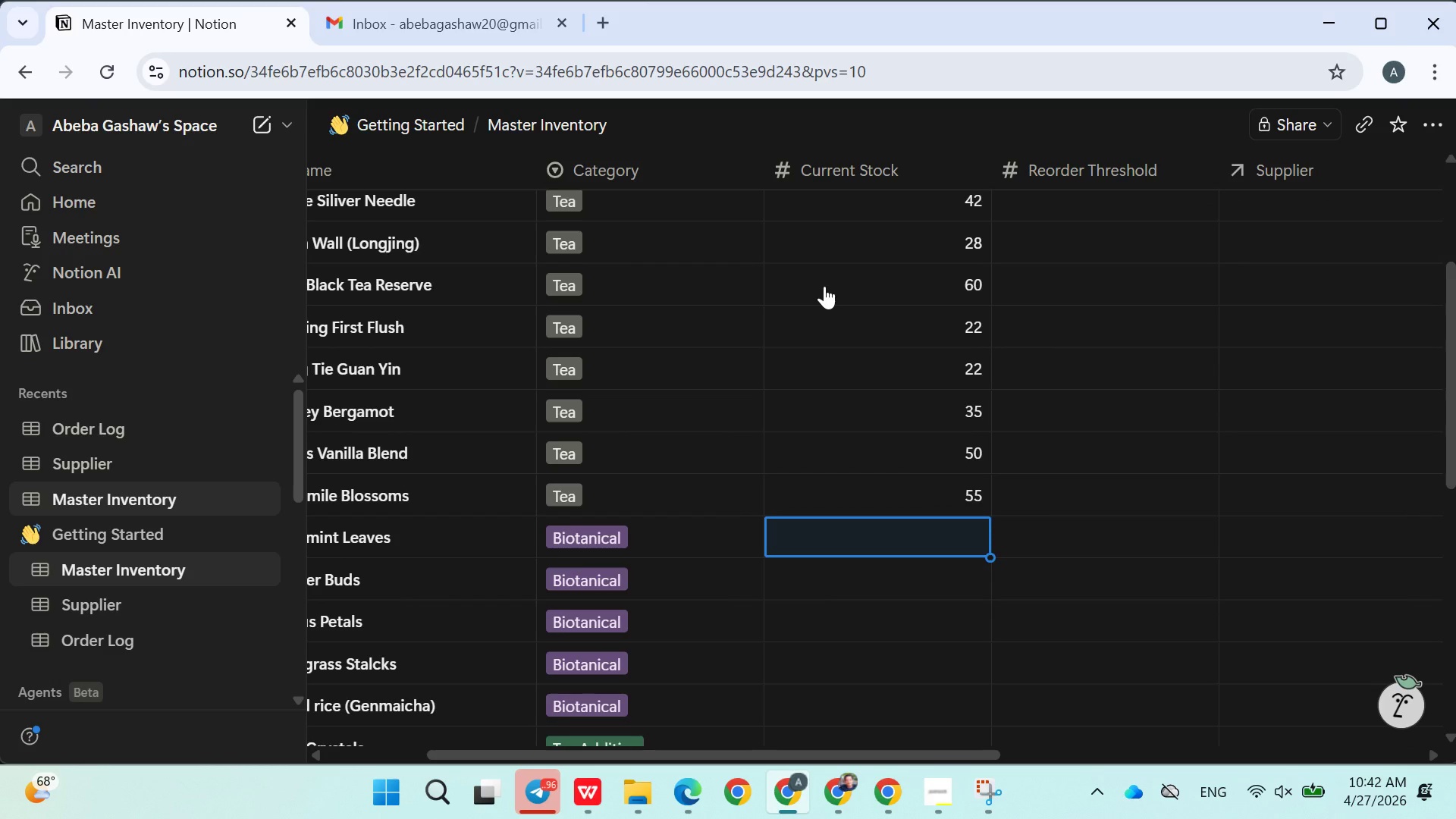 
type(30)
 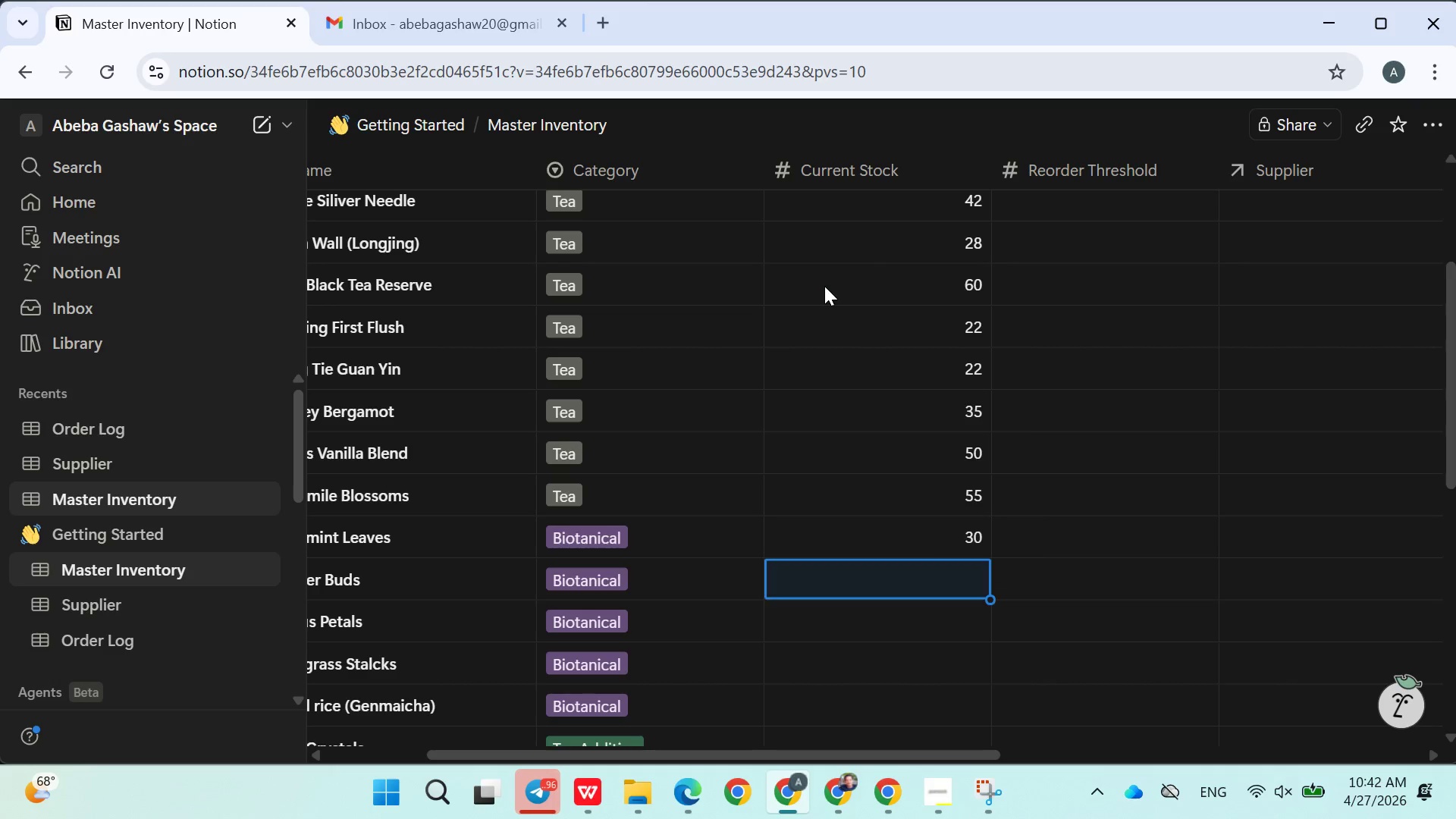 
key(Enter)
 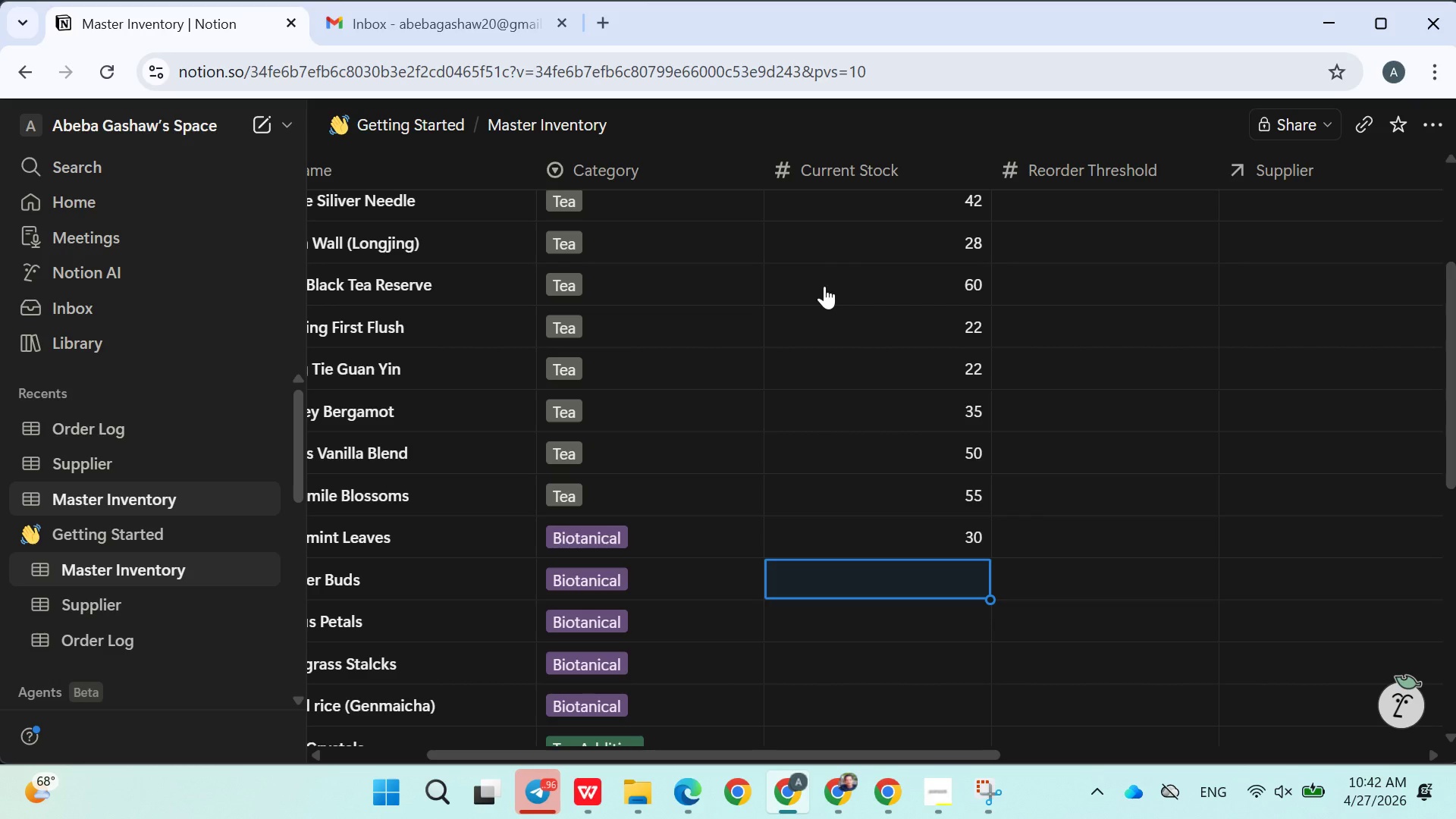 
type(259)
 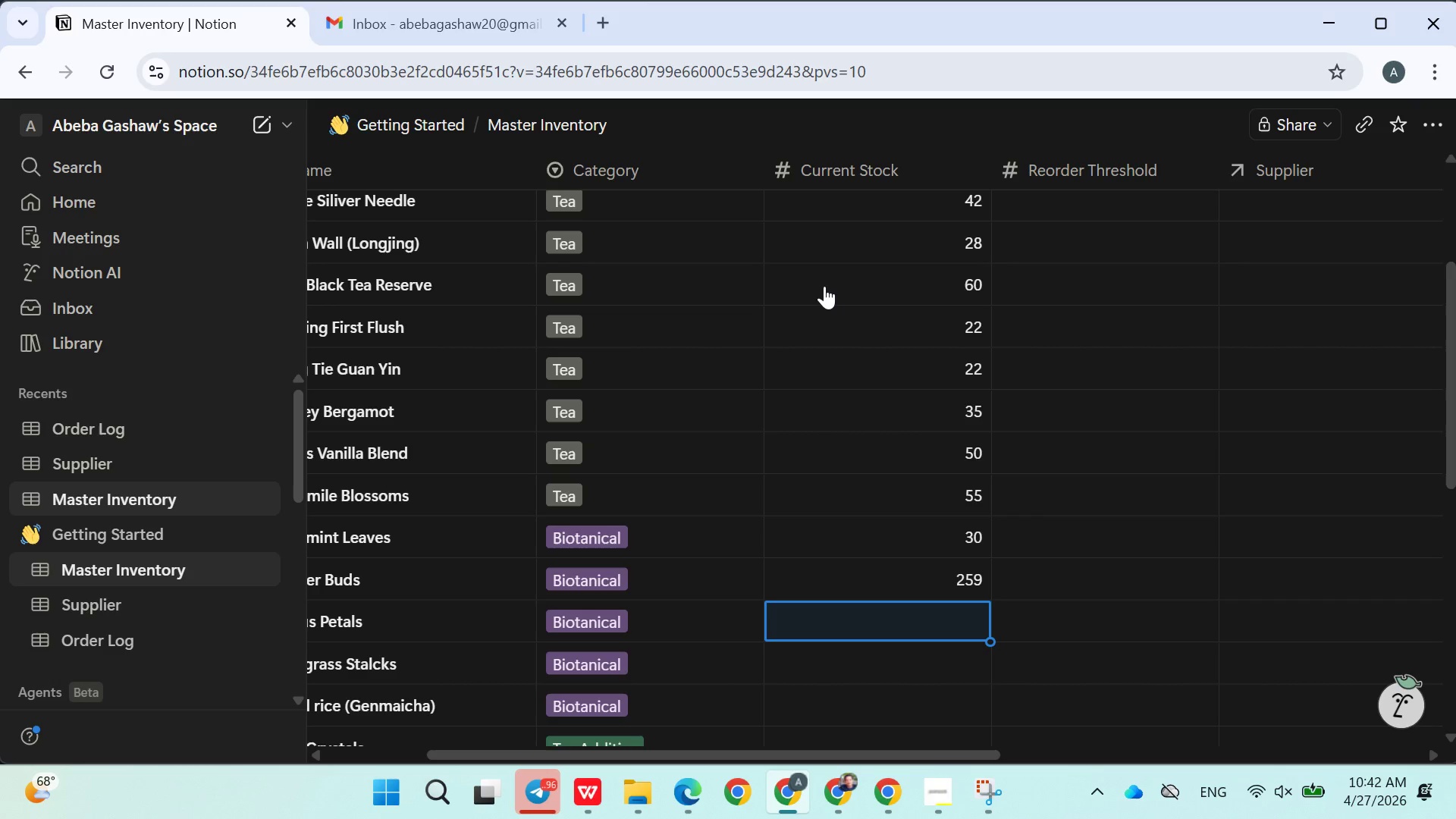 
key(Enter)
 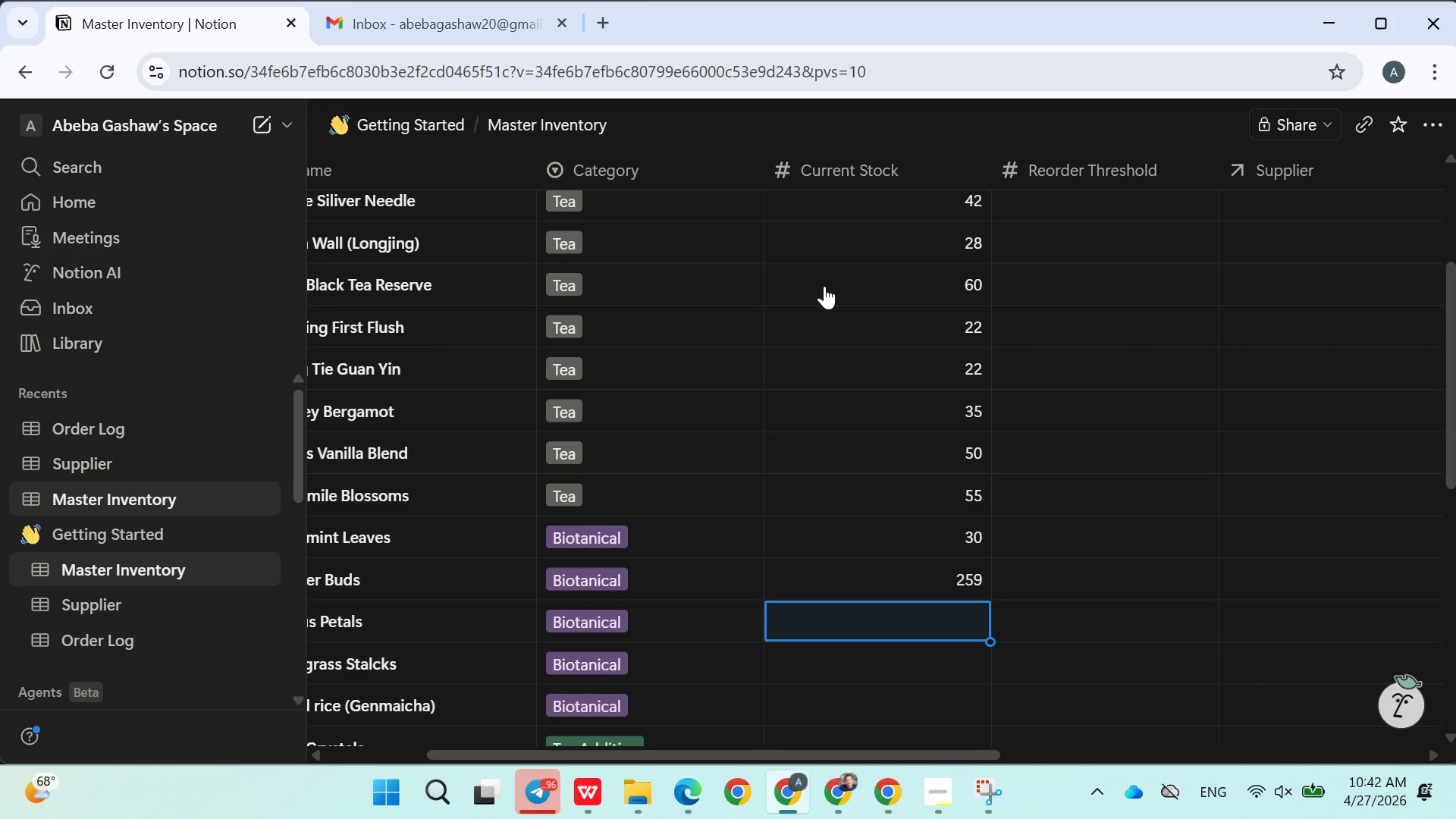 
type(12)
 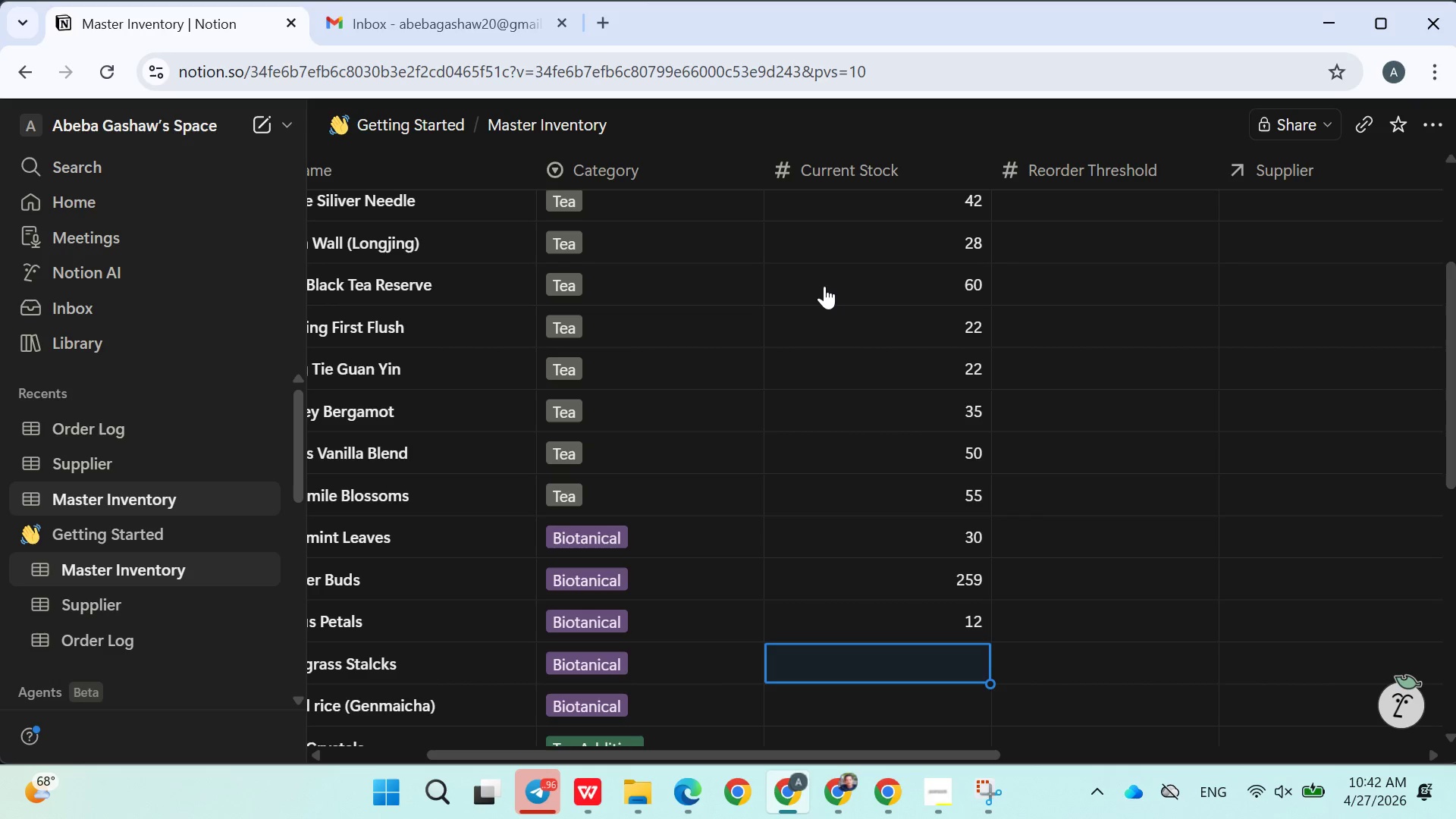 
key(Enter)
 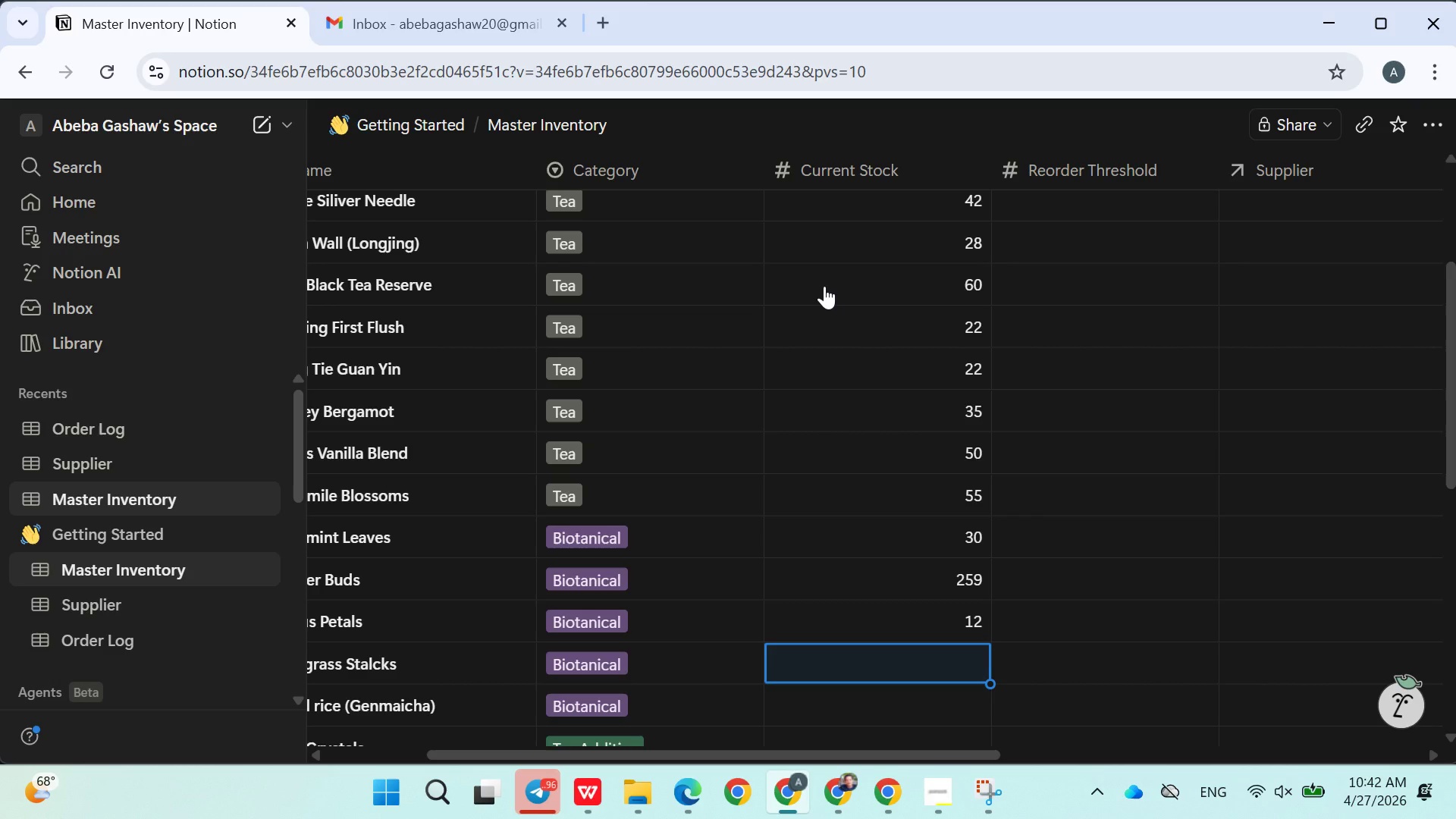 
type(45)
 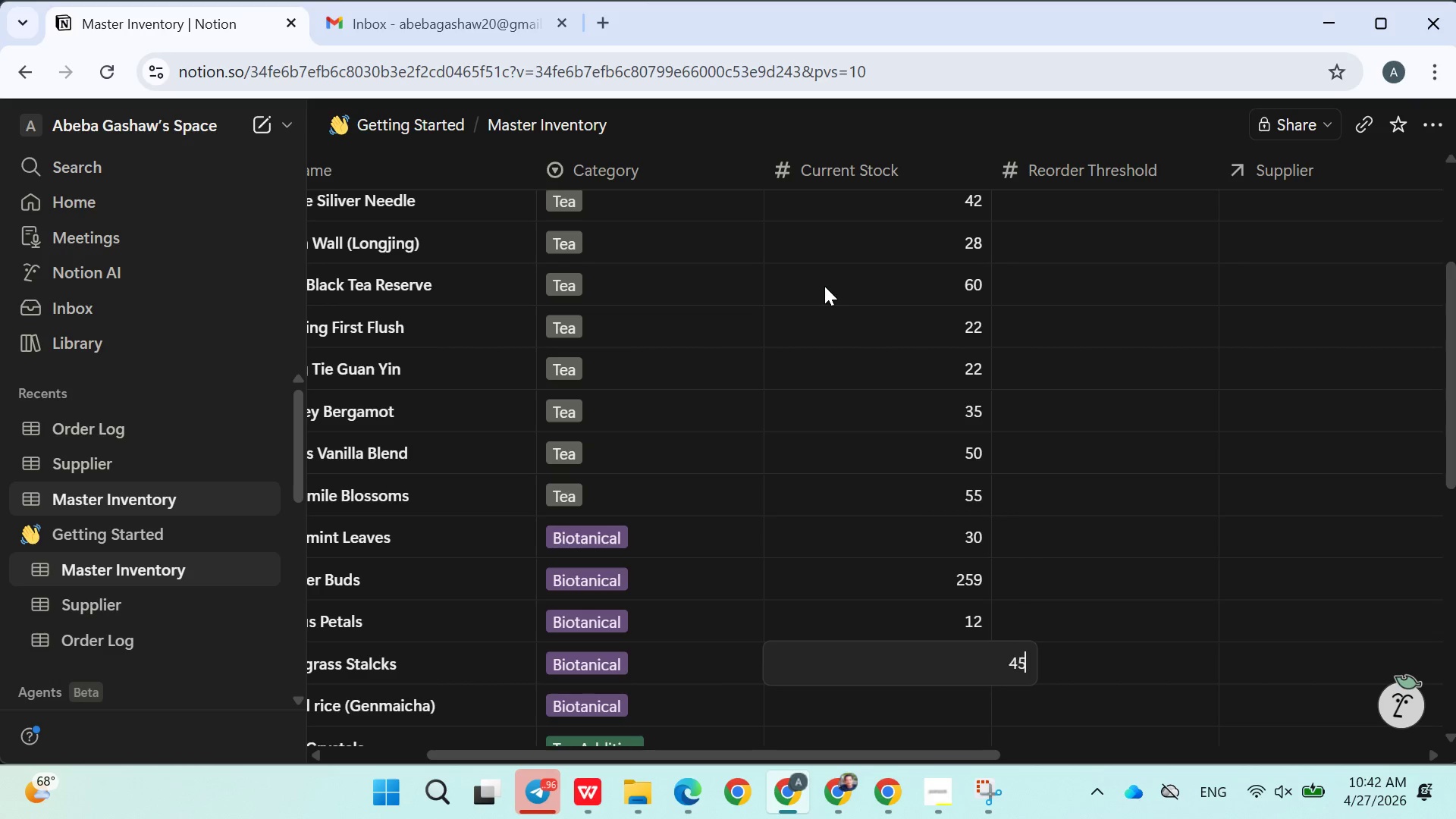 
key(Enter)
 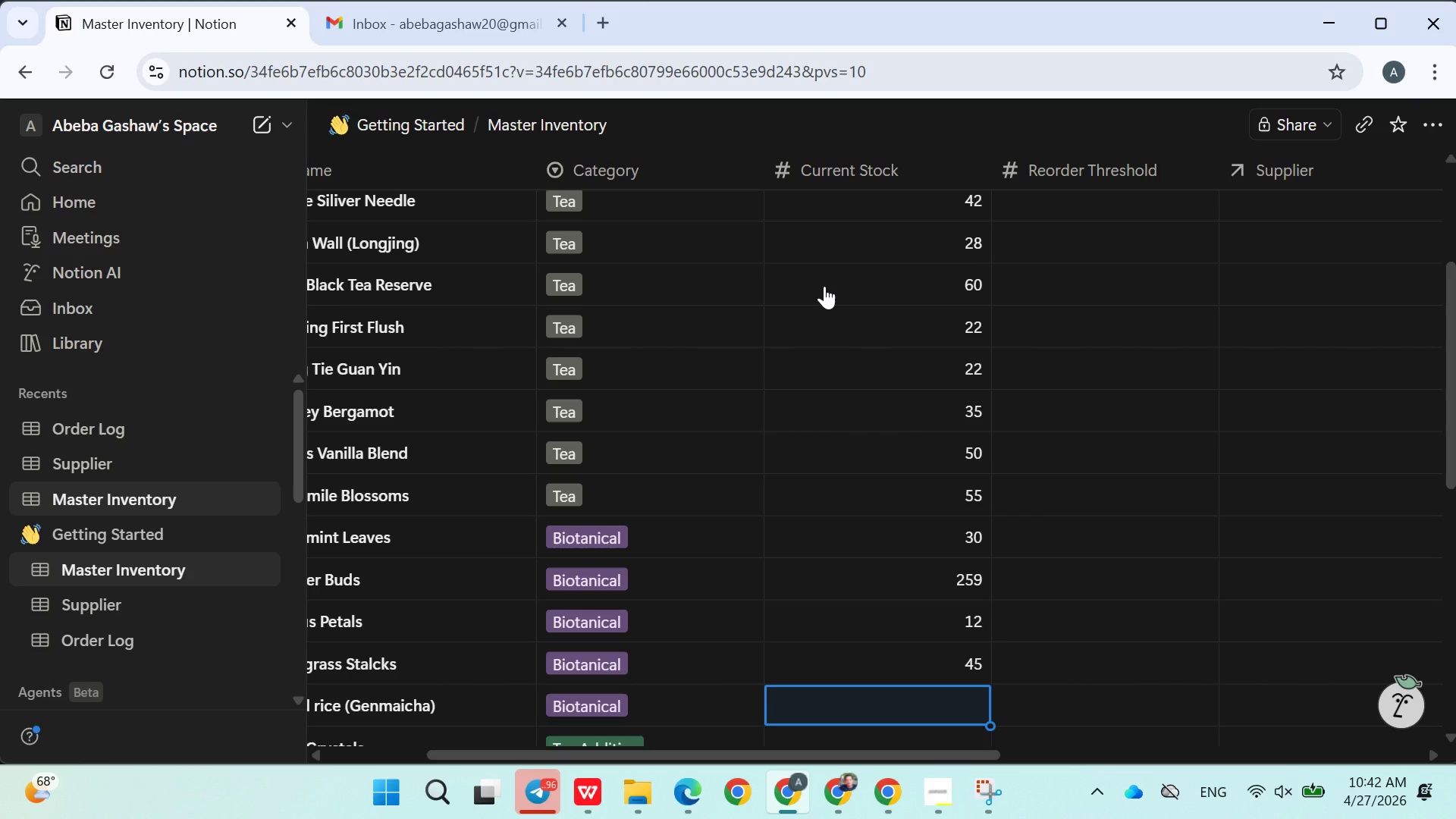 
type(35)
 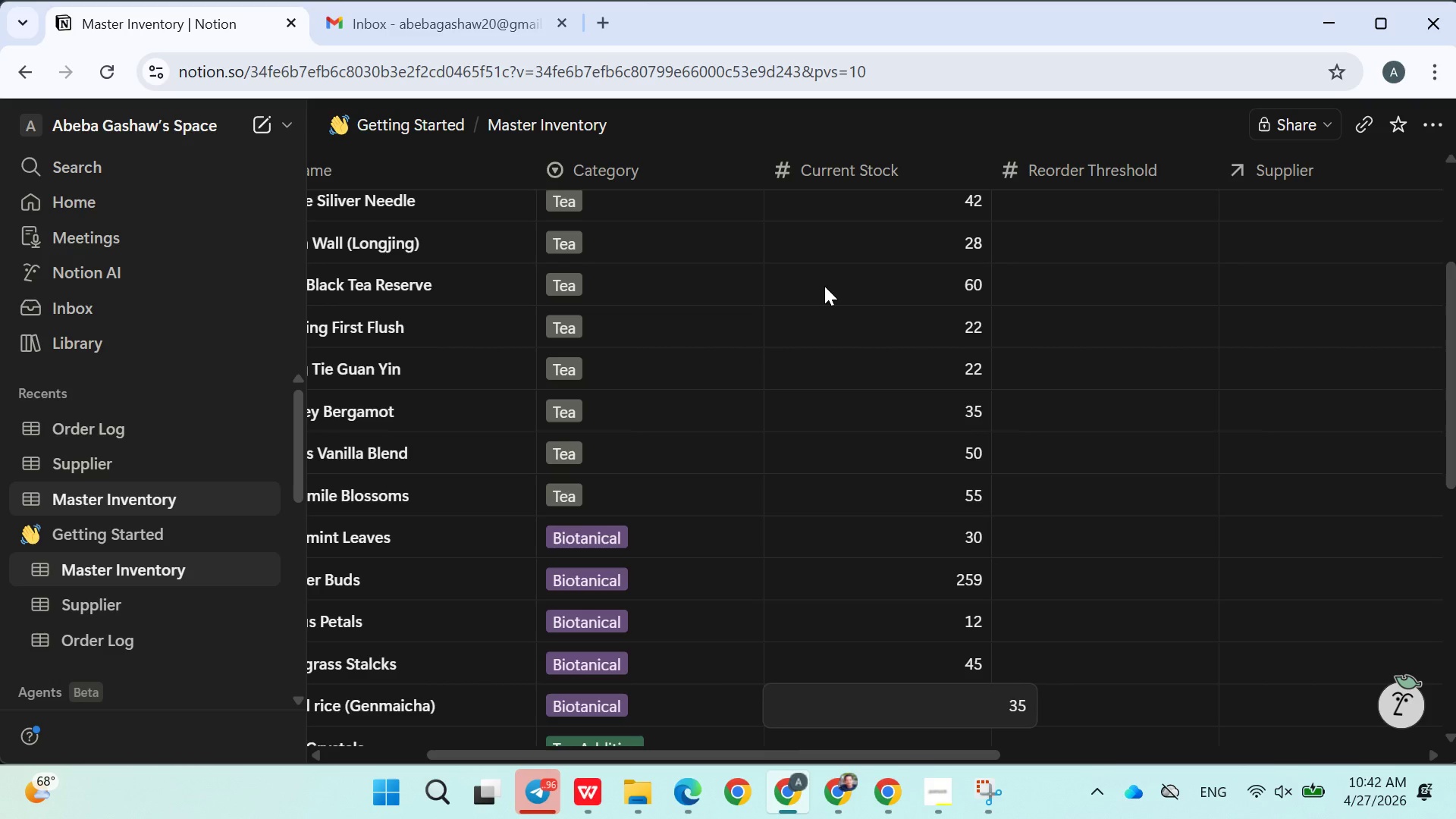 
key(Enter)
 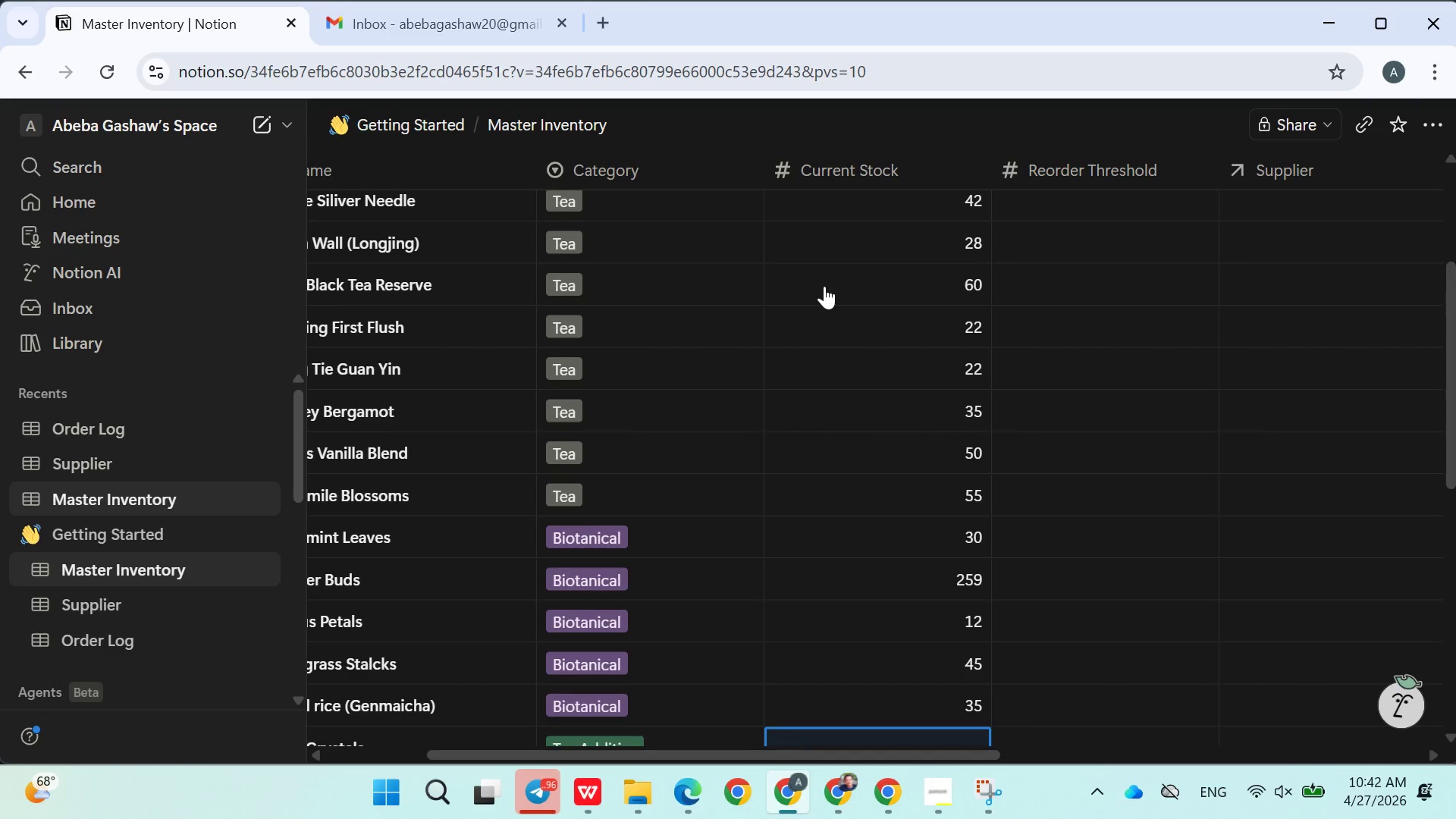 
type(70)
 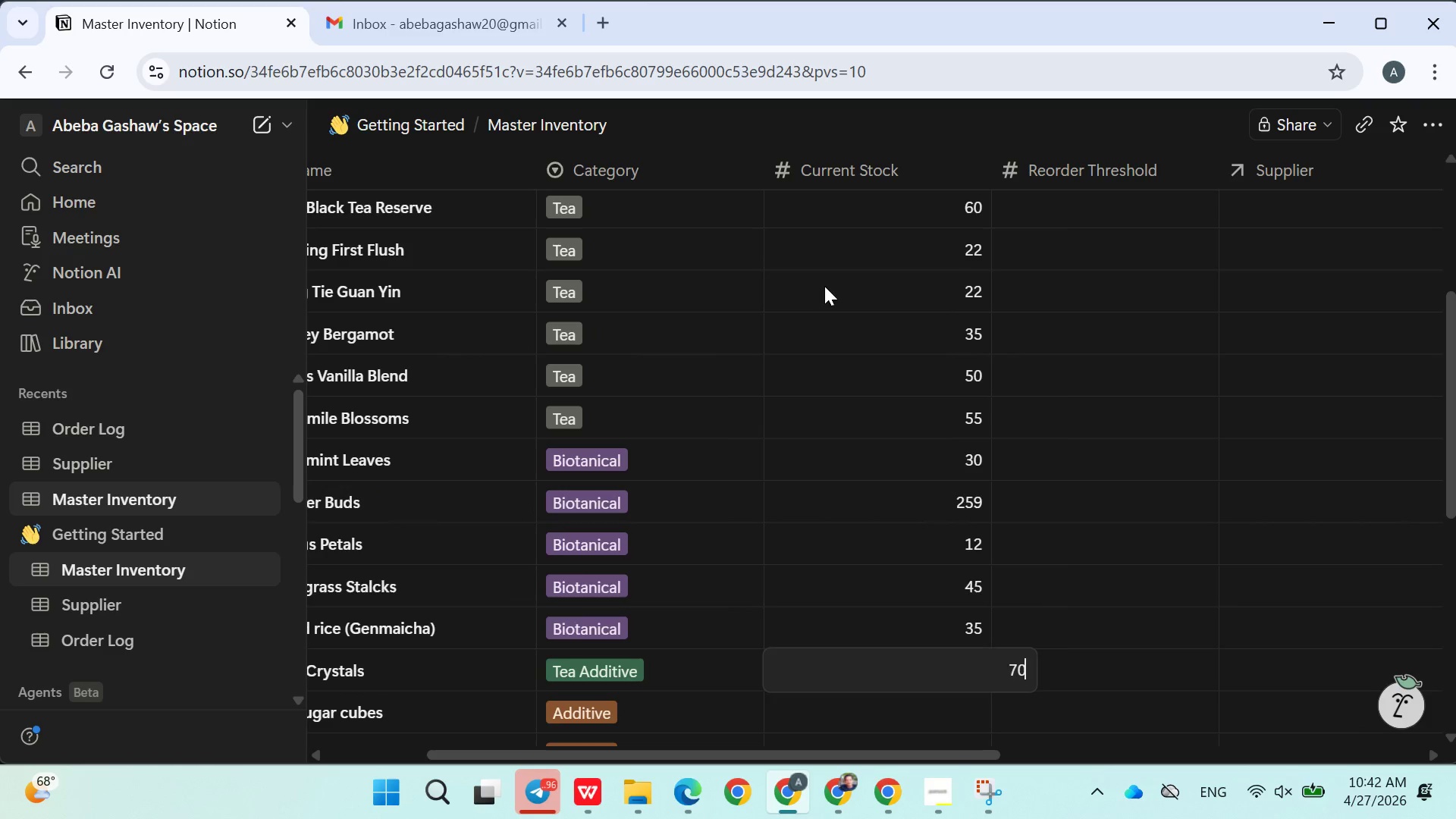 
key(Enter)
 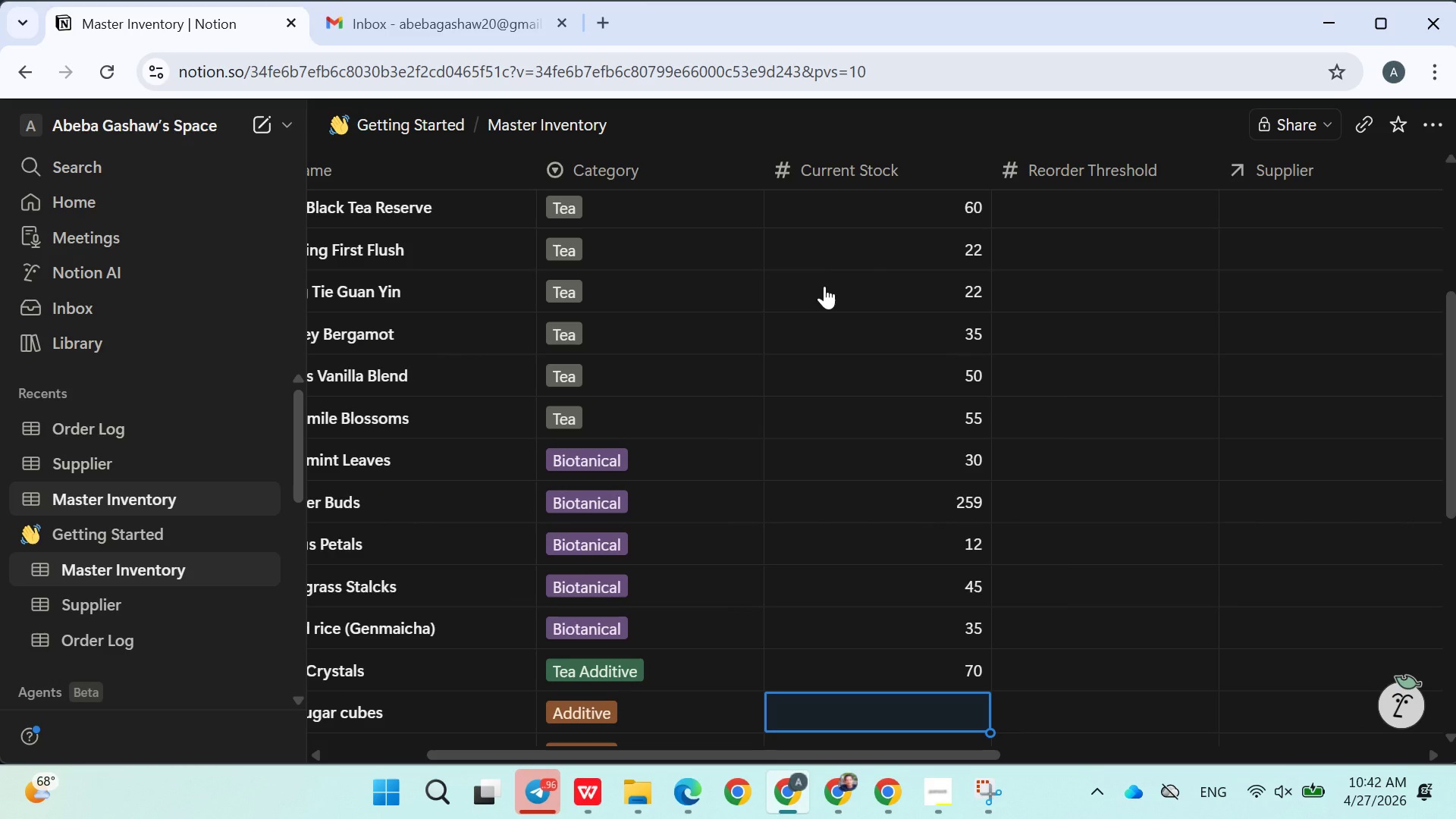 
type(90)
 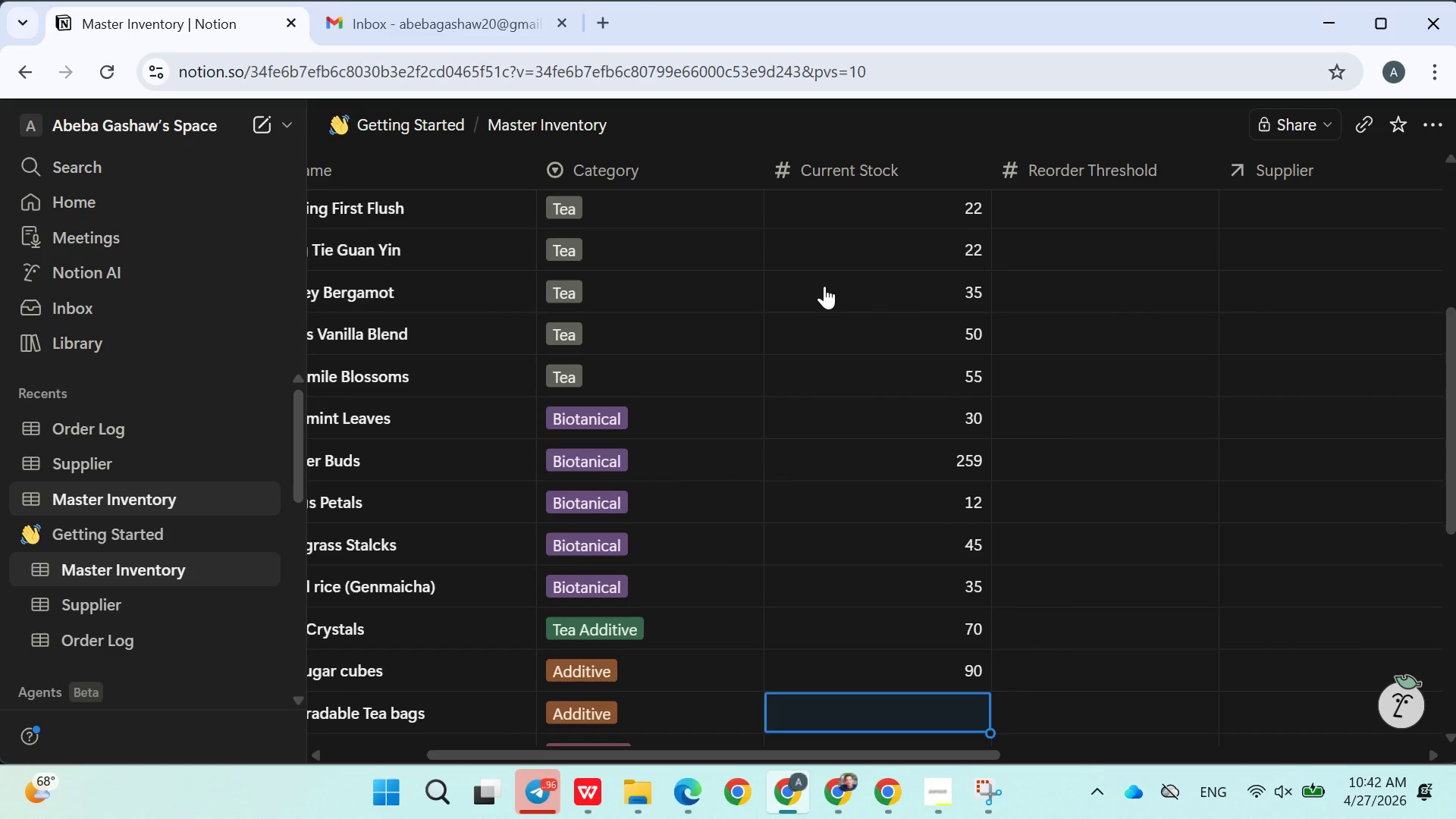 
key(Enter)
 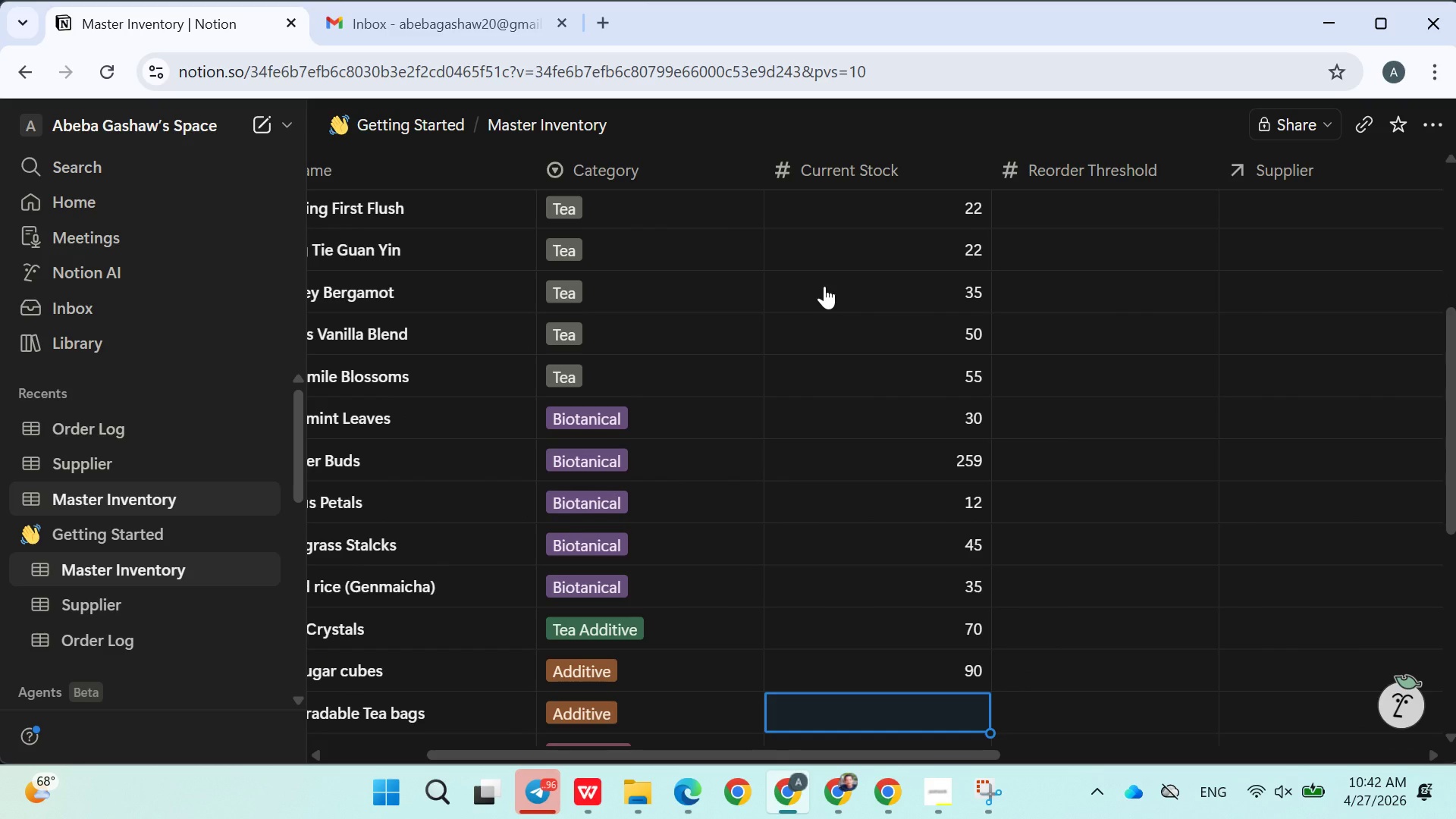 
wait(5.47)
 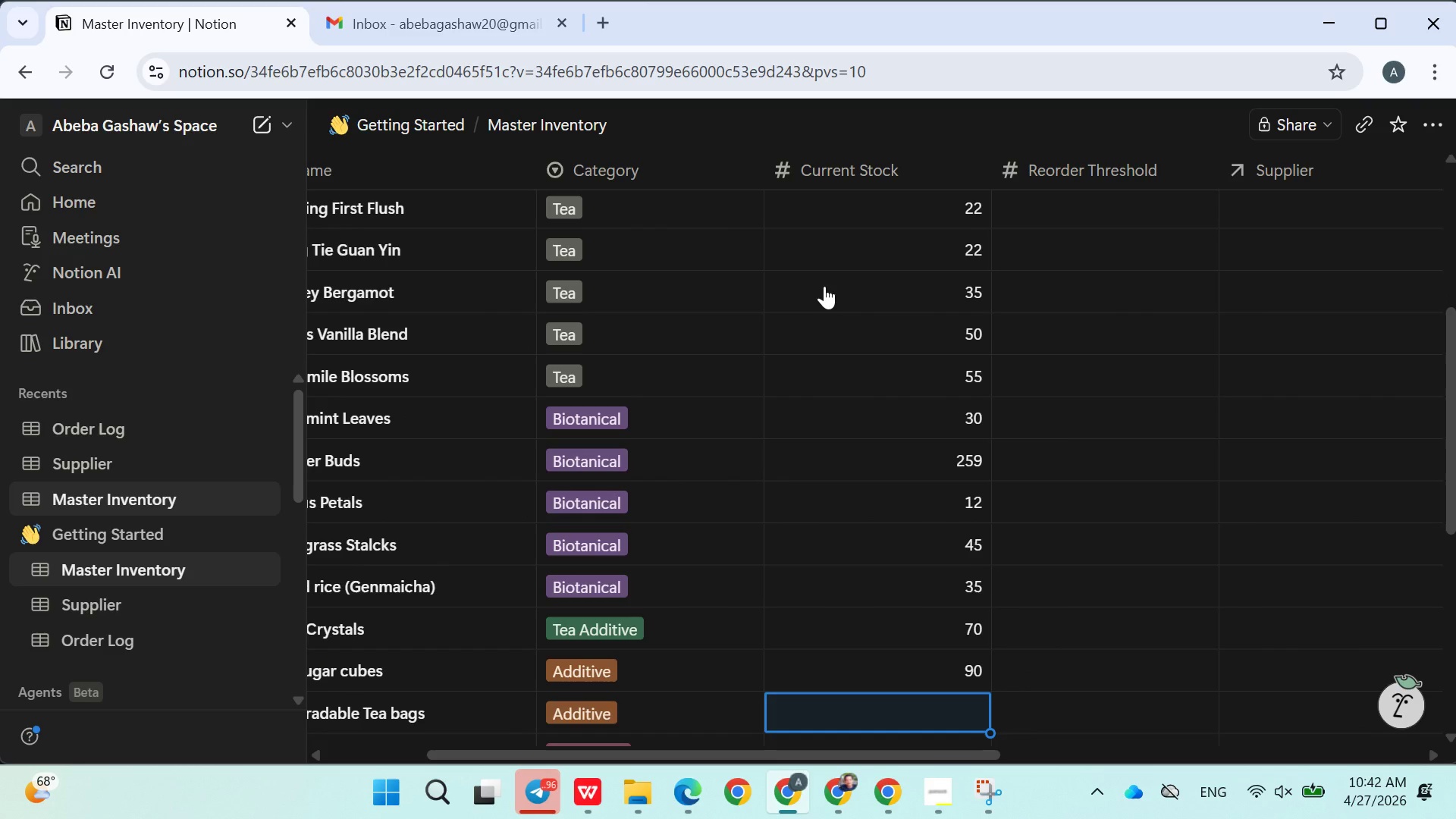 
type(500)
 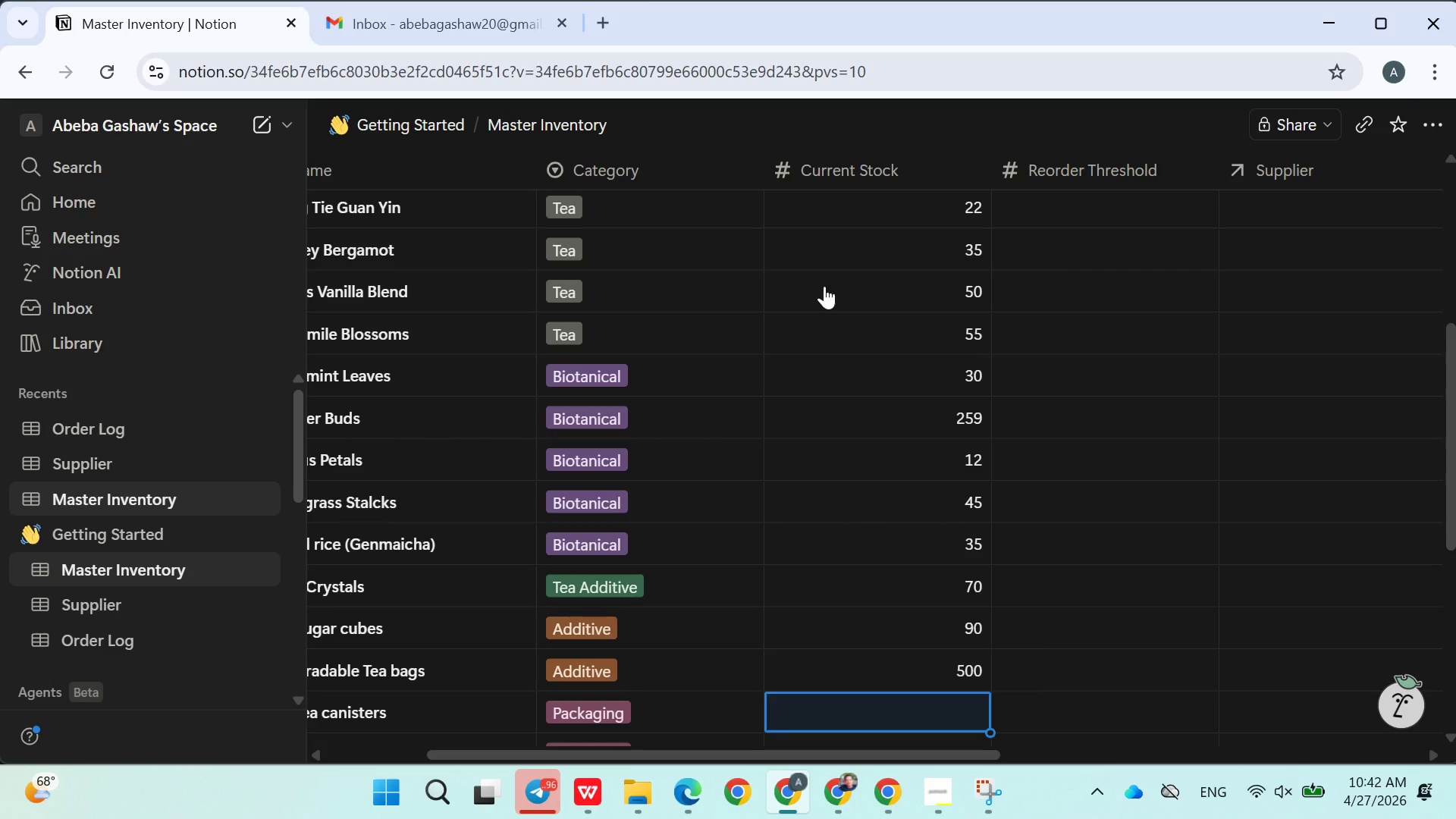 
key(Enter)
 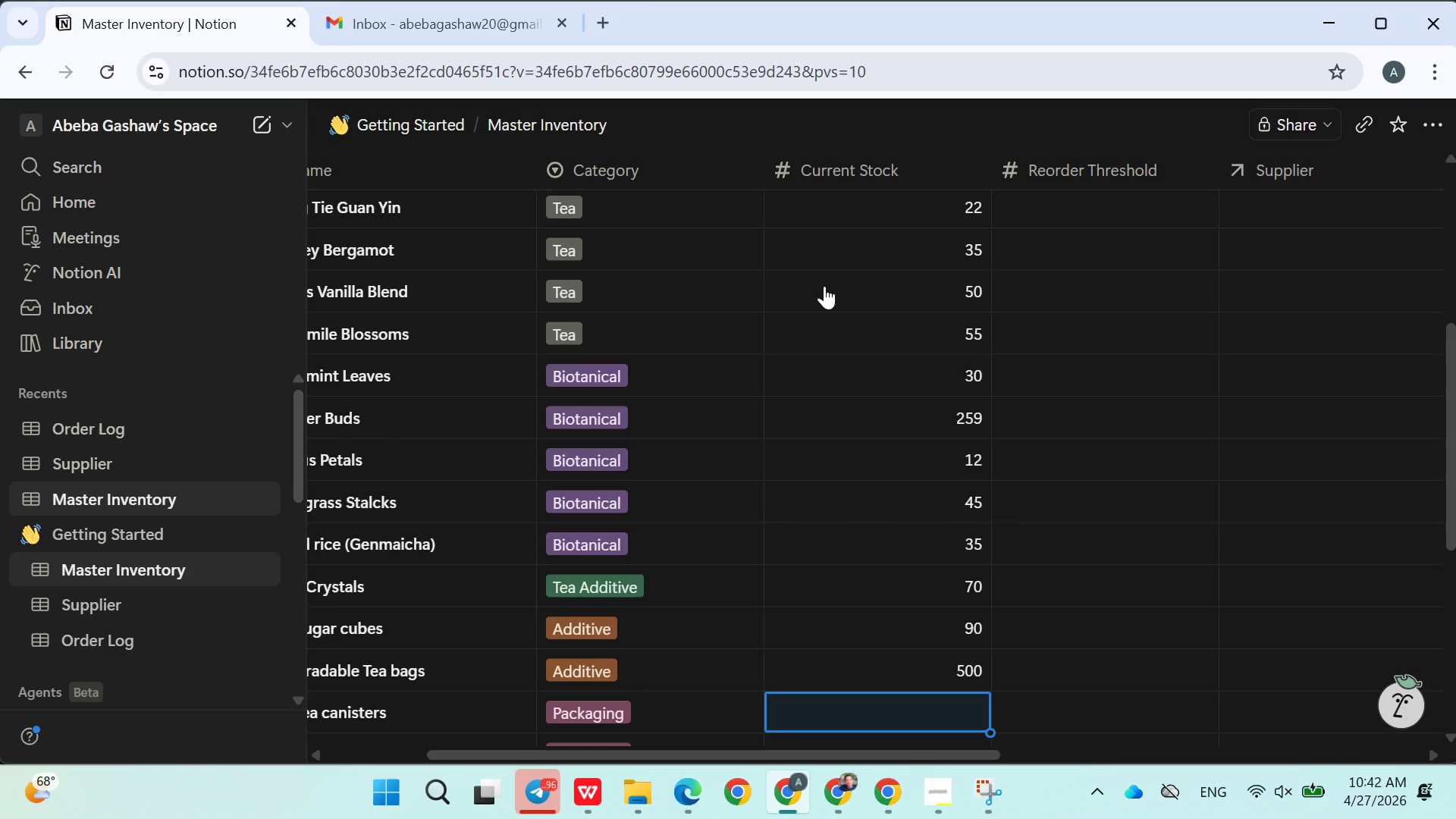 
type(120)
 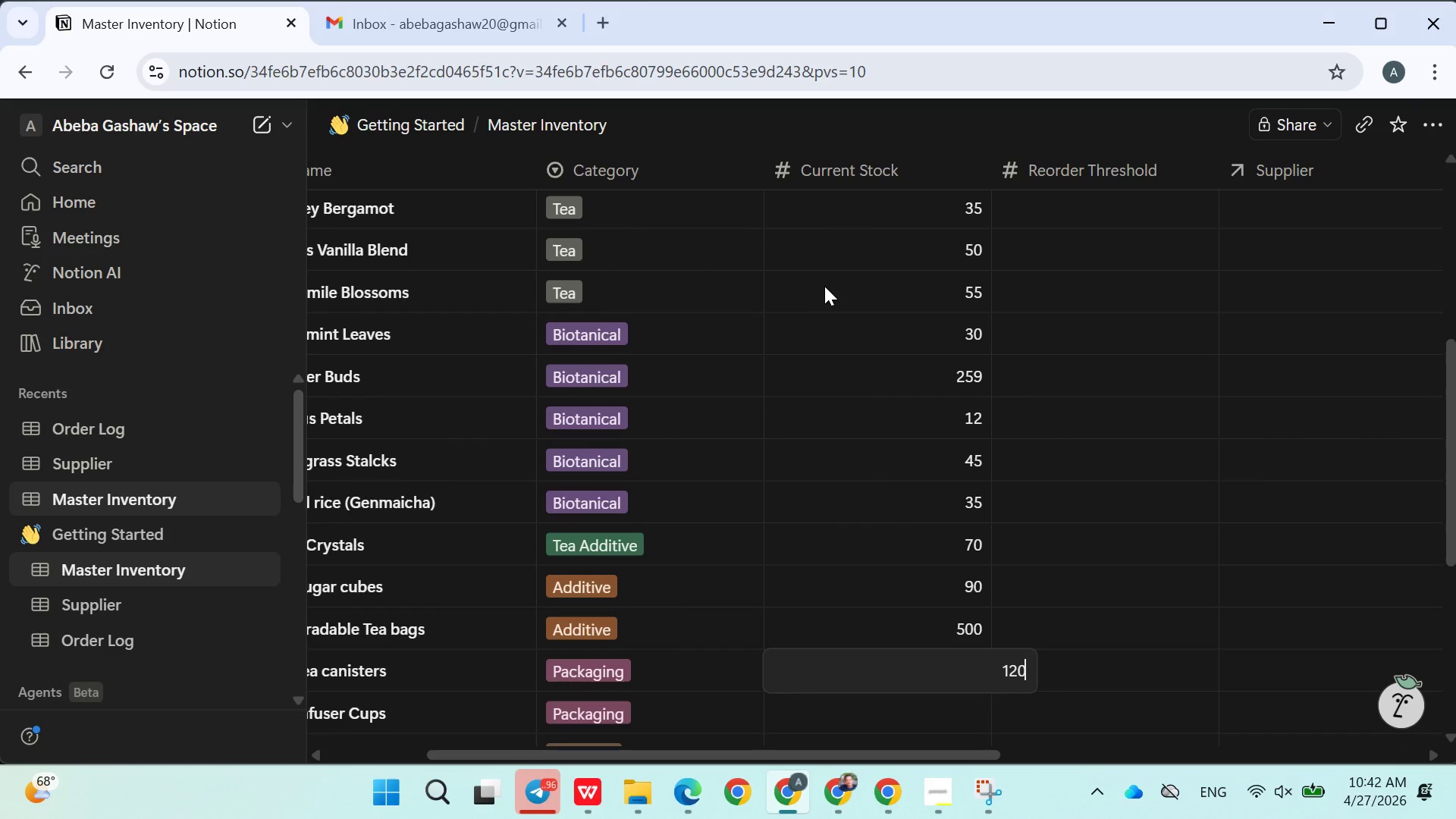 
key(Enter)
 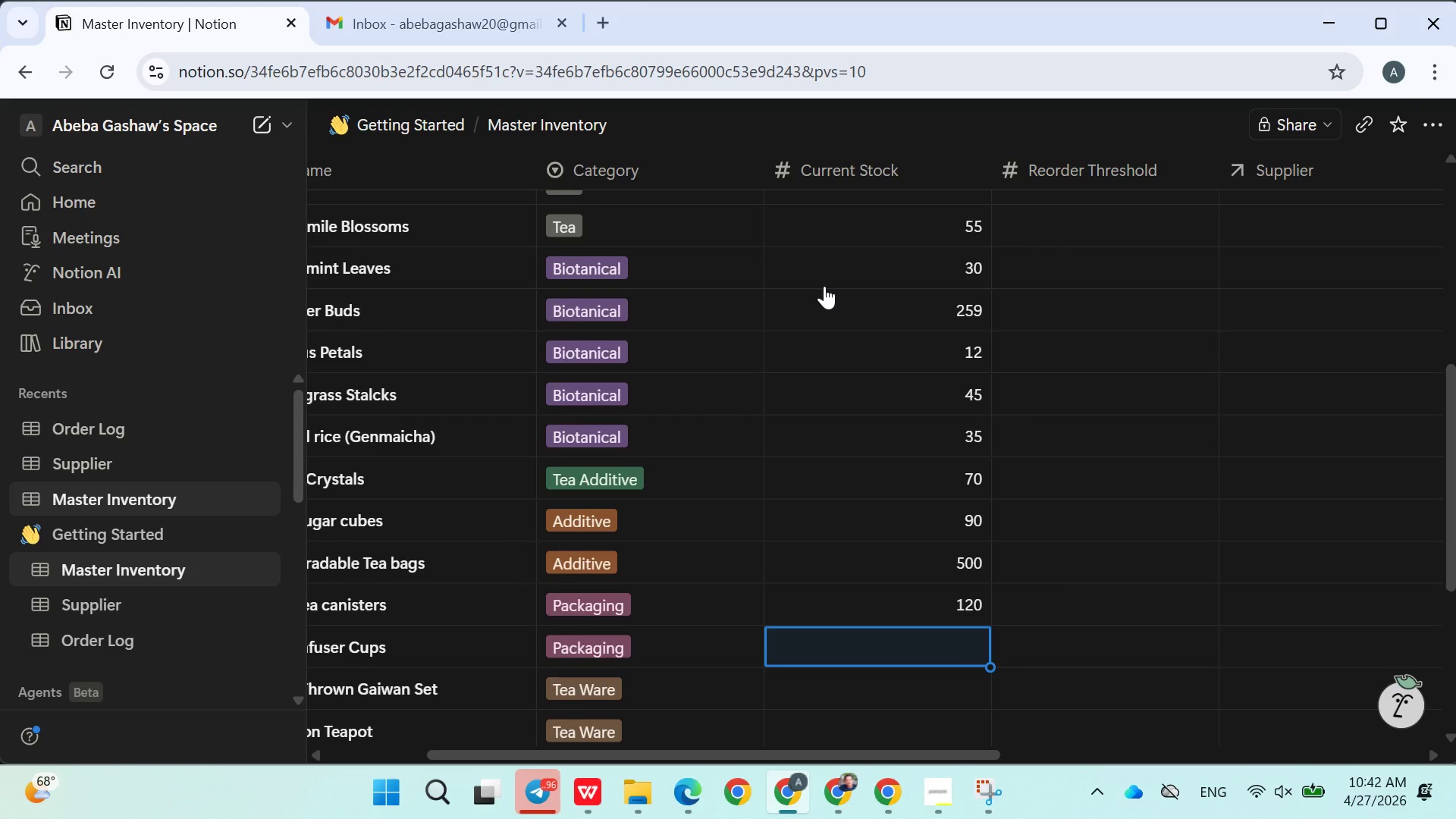 
type(45)
 